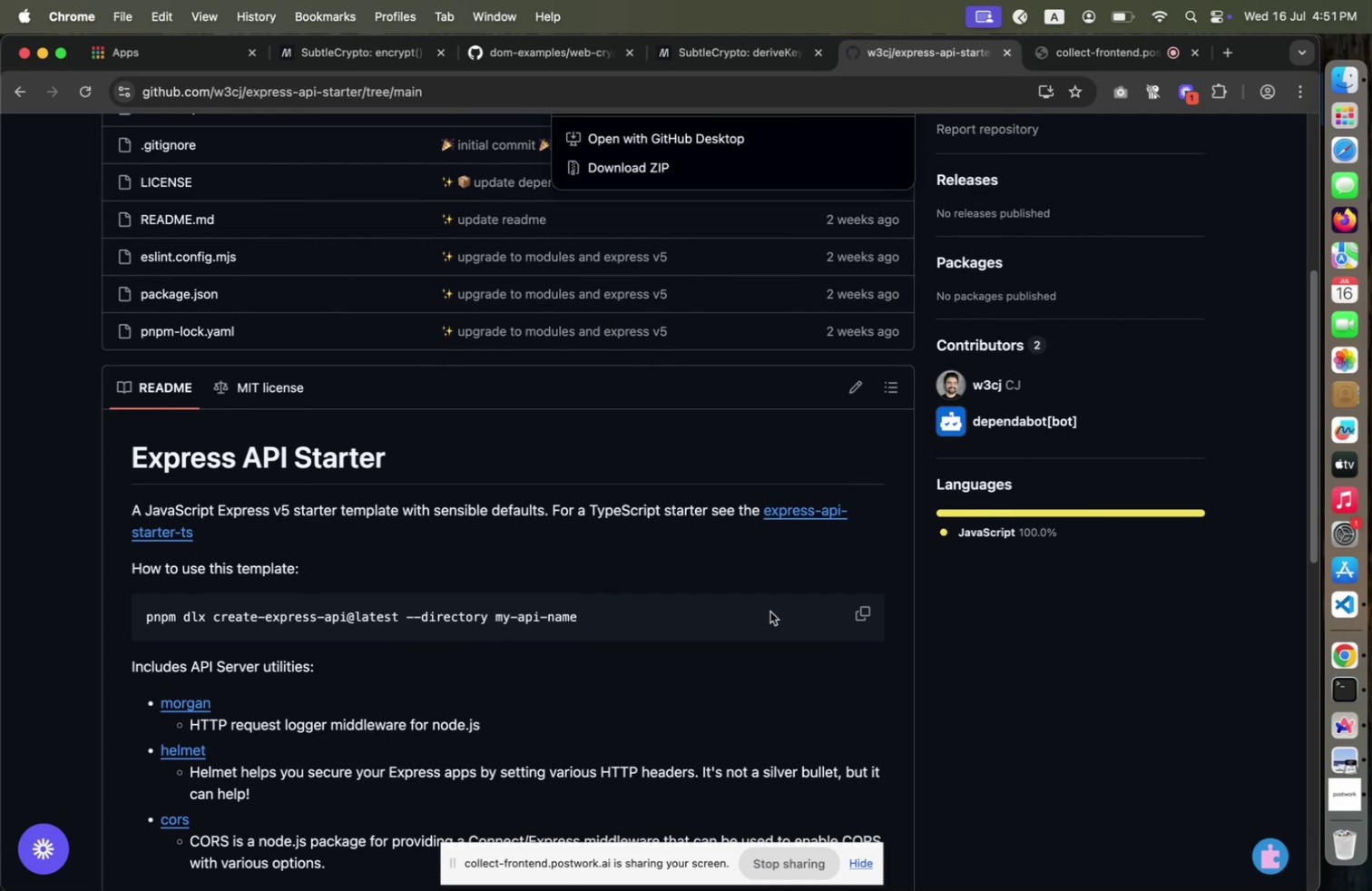 
left_click([864, 612])
 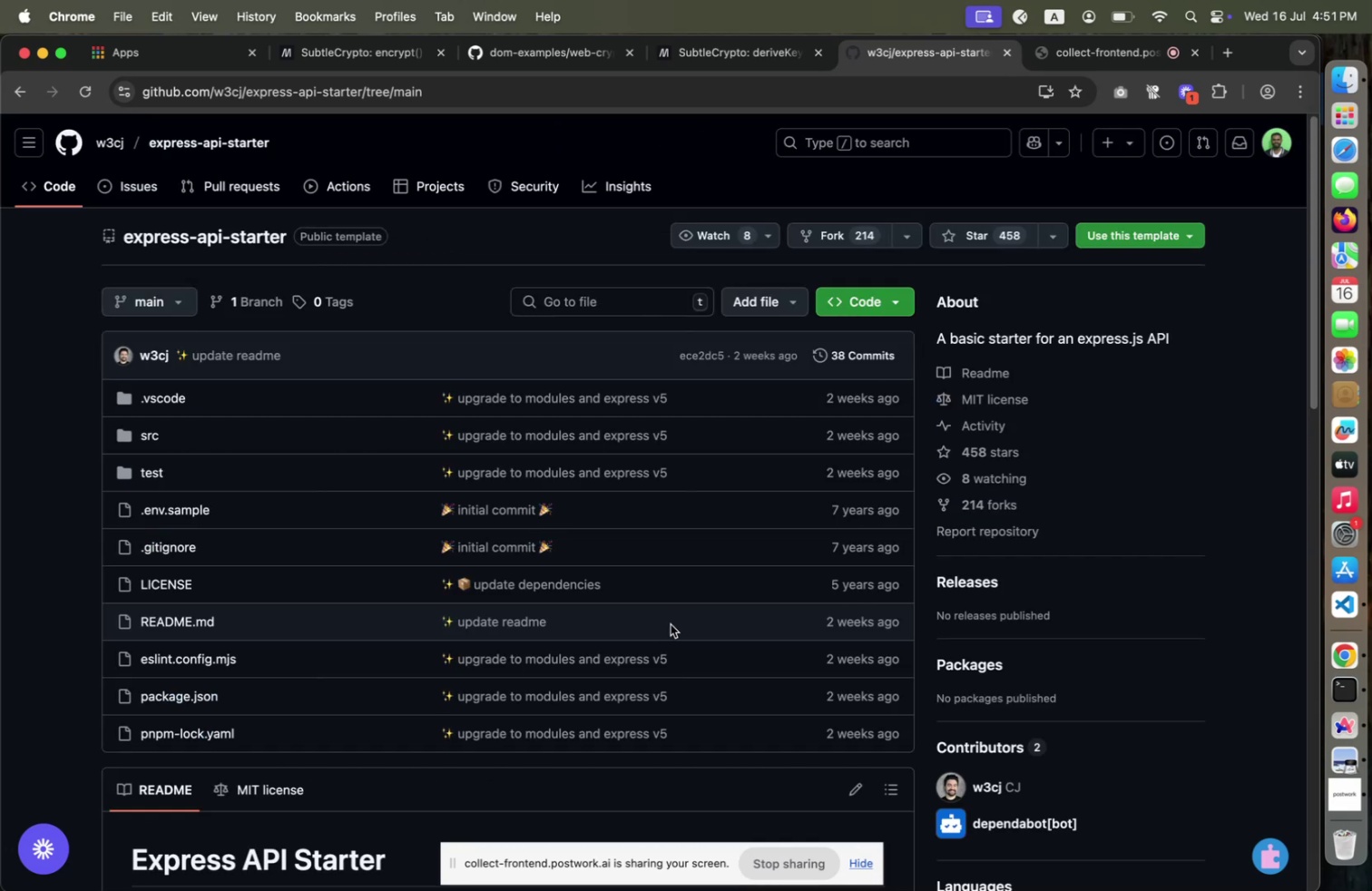 
scroll: coordinate [657, 632], scroll_direction: down, amount: 14.0
 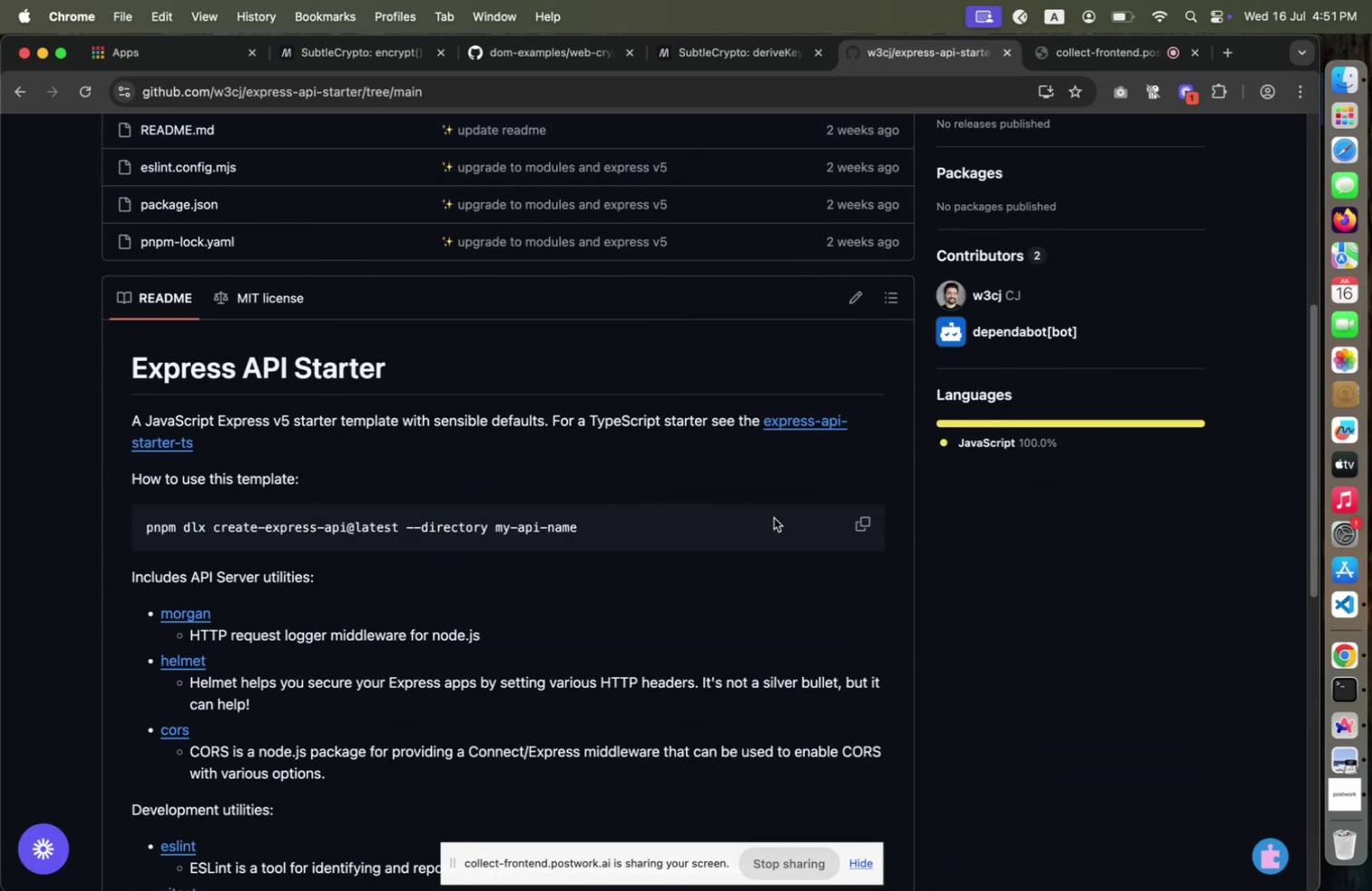 
left_click([869, 530])
 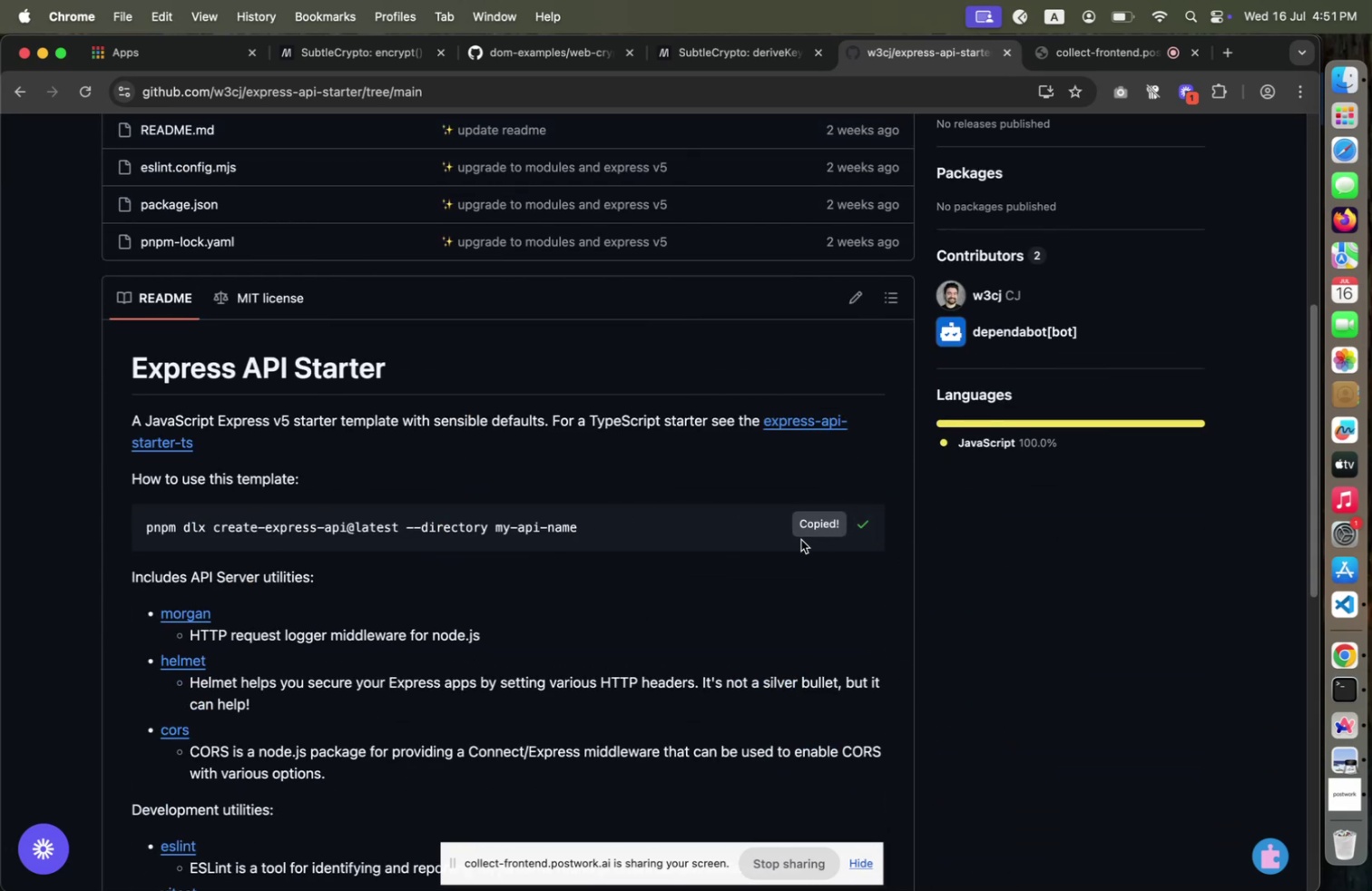 
key(Meta+CommandLeft)
 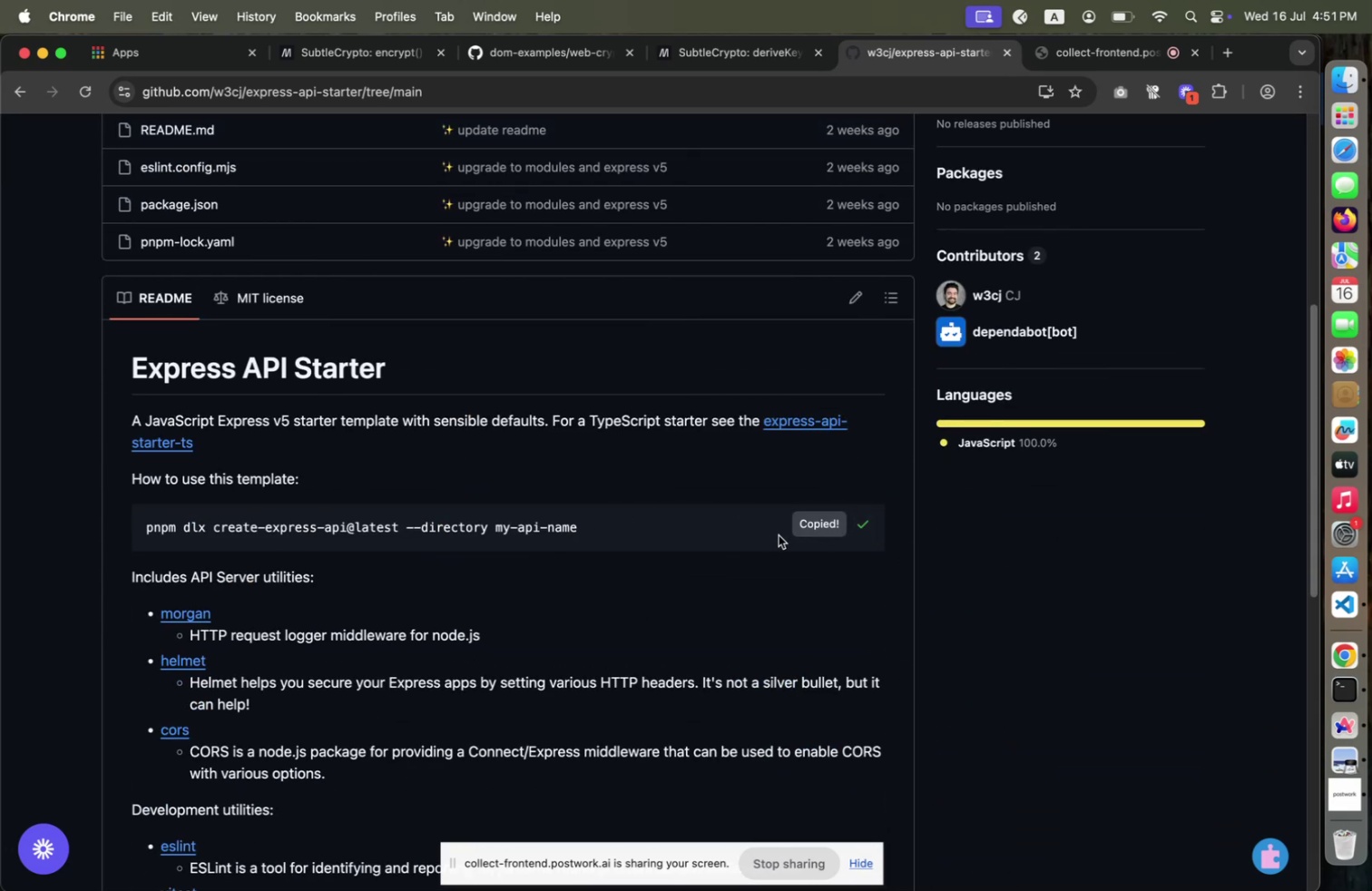 
key(Meta+Tab)
 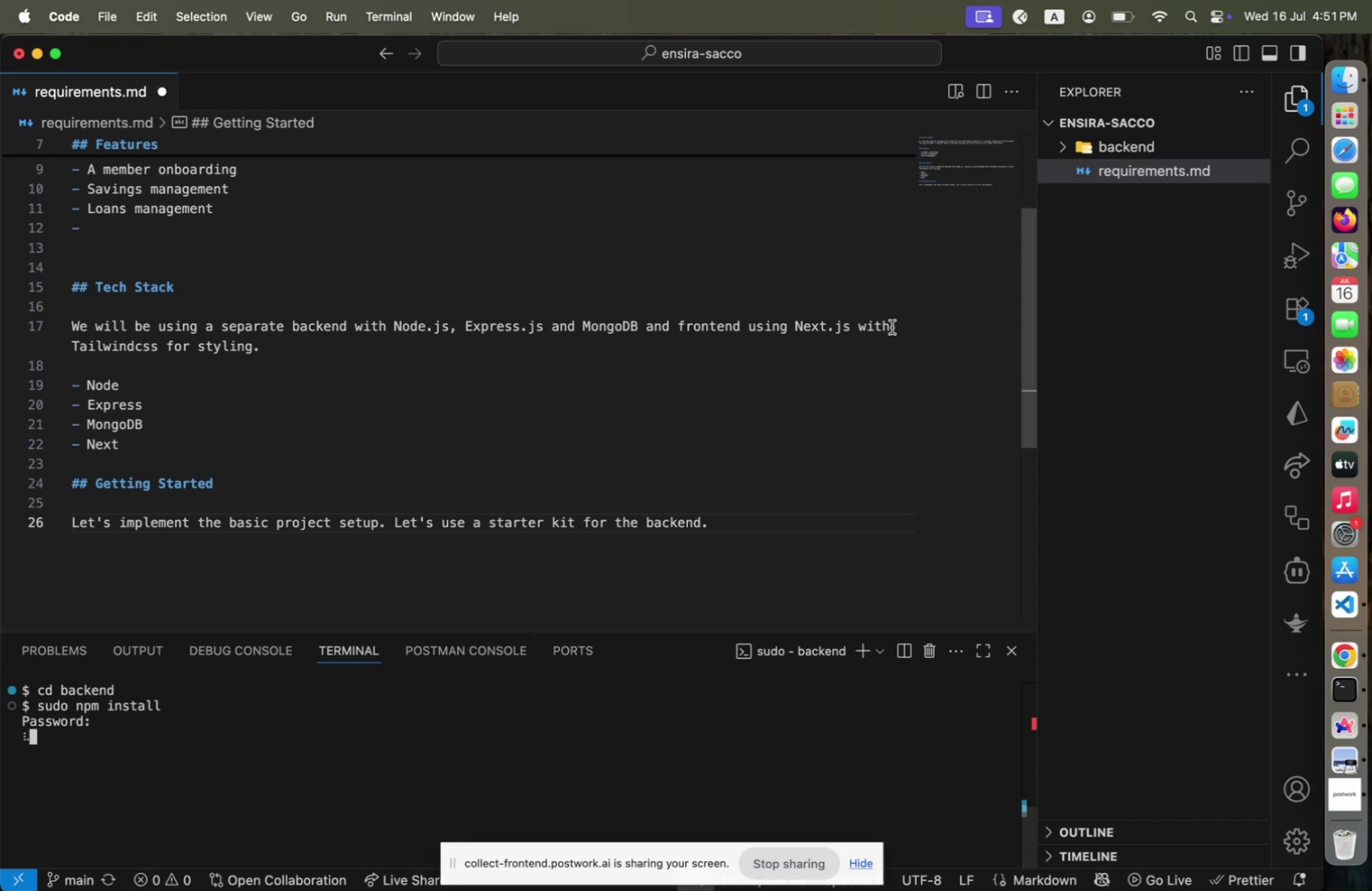 
left_click([1083, 148])
 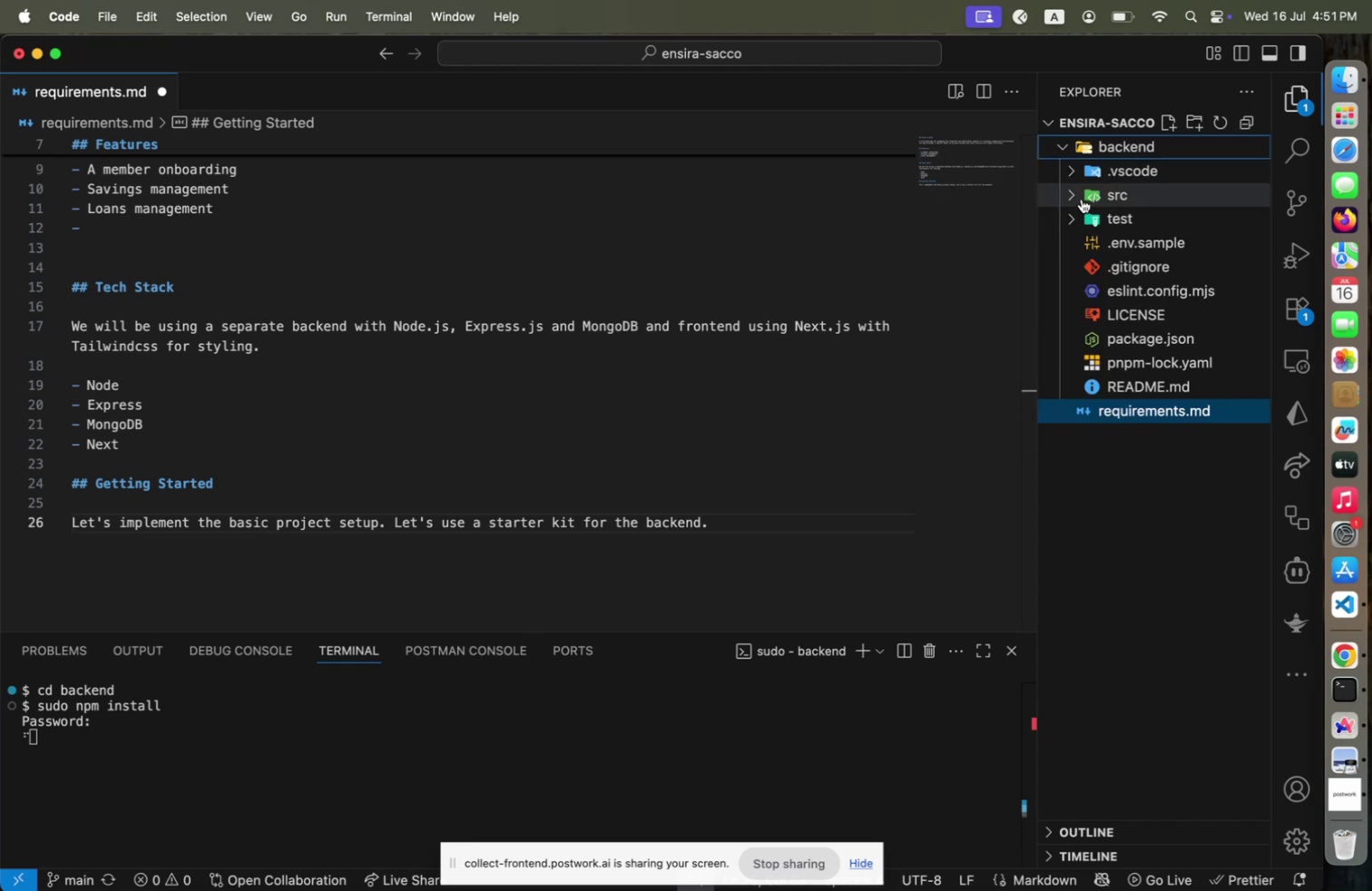 
left_click([1082, 199])
 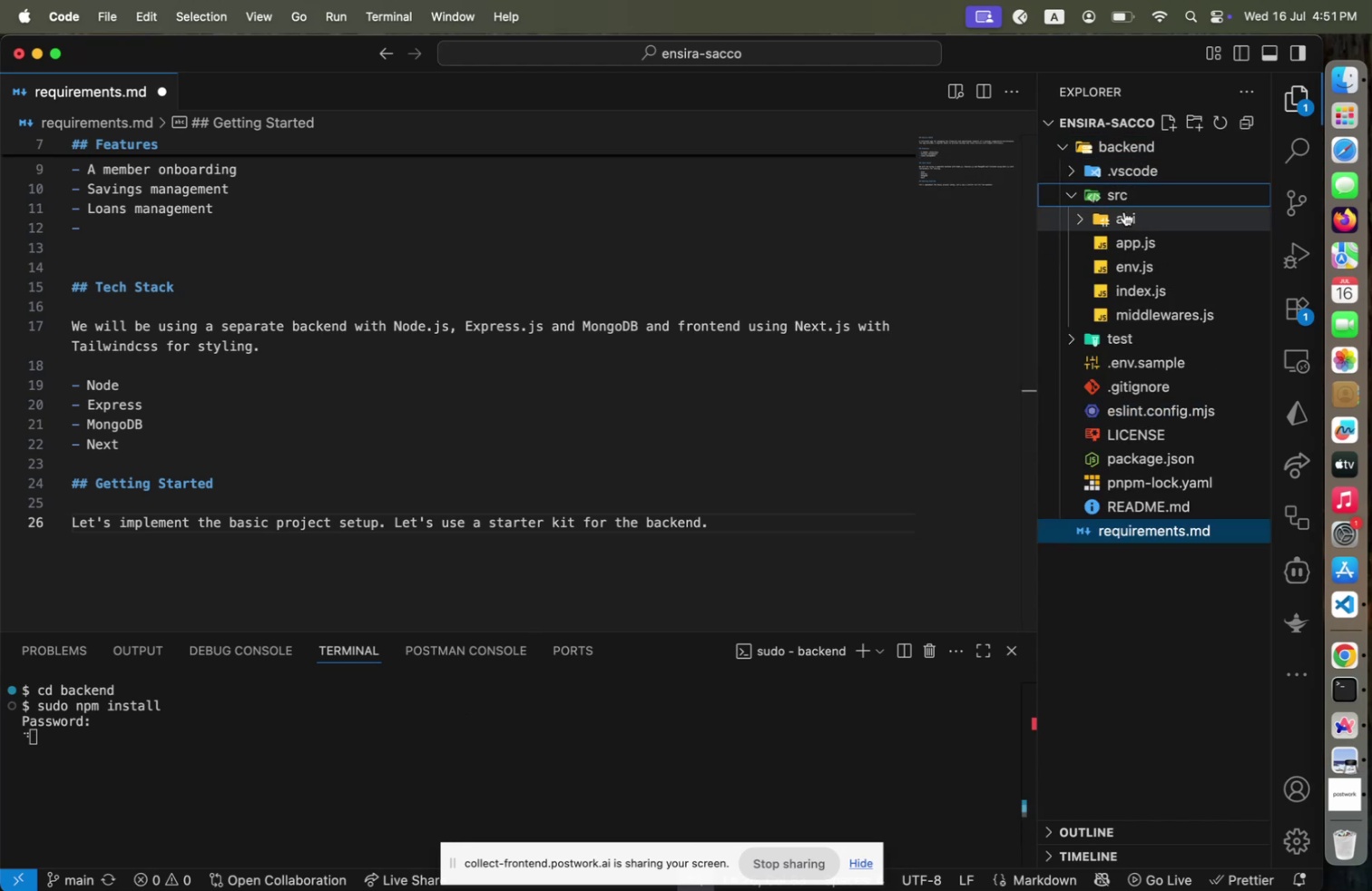 
left_click([1127, 196])
 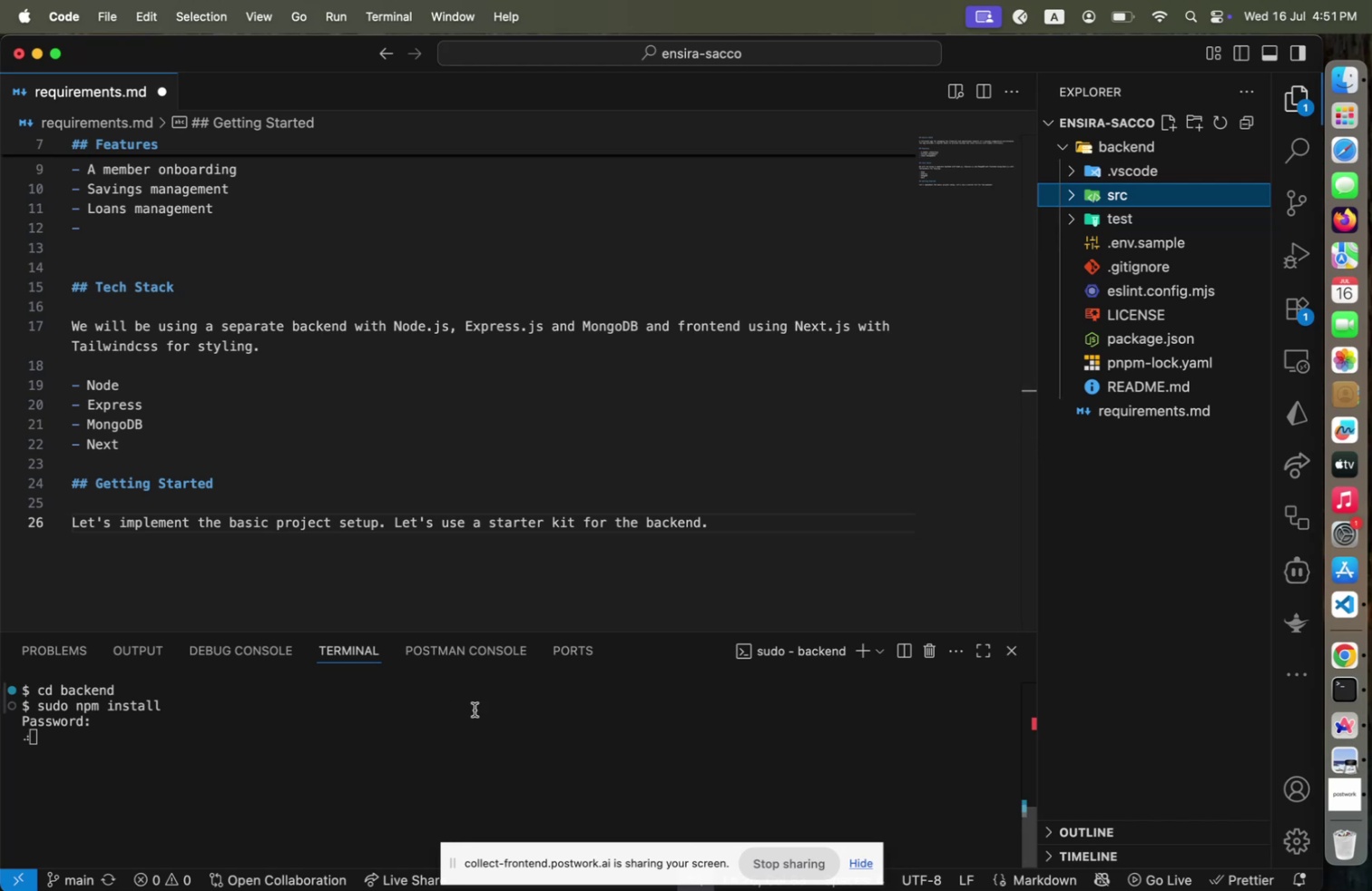 
wait(10.26)
 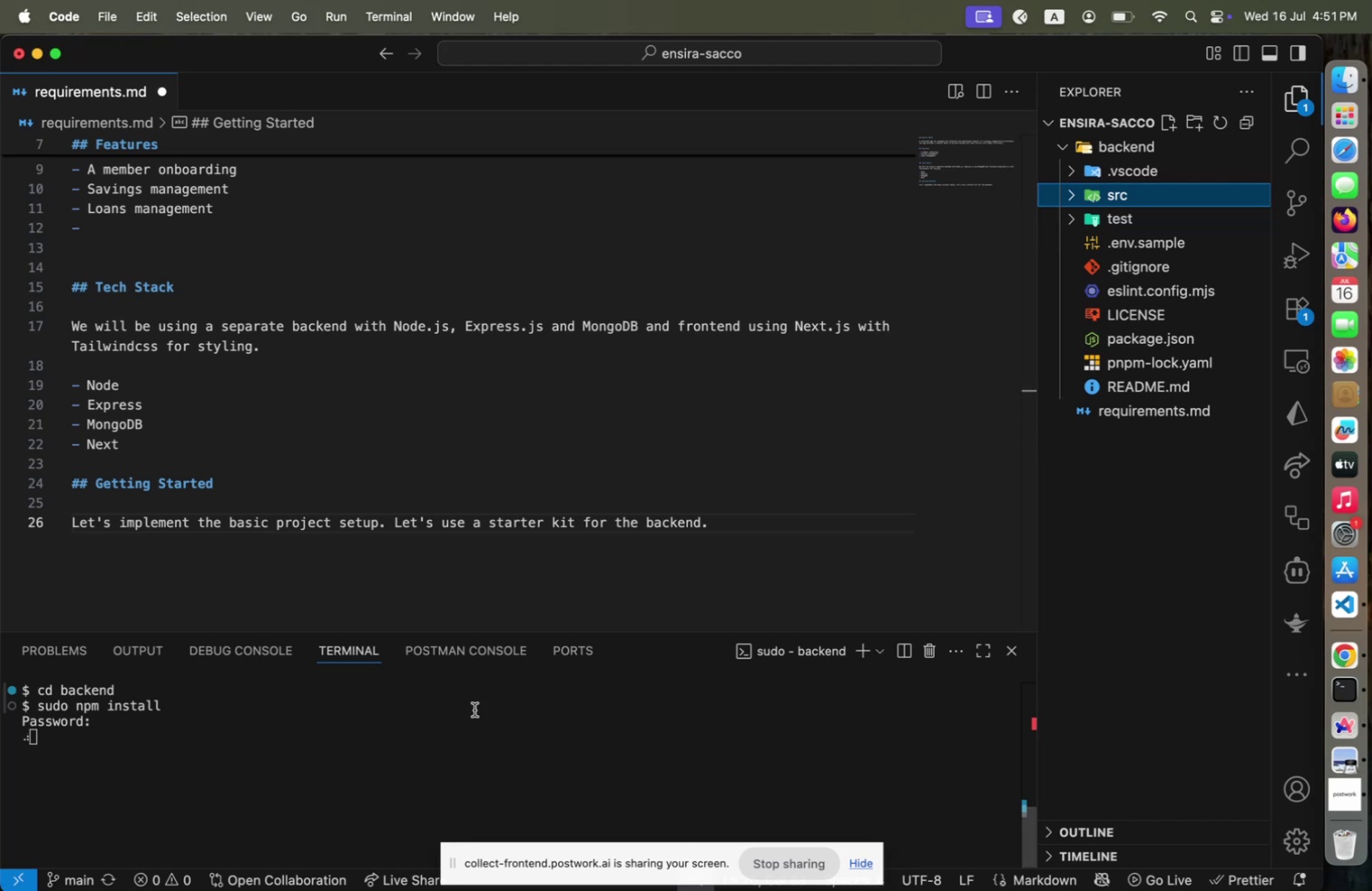 
left_click([1349, 722])
 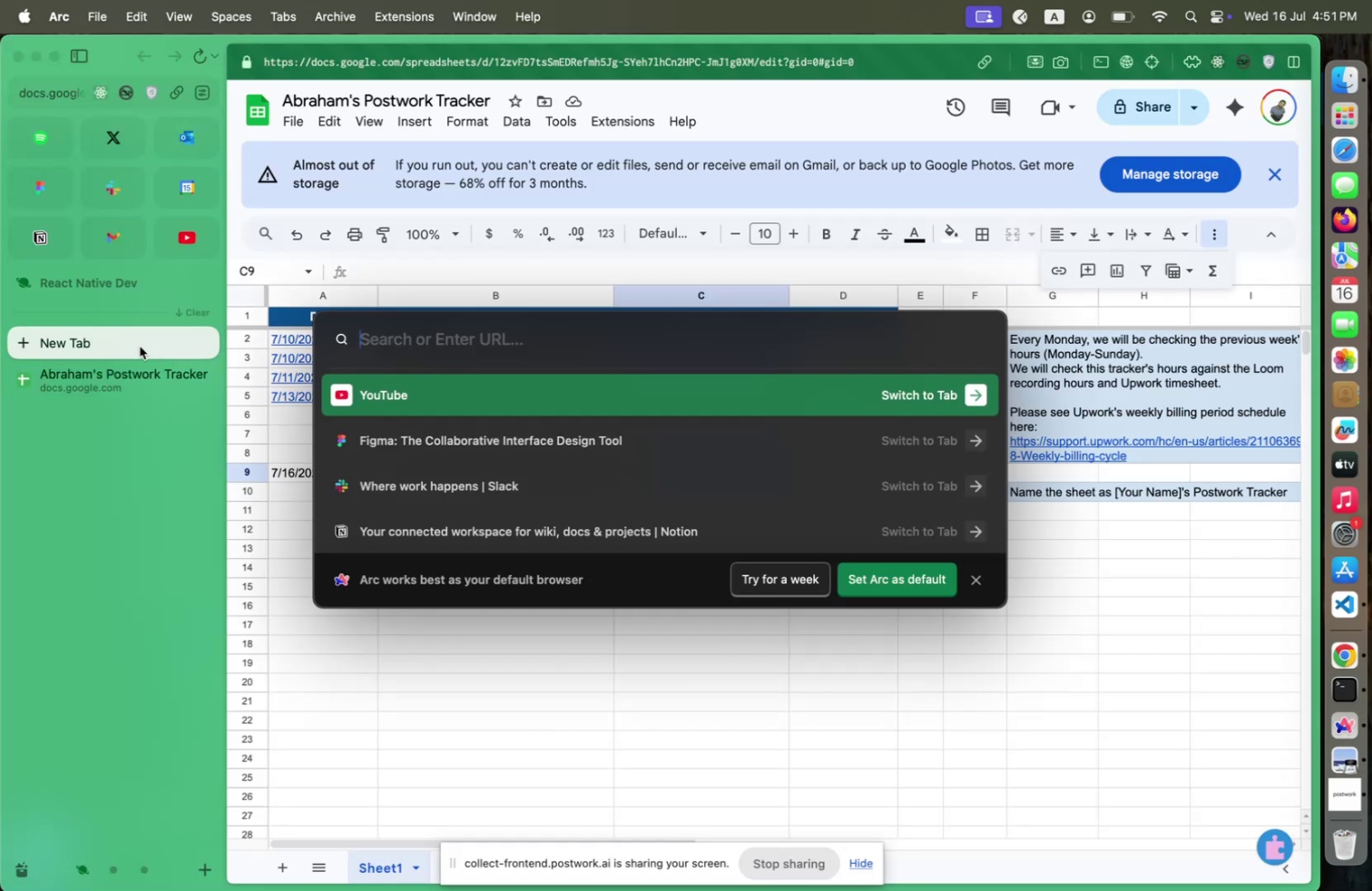 
type(lo)
 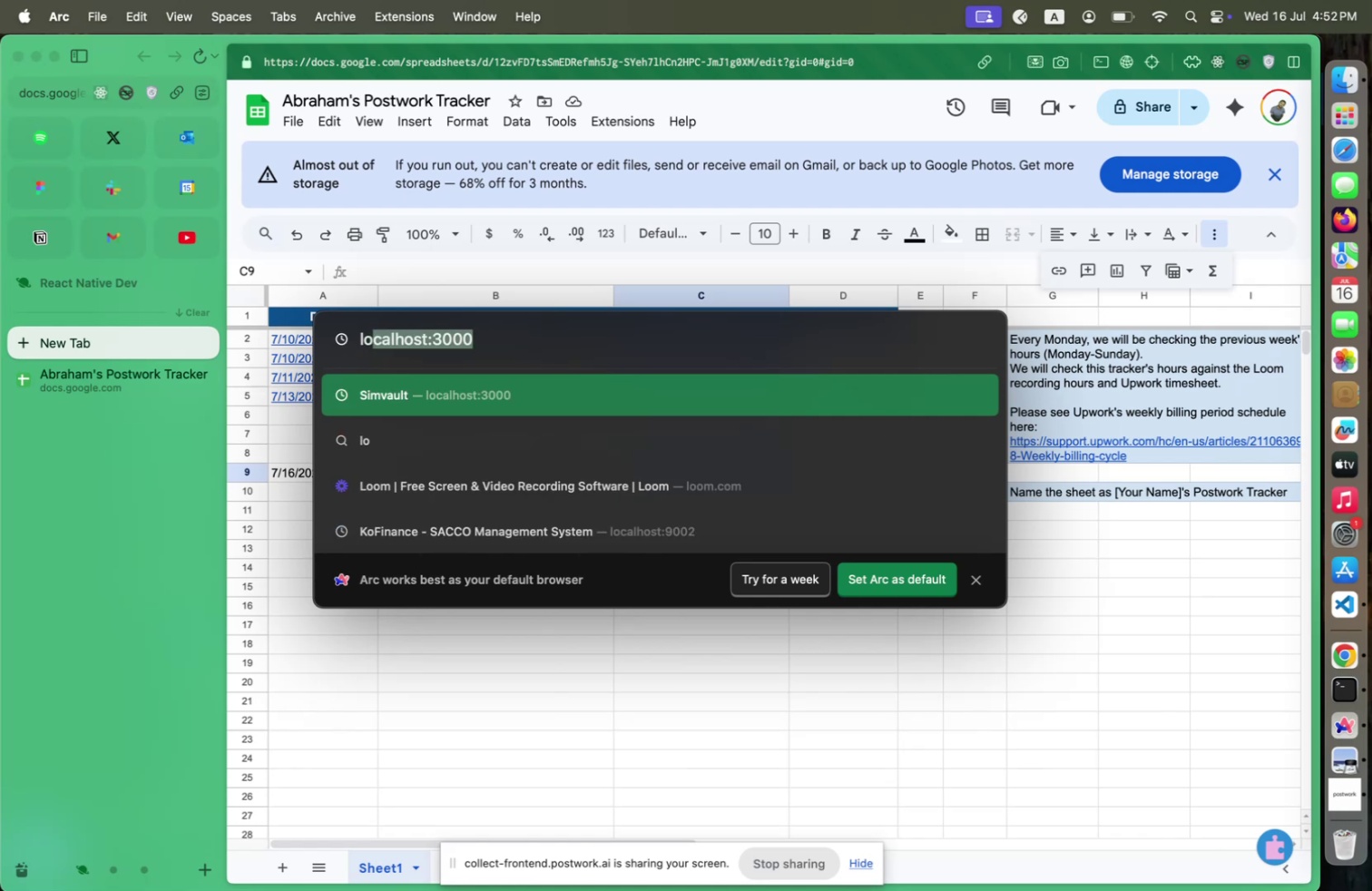 
key(Enter)
 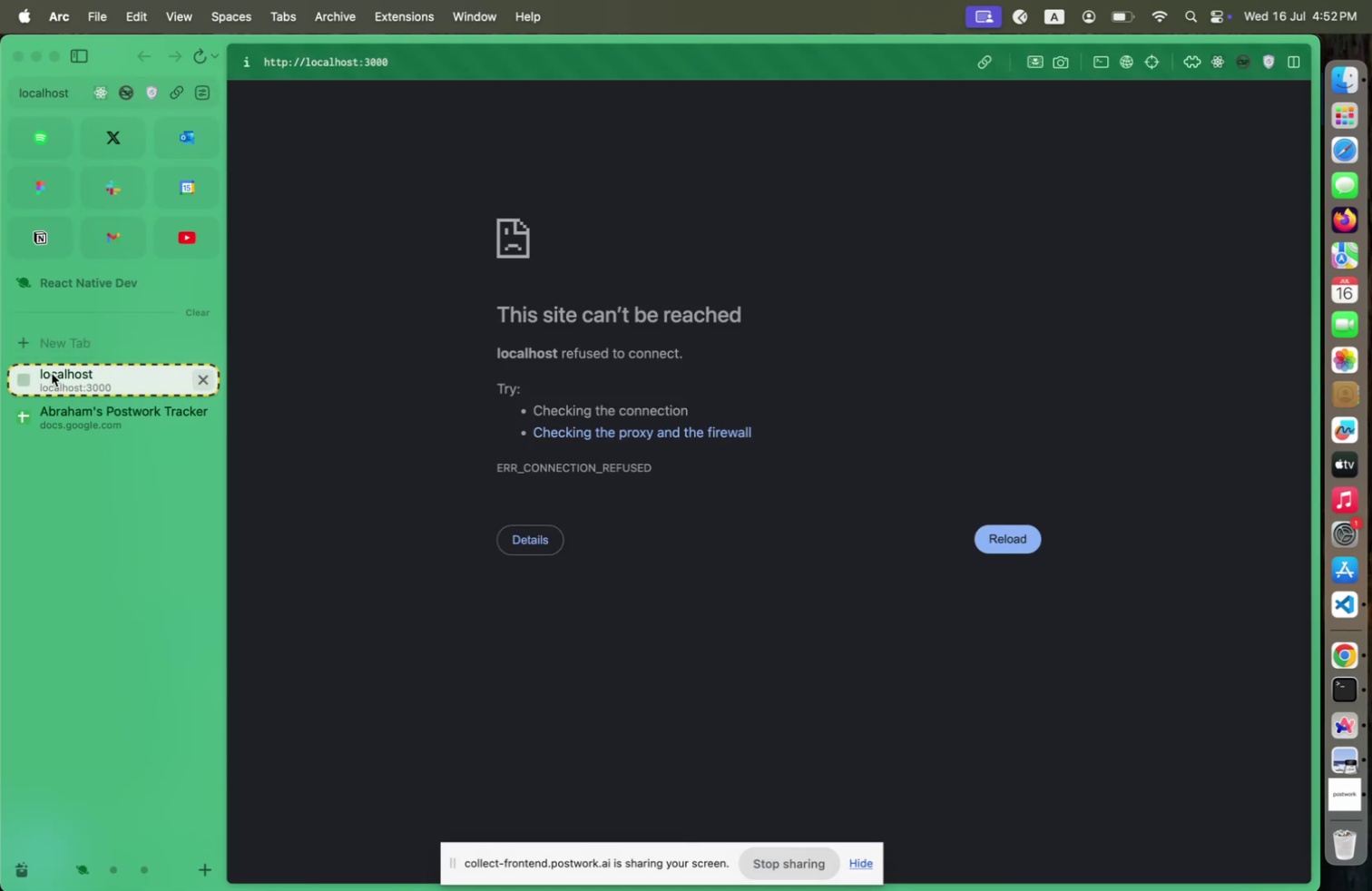 
left_click([72, 355])
 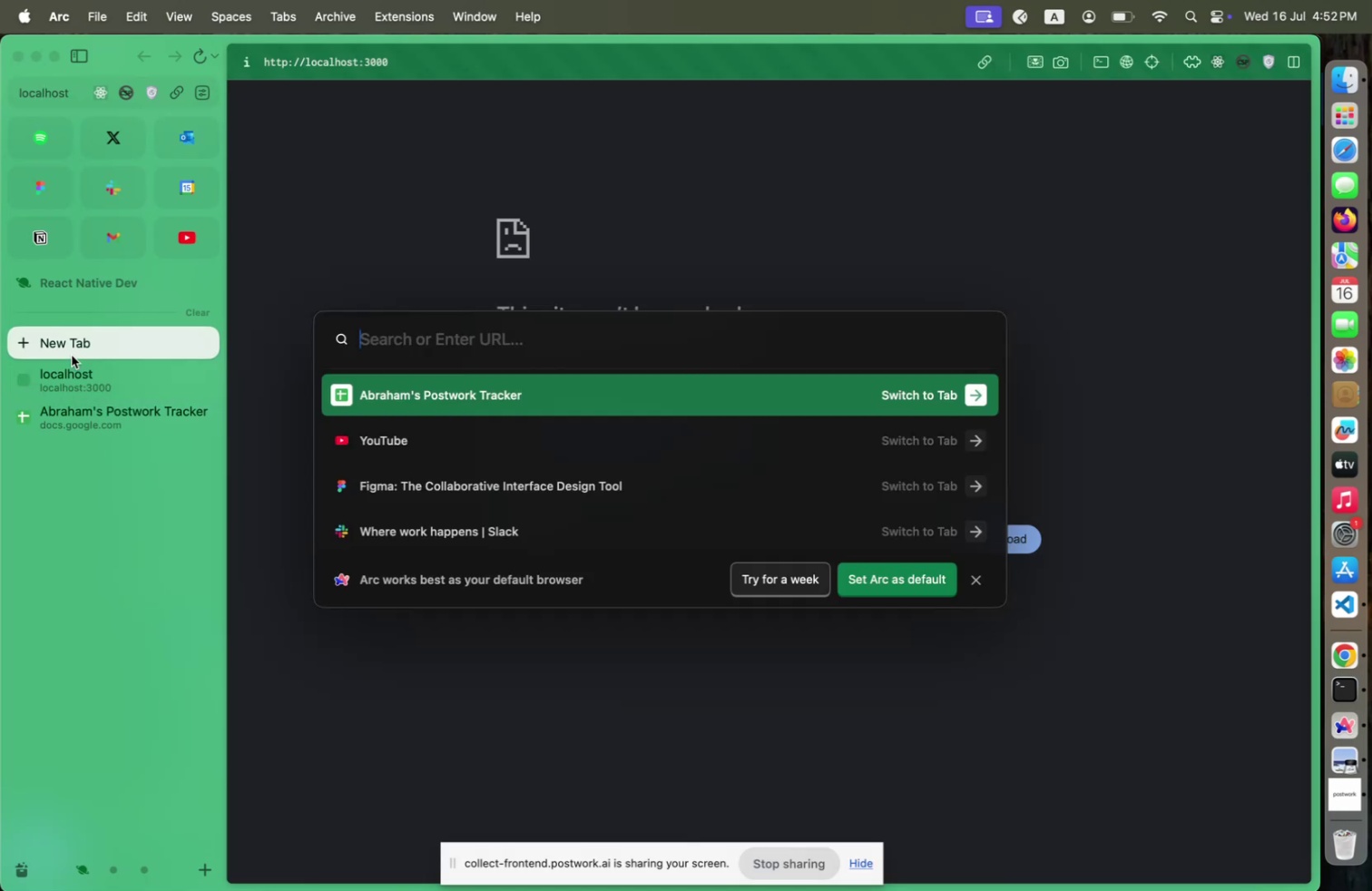 
wait(5.63)
 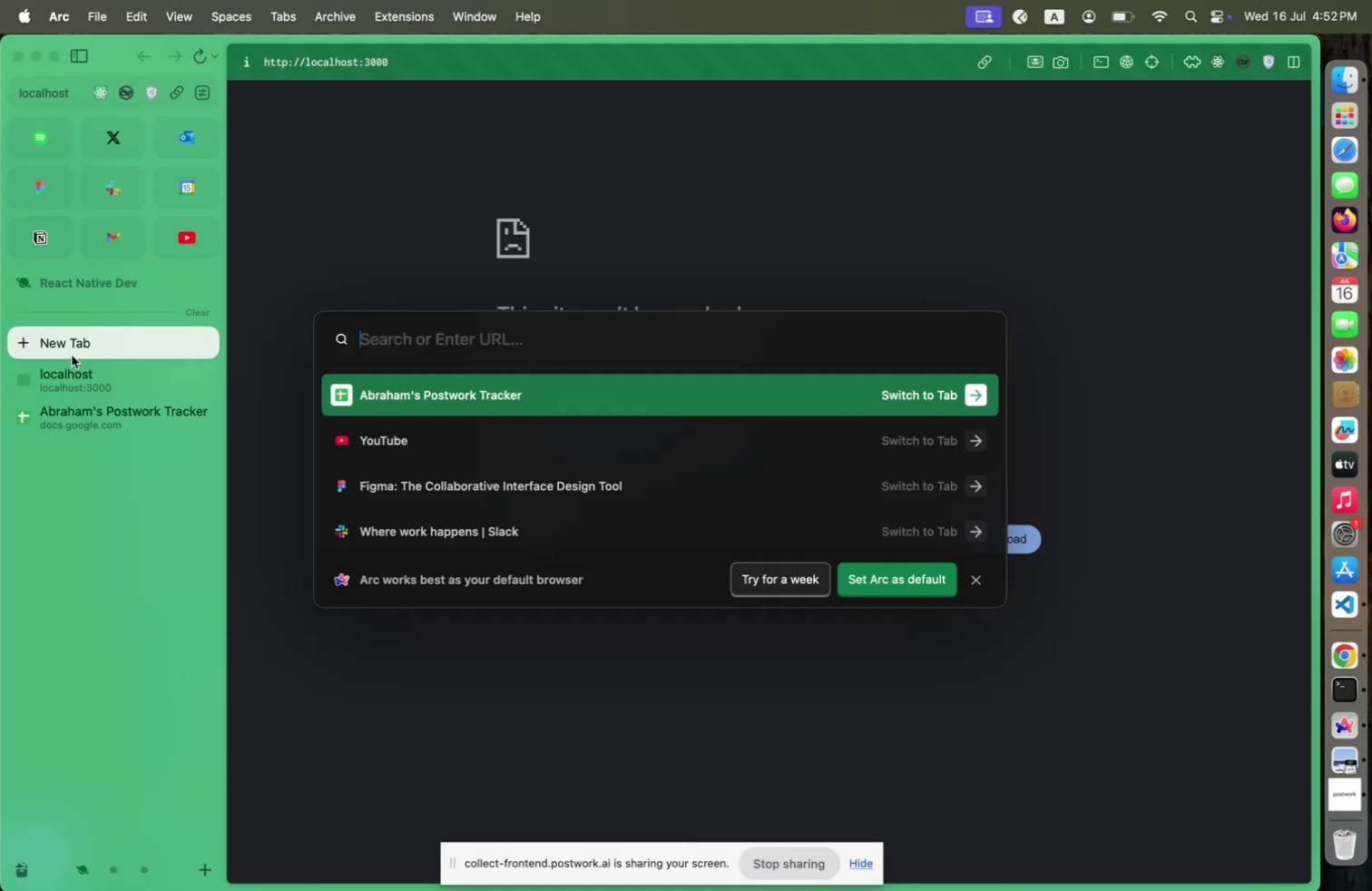 
left_click([90, 507])
 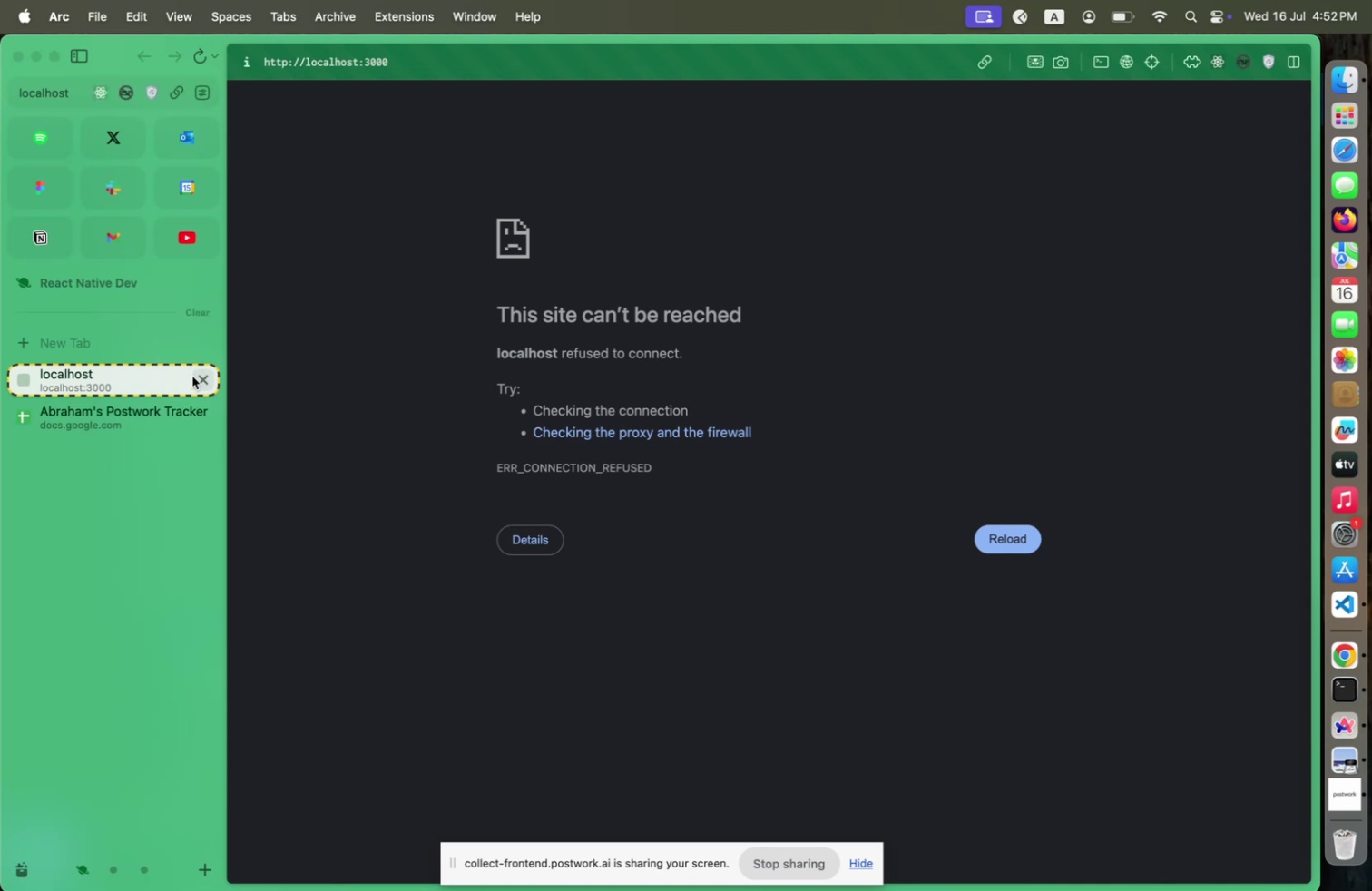 
wait(9.72)
 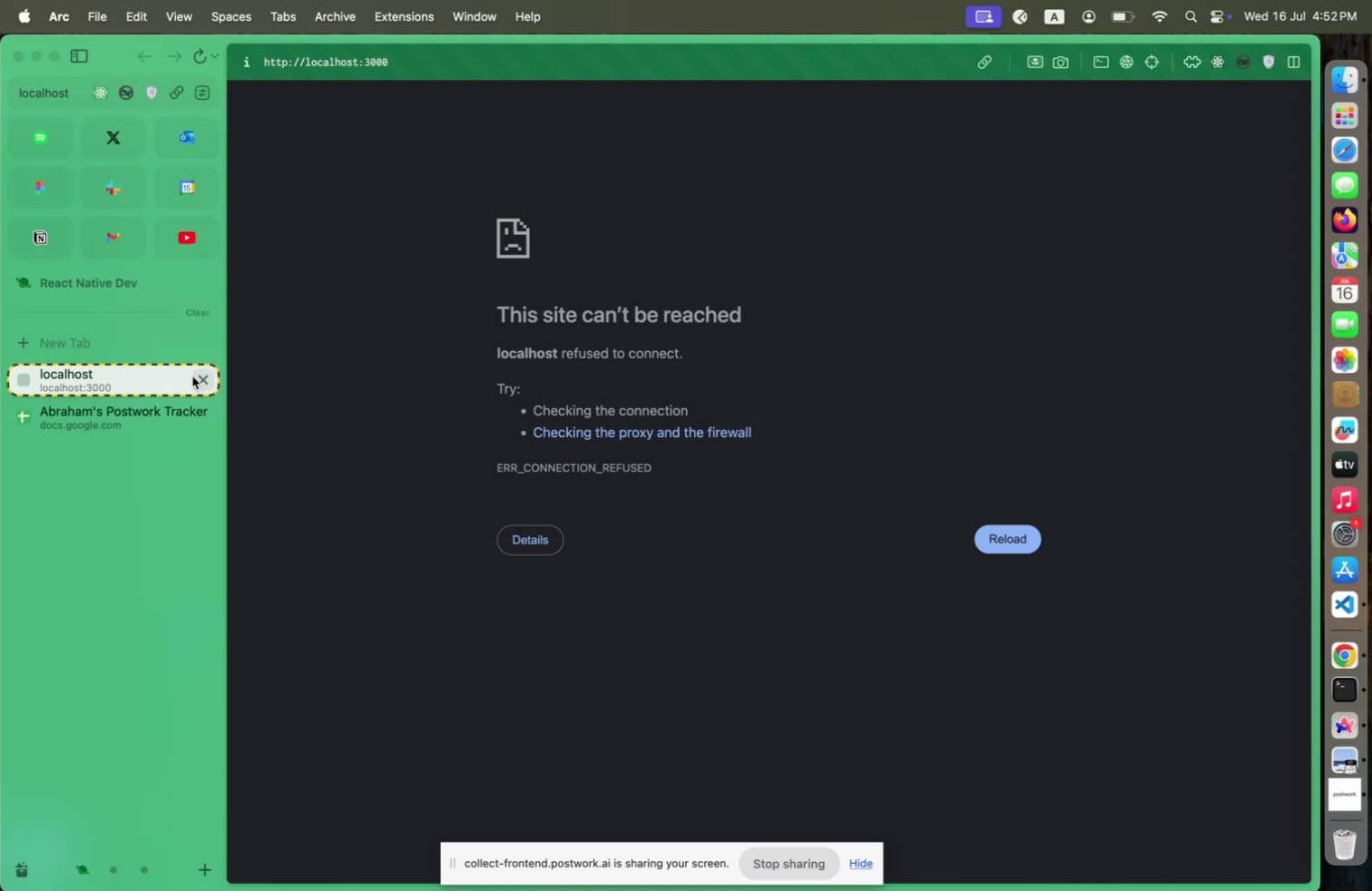 
left_click([1347, 607])
 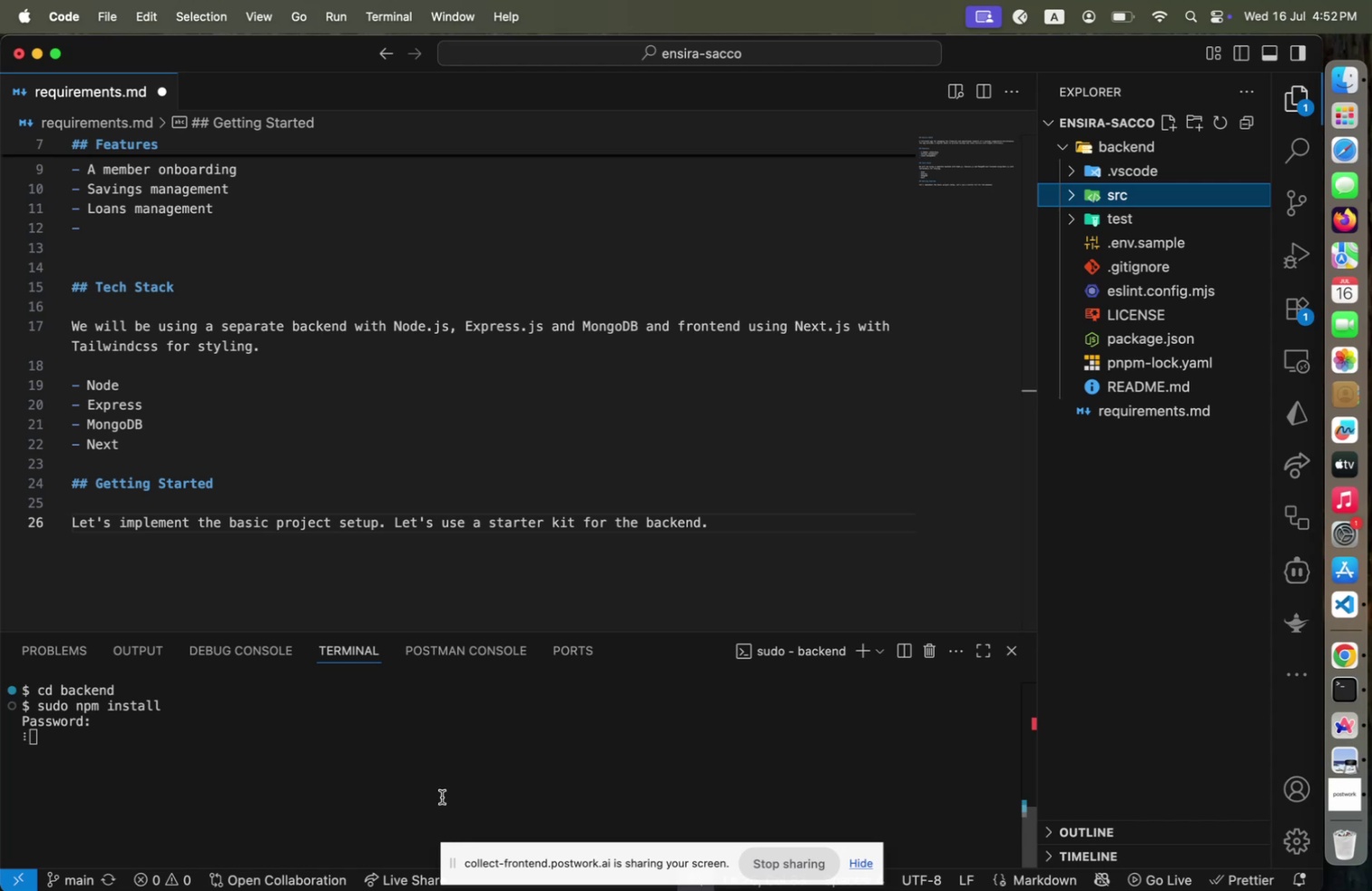 
left_click([442, 796])
 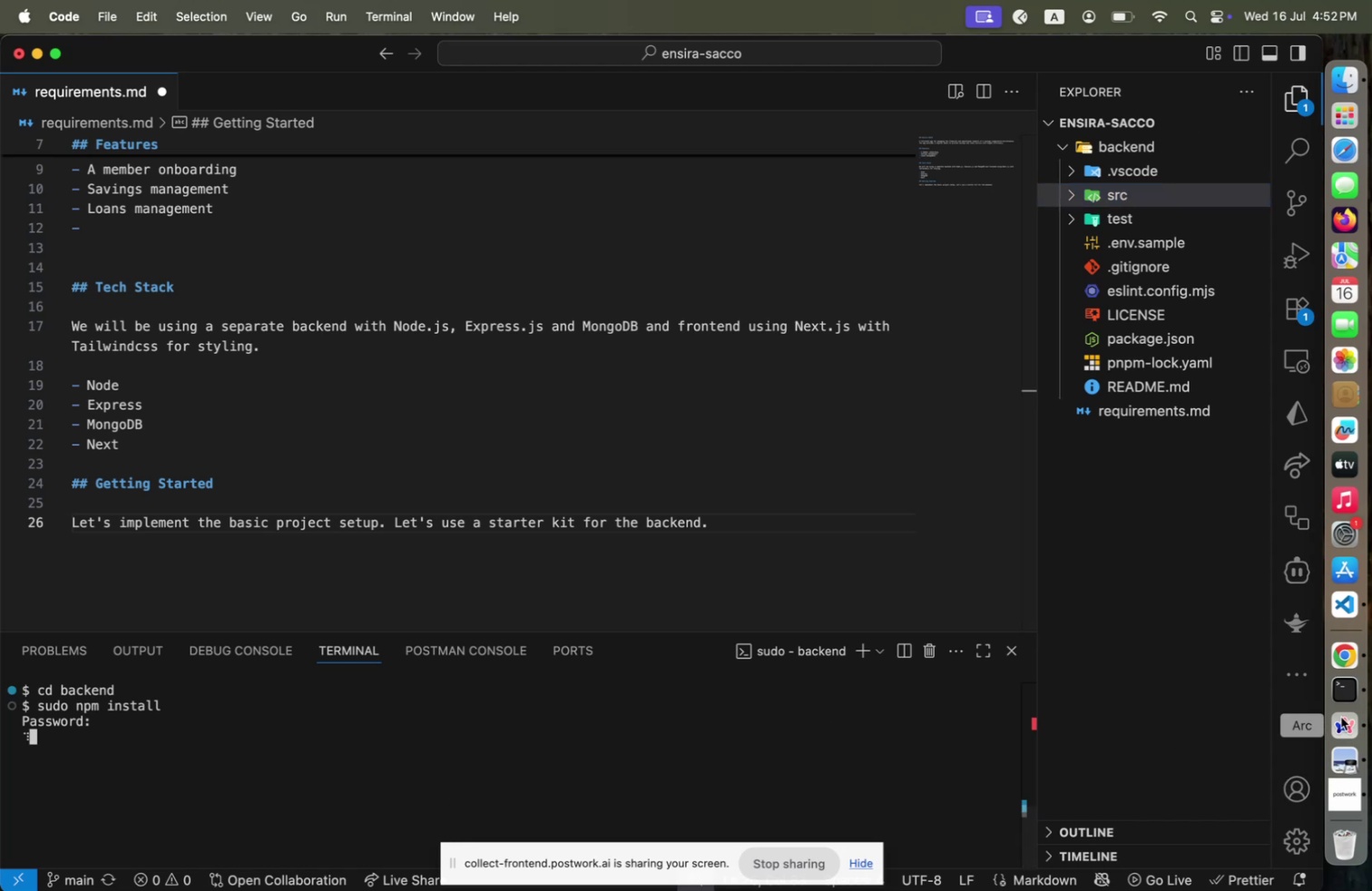 
left_click([1342, 716])
 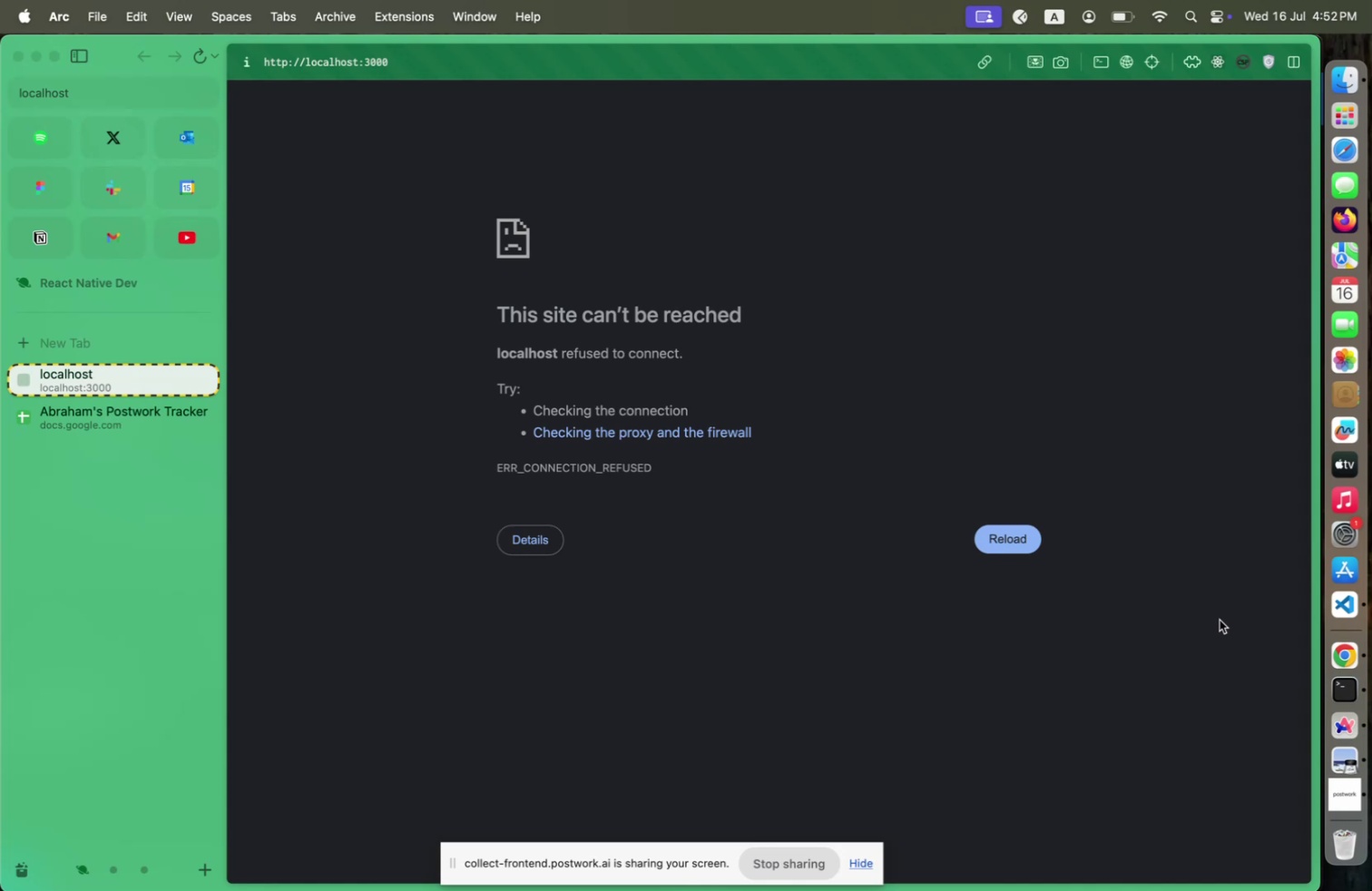 
wait(28.07)
 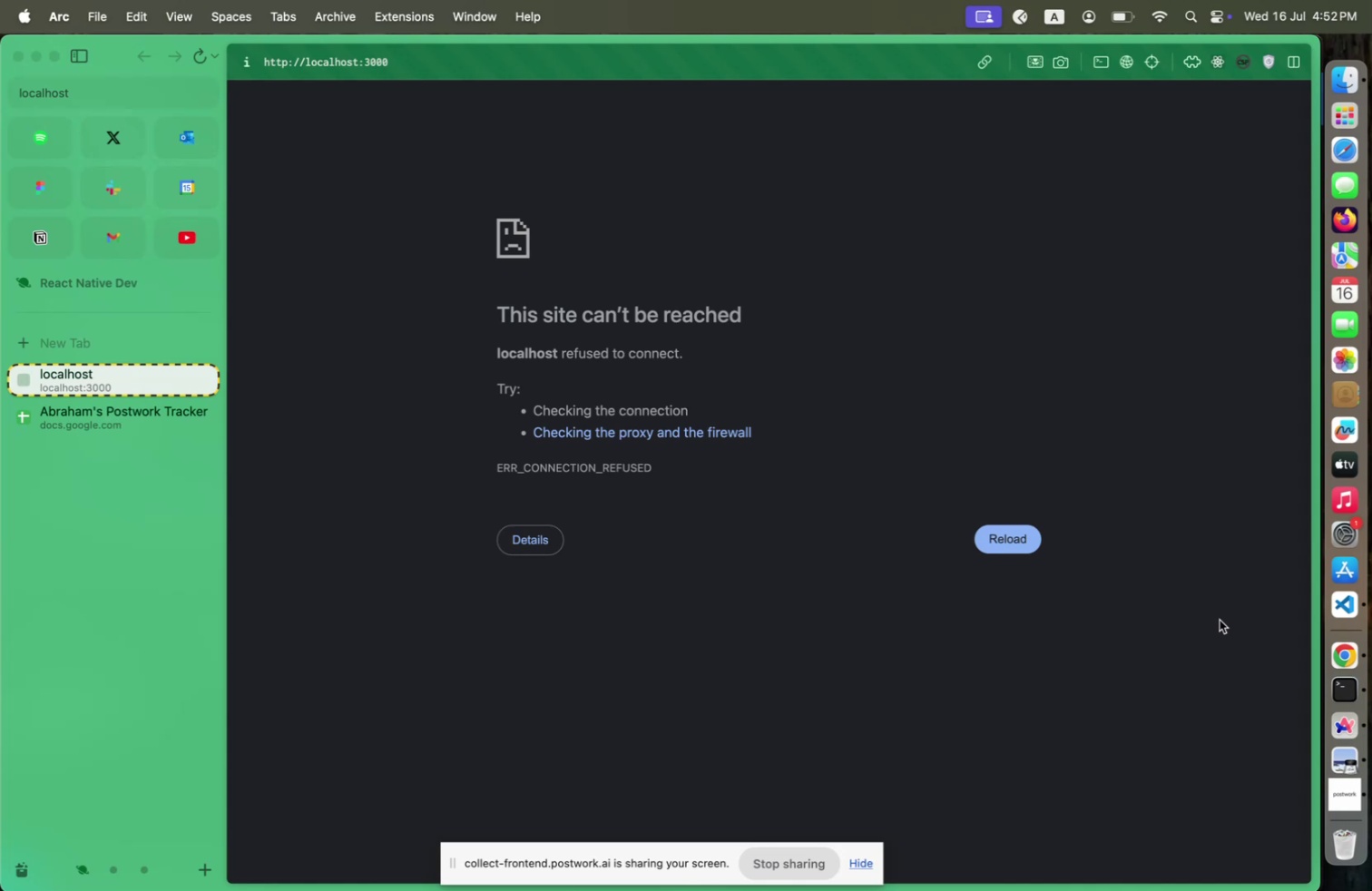 
left_click([1347, 607])
 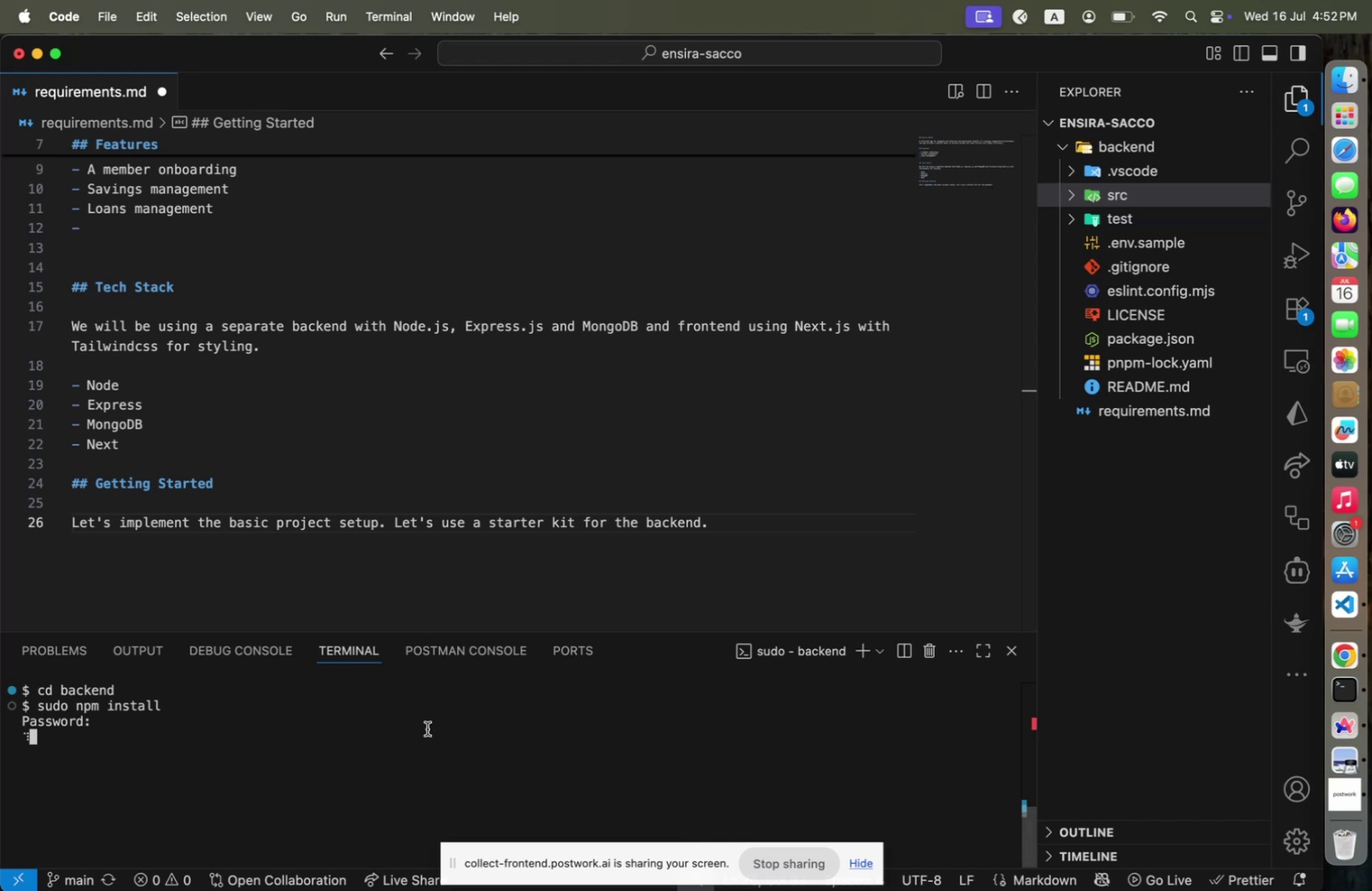 
left_click([427, 728])
 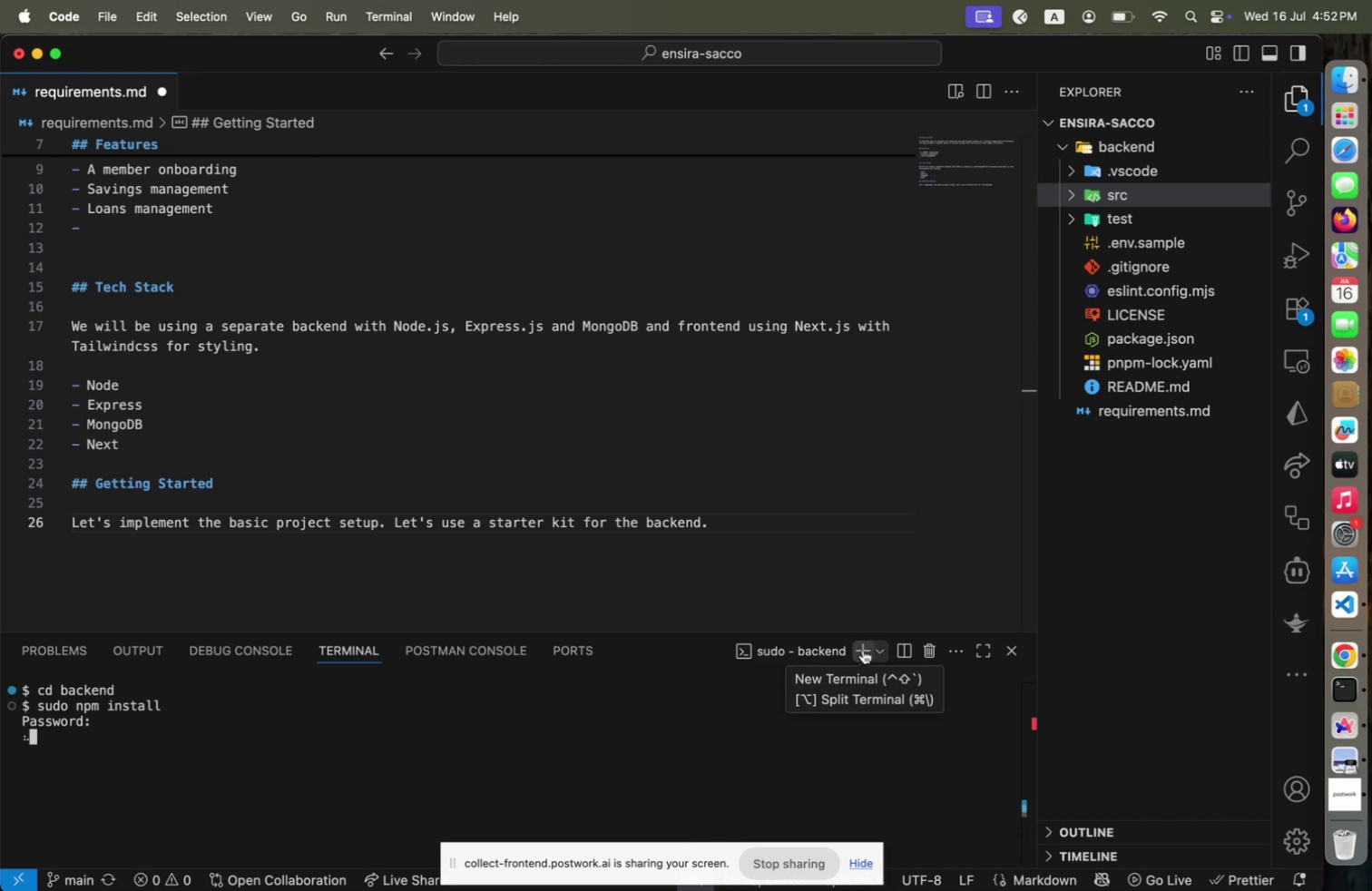 
left_click([863, 649])
 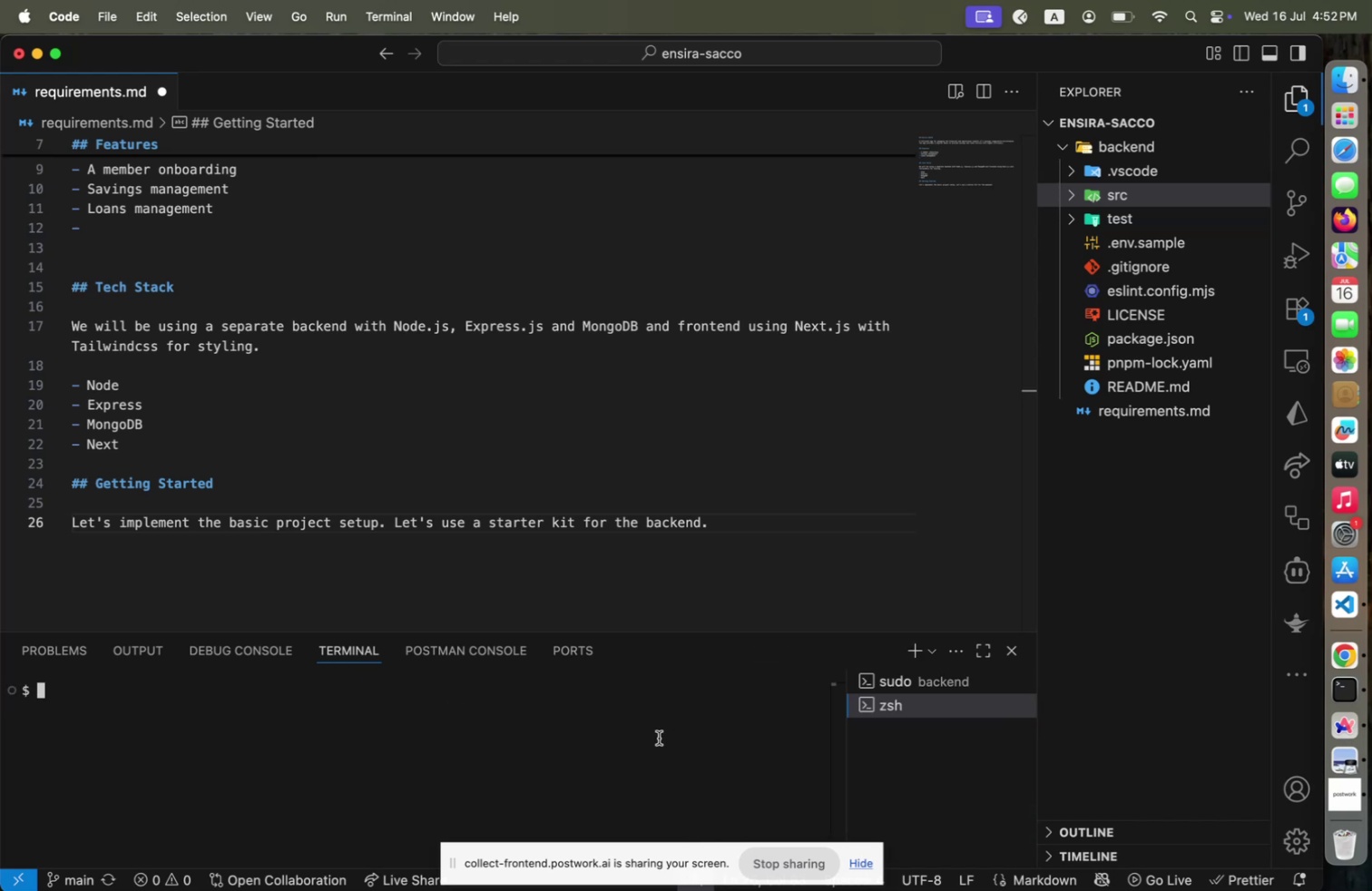 
type(sudo )
key(Backspace)
key(Backspace)
key(Backspace)
key(Backspace)
key(Backspace)
type(npx create-next-app@14)
 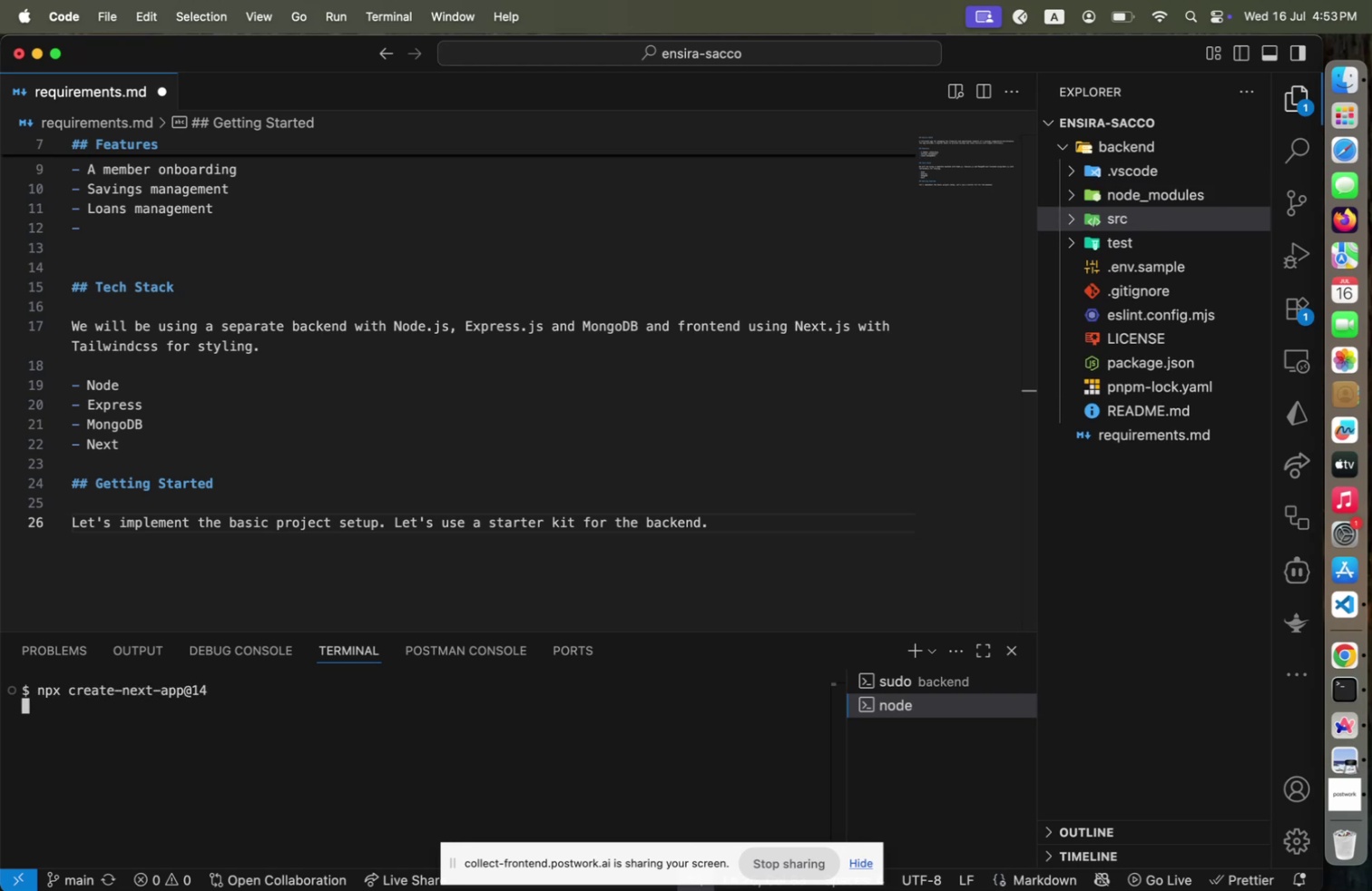 
 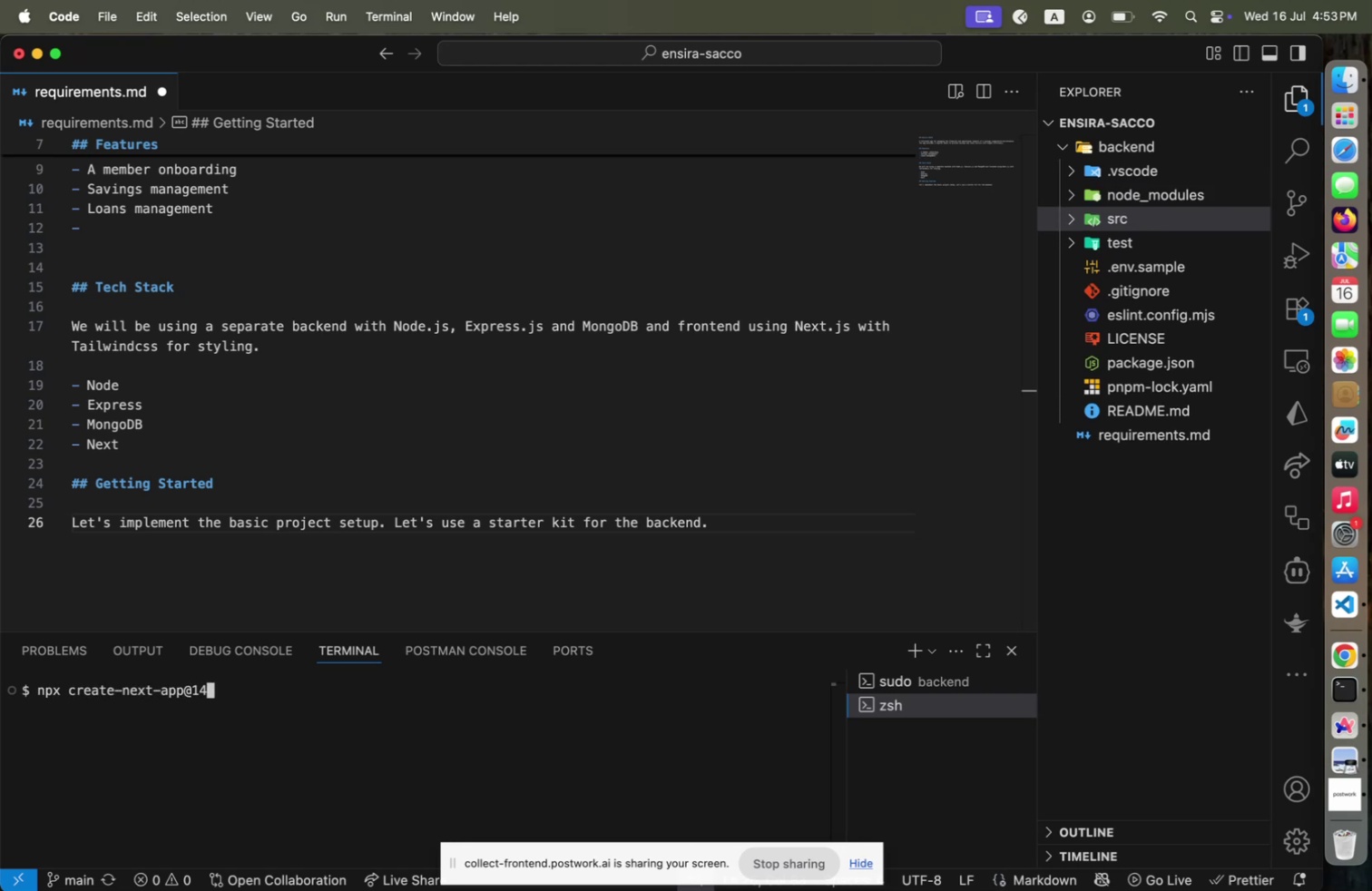 
key(Enter)
 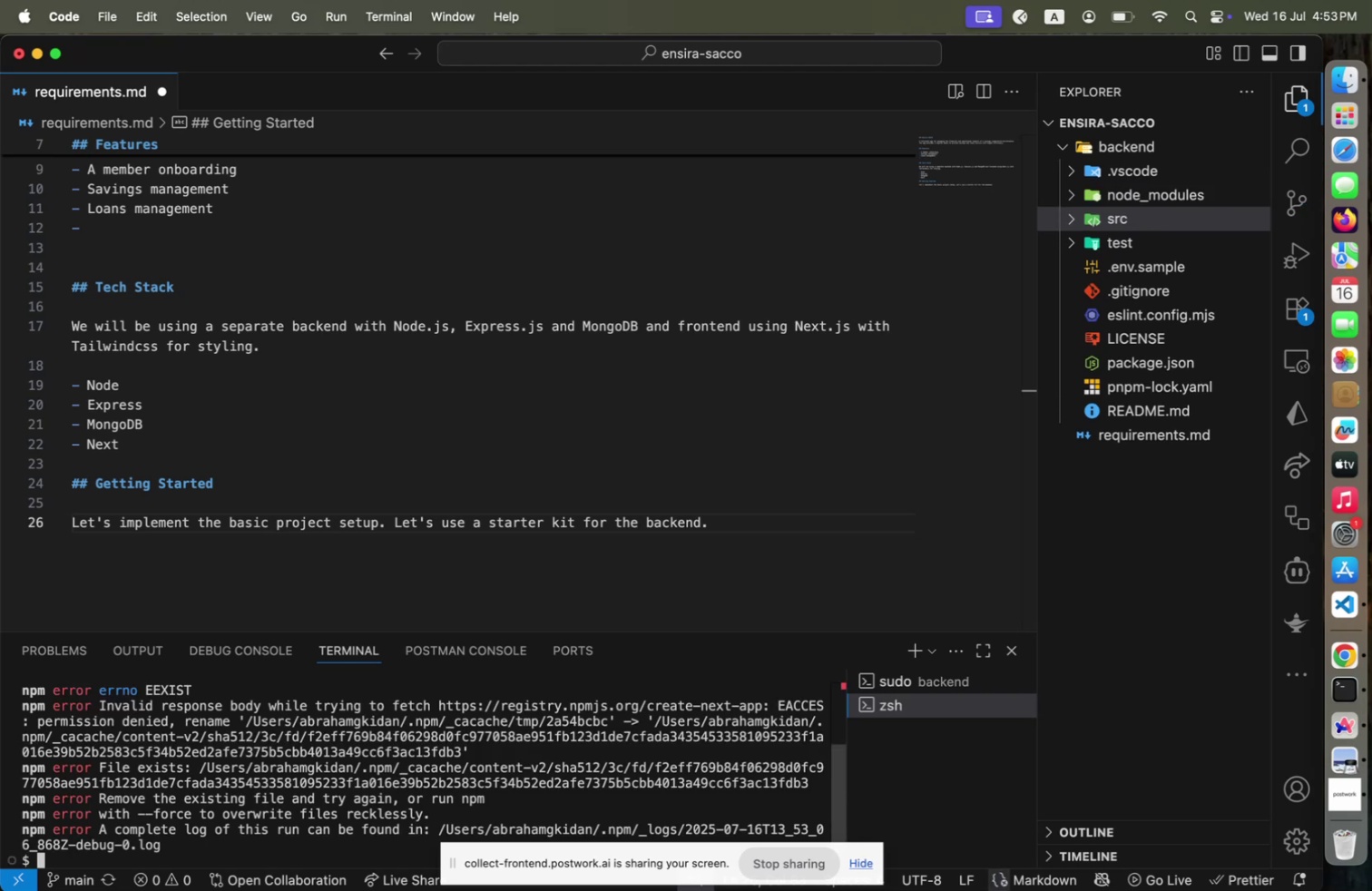 
key(ArrowUp)
 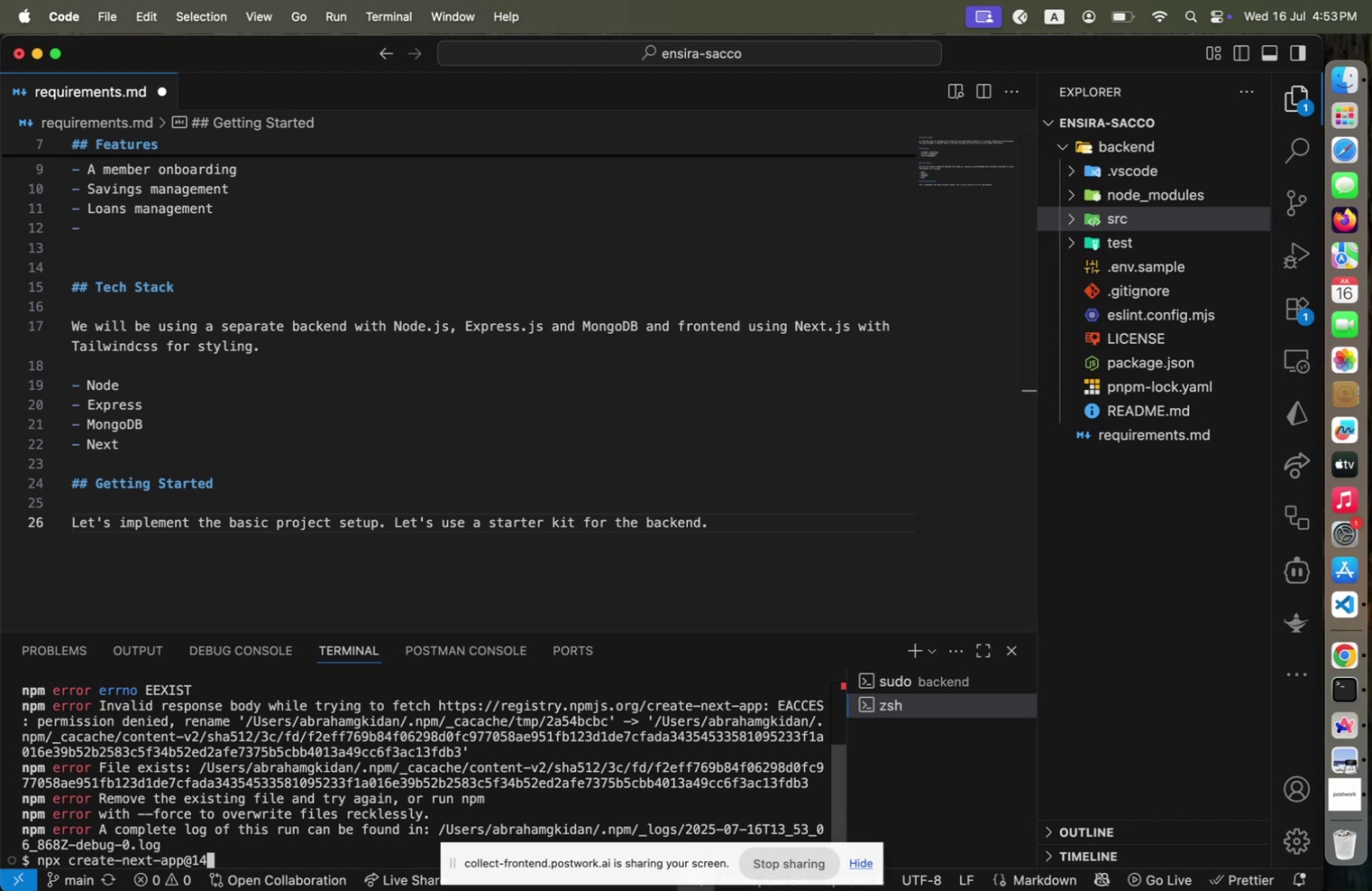 
key(Control+ControlLeft)
 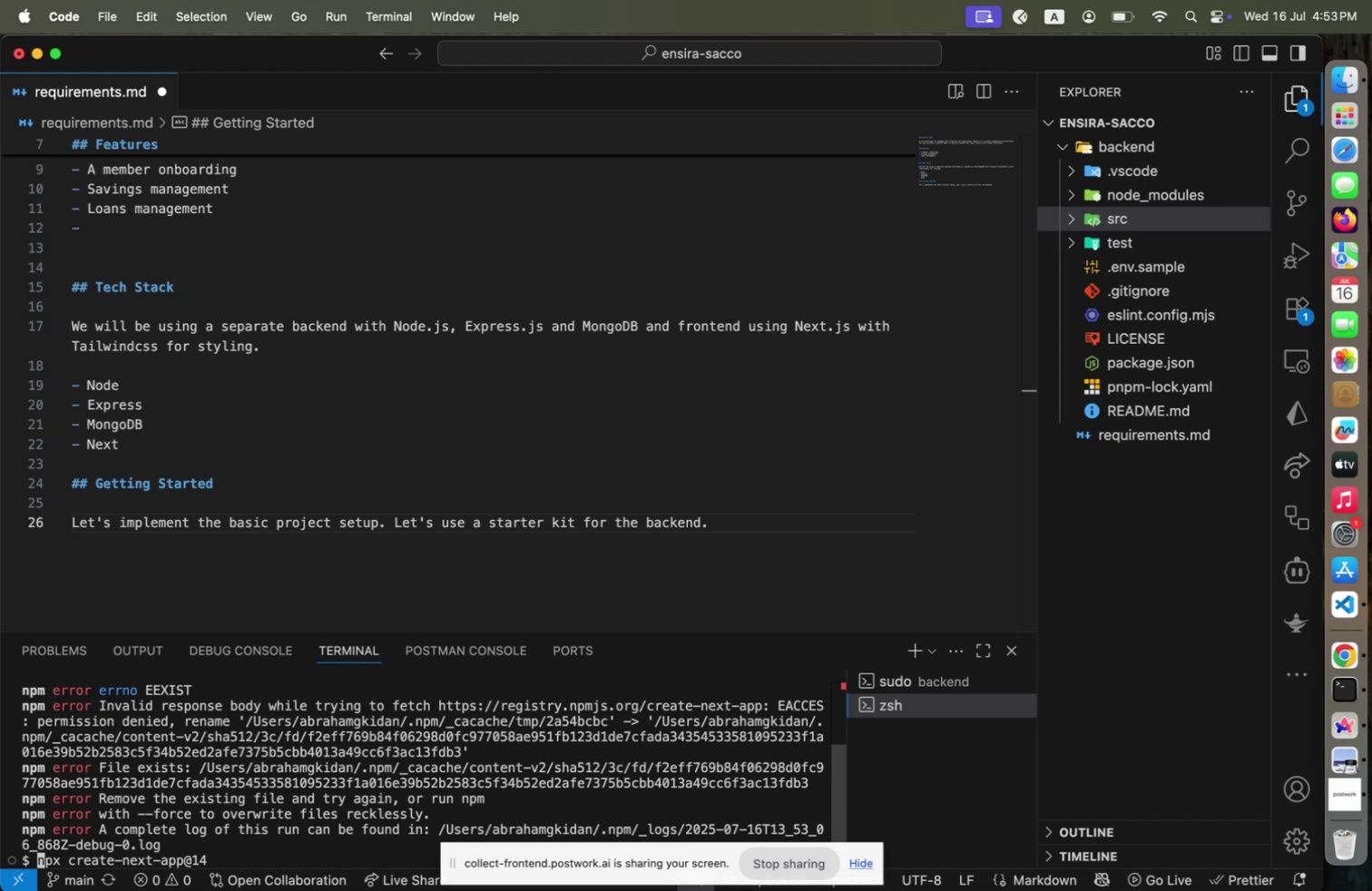 
key(Control+A)
 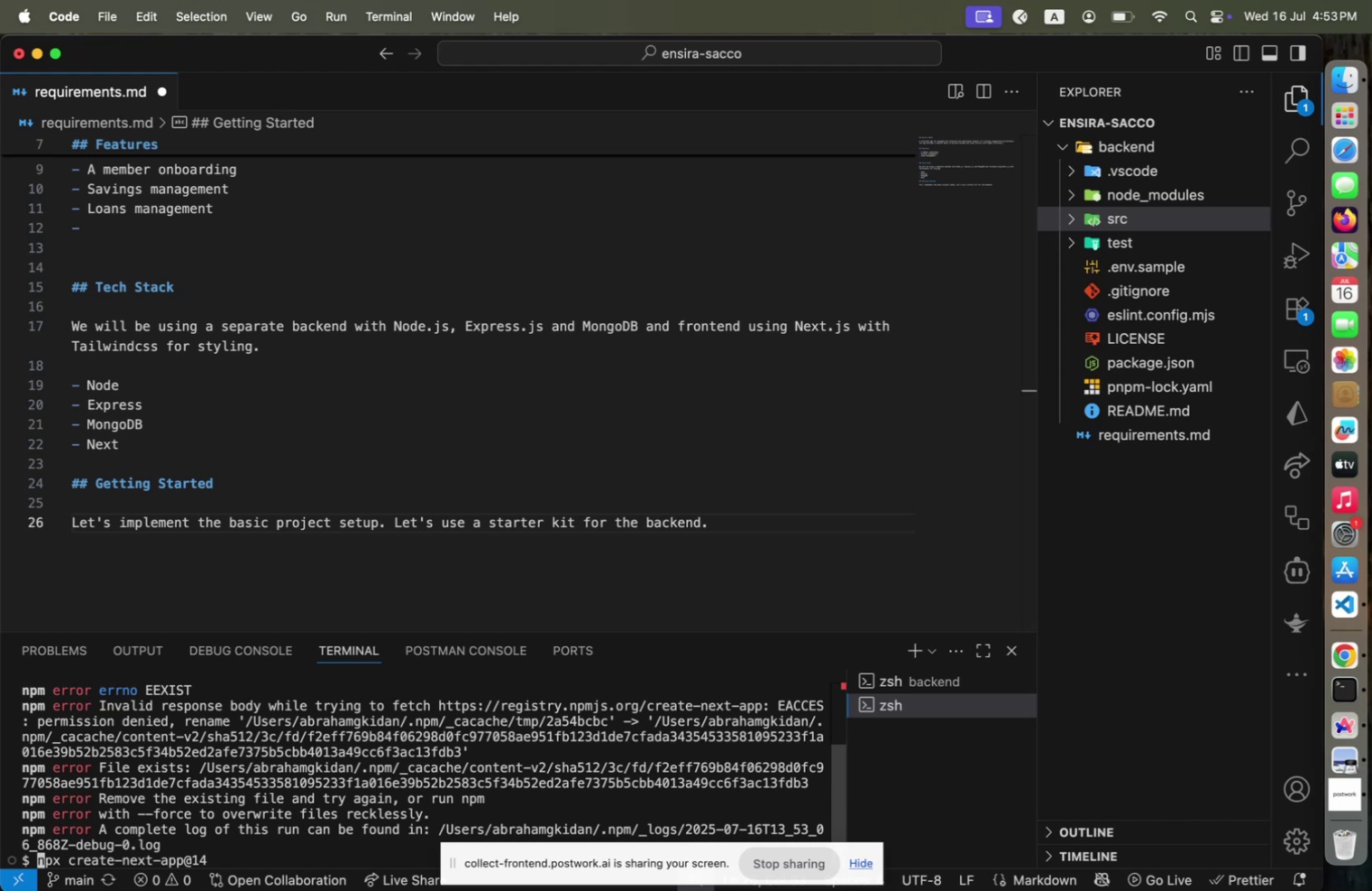 
type(sudo )
 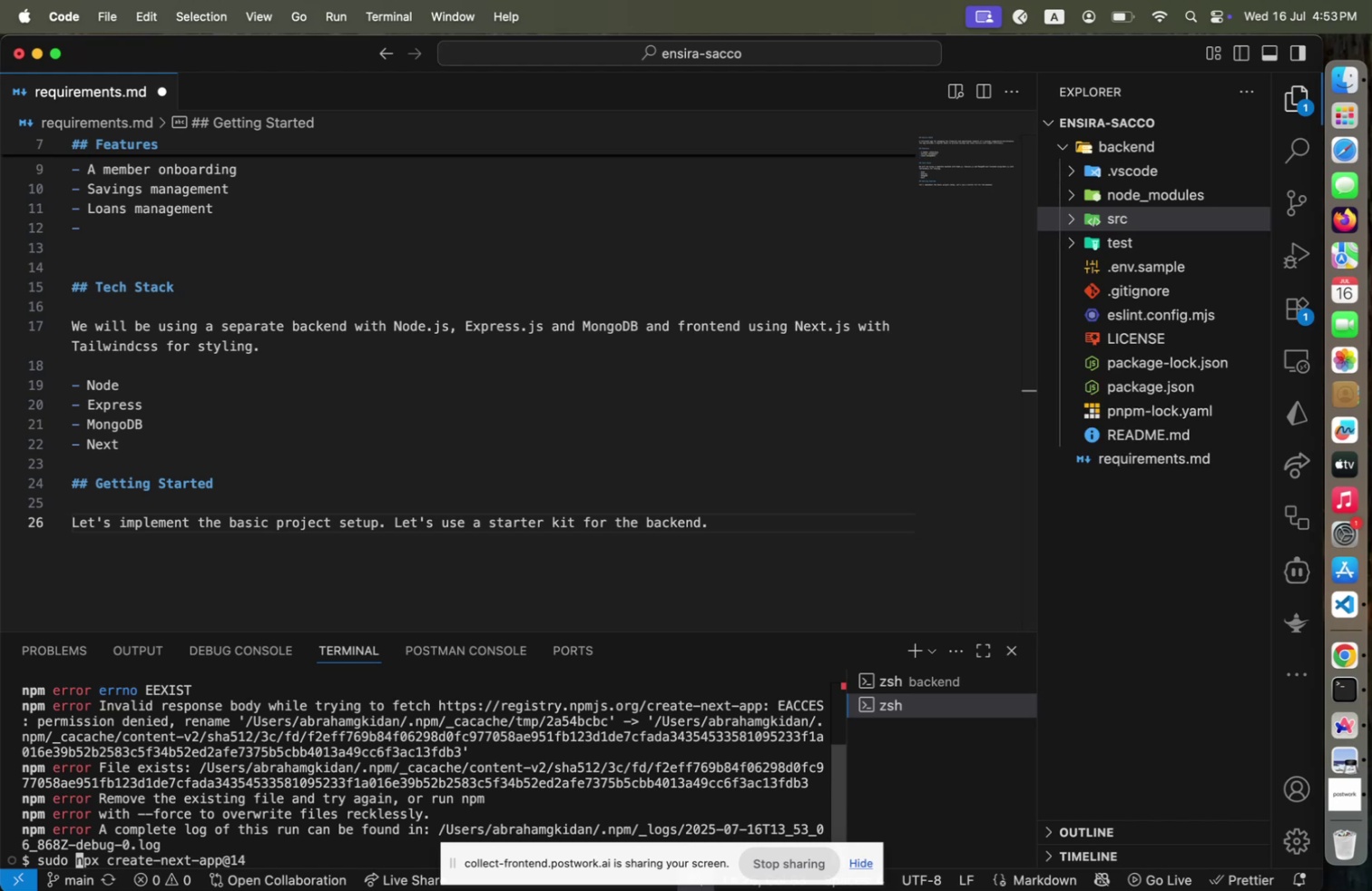 
key(Enter)
 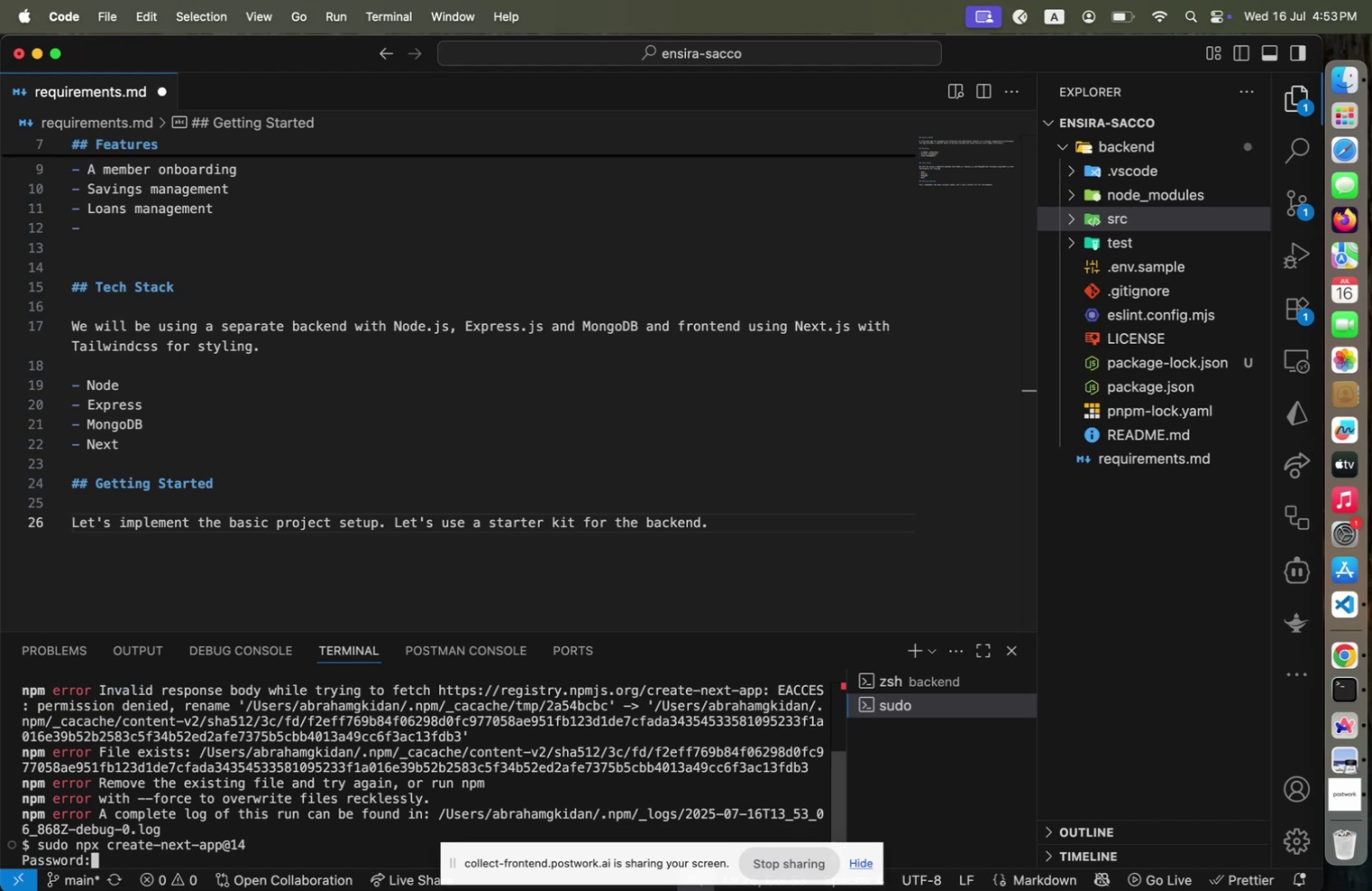 
type(#dIAM2024)
 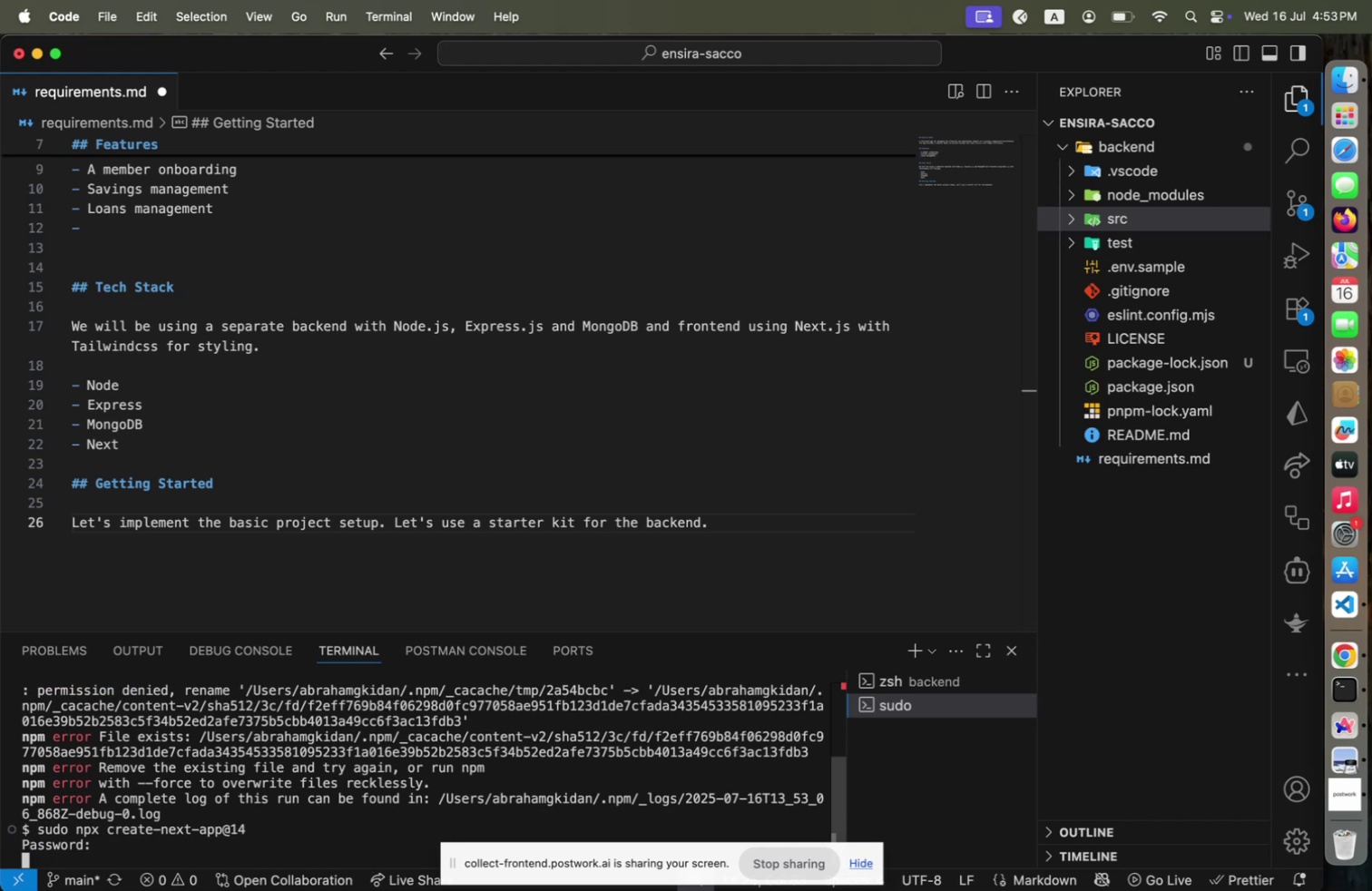 
 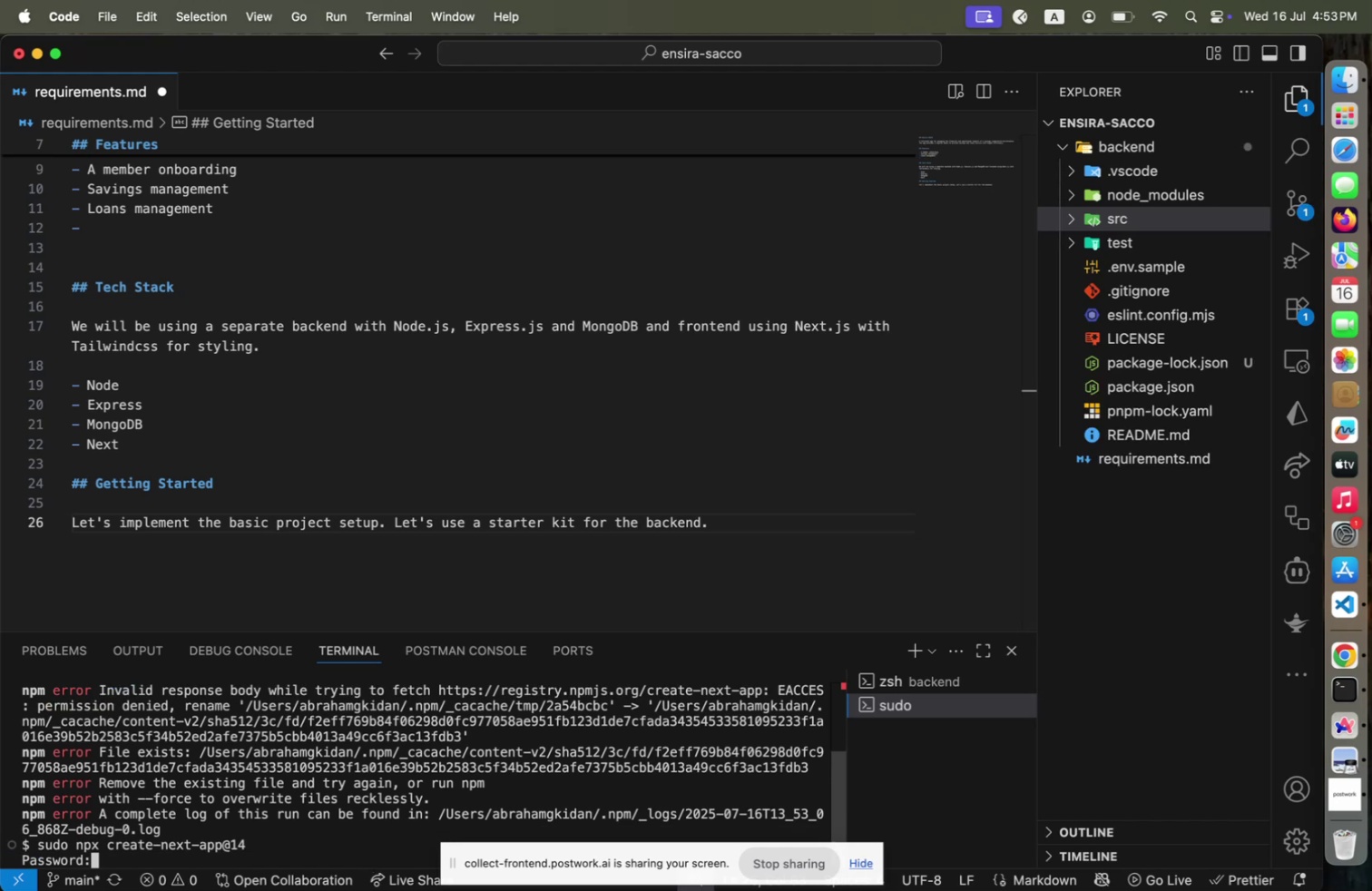 
key(Enter)
 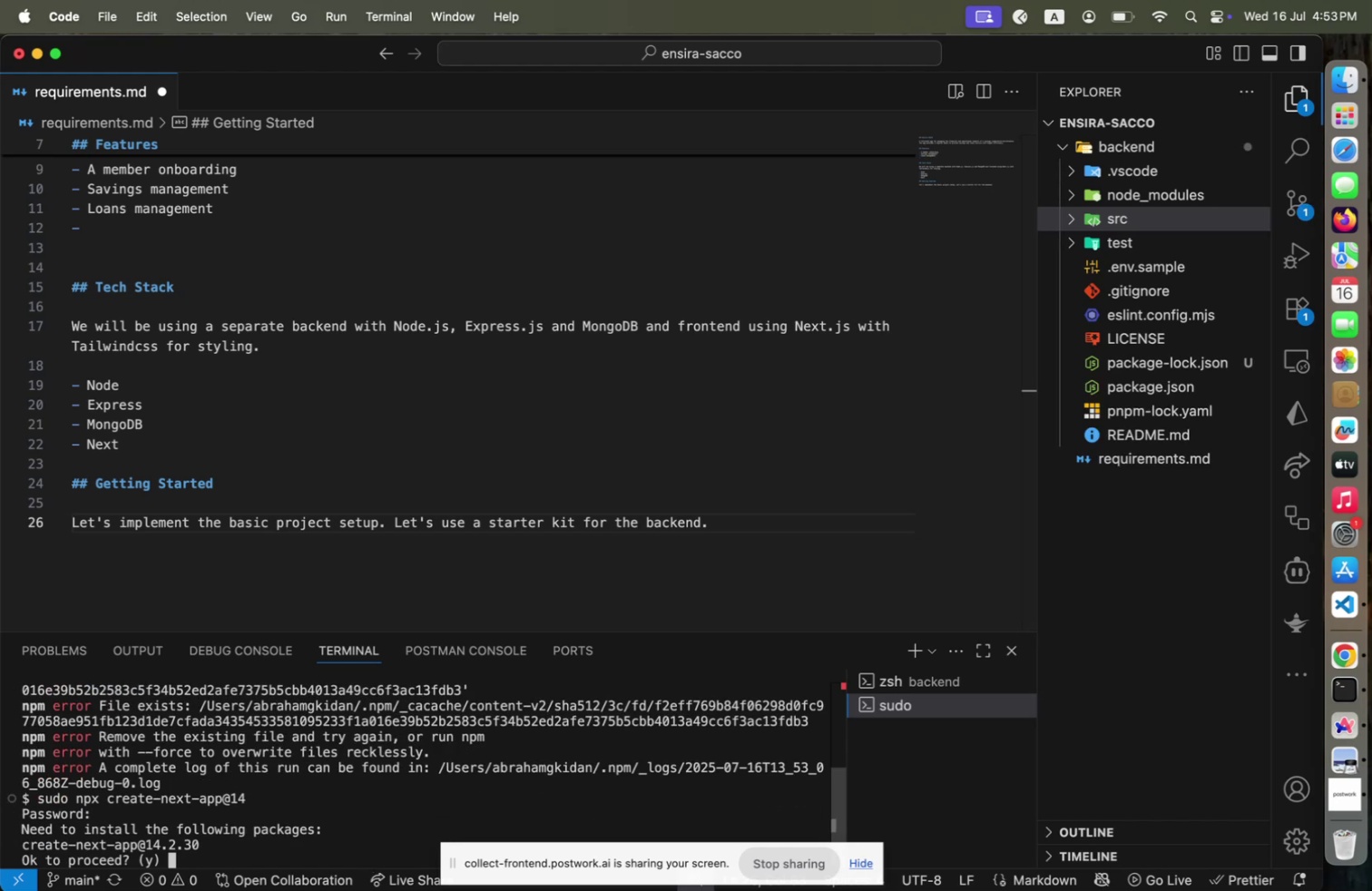 
key(Y)
 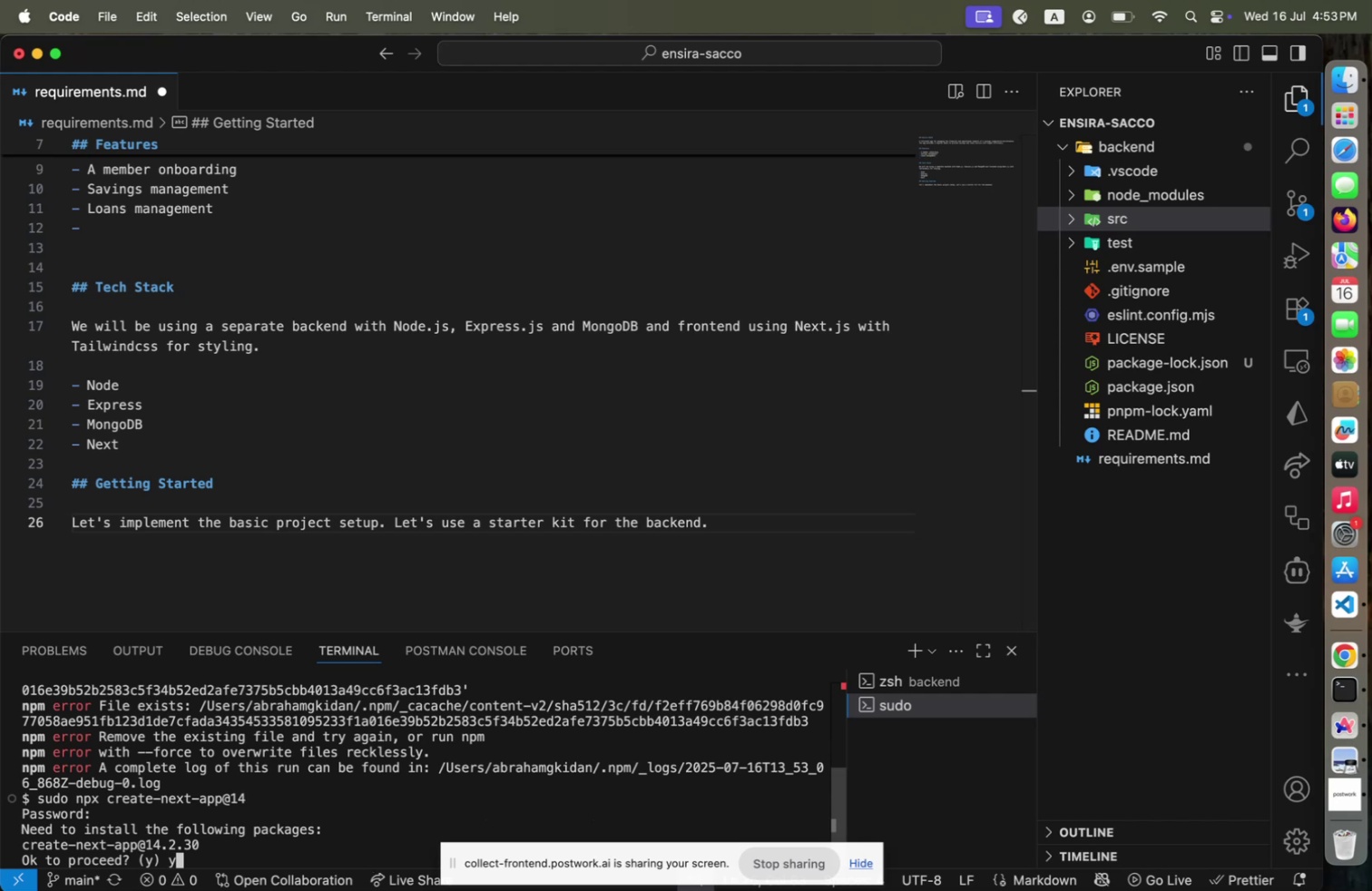 
key(Enter)
 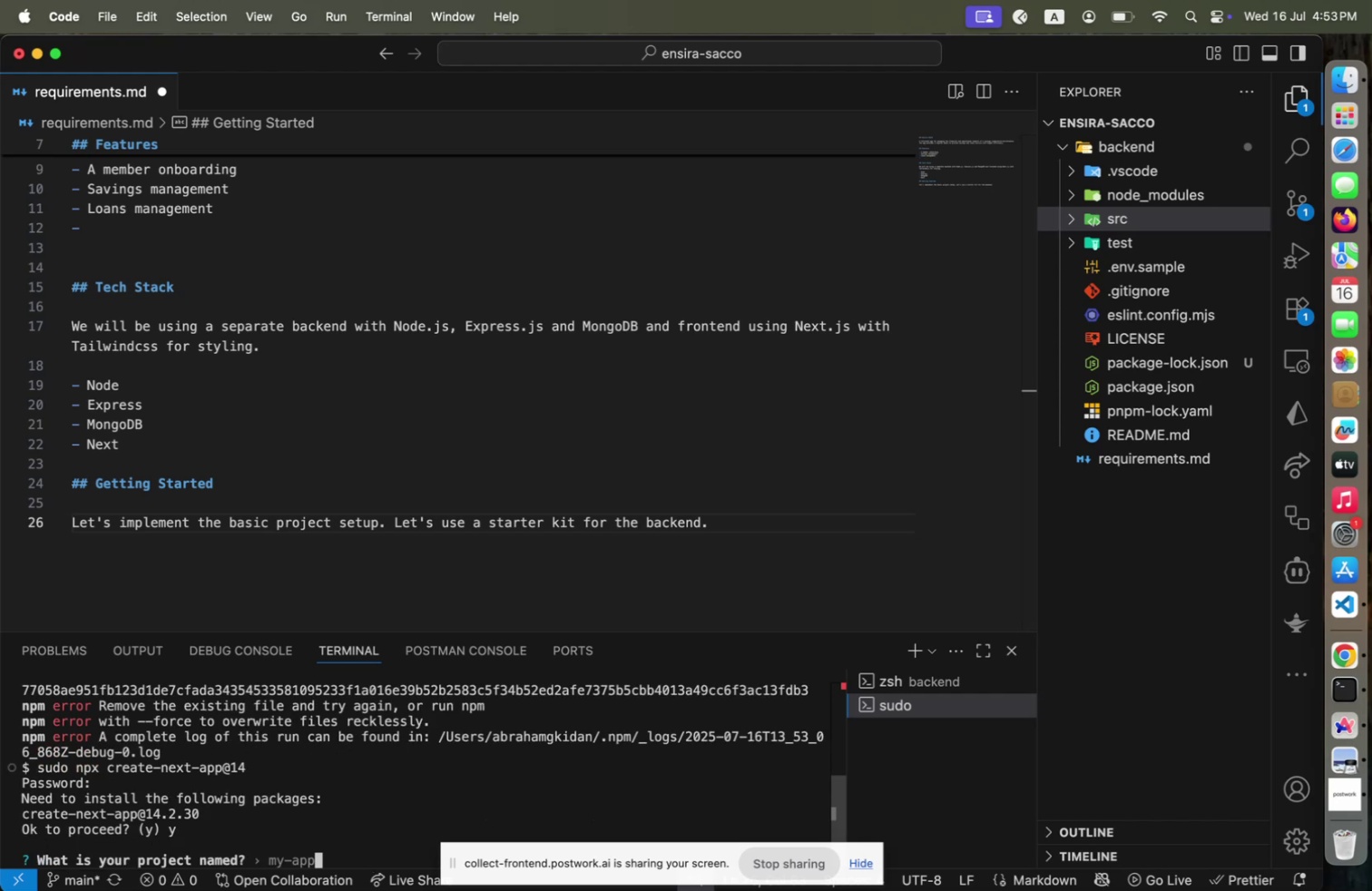 
type(frontend)
 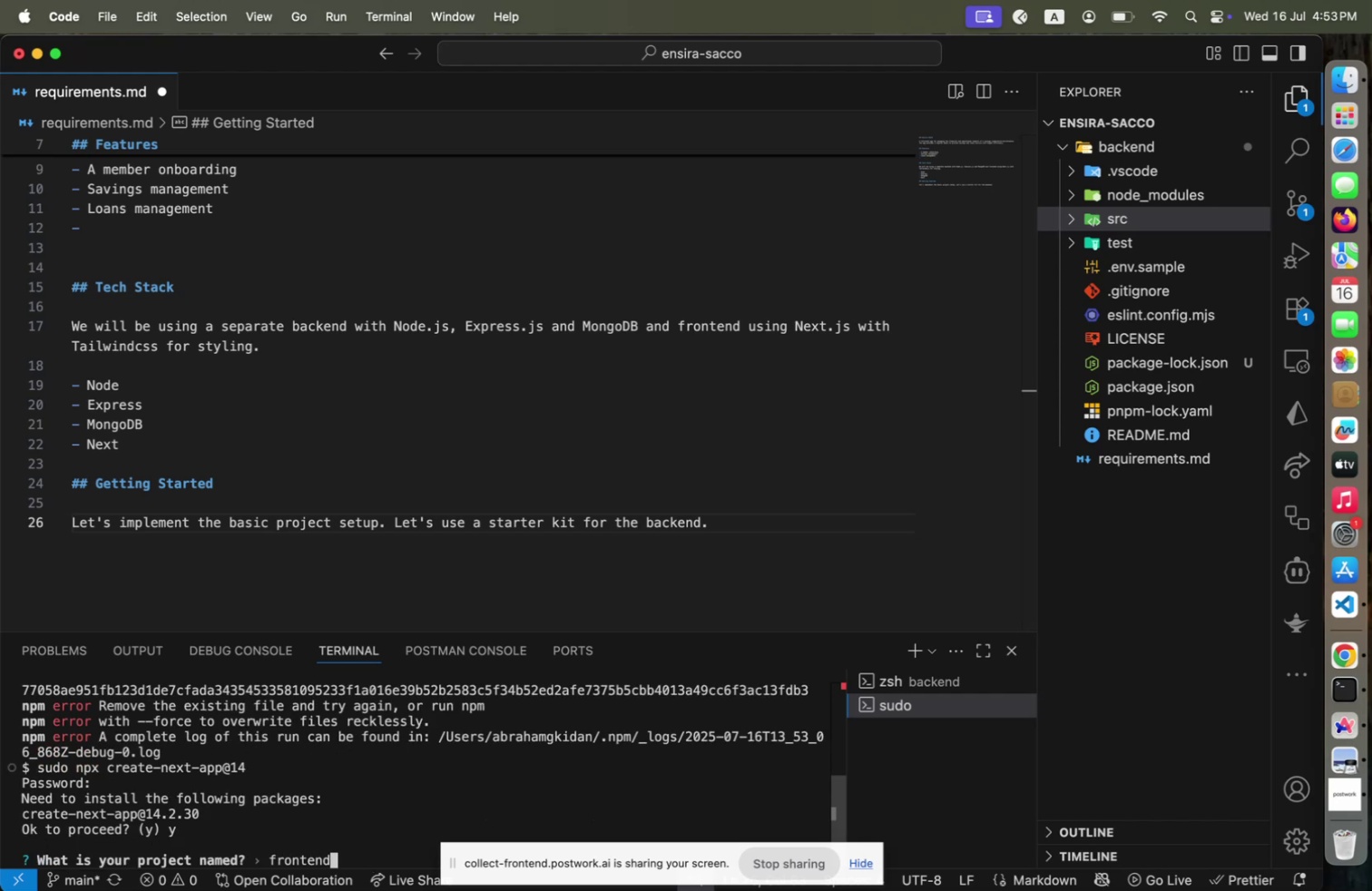 
key(Enter)
 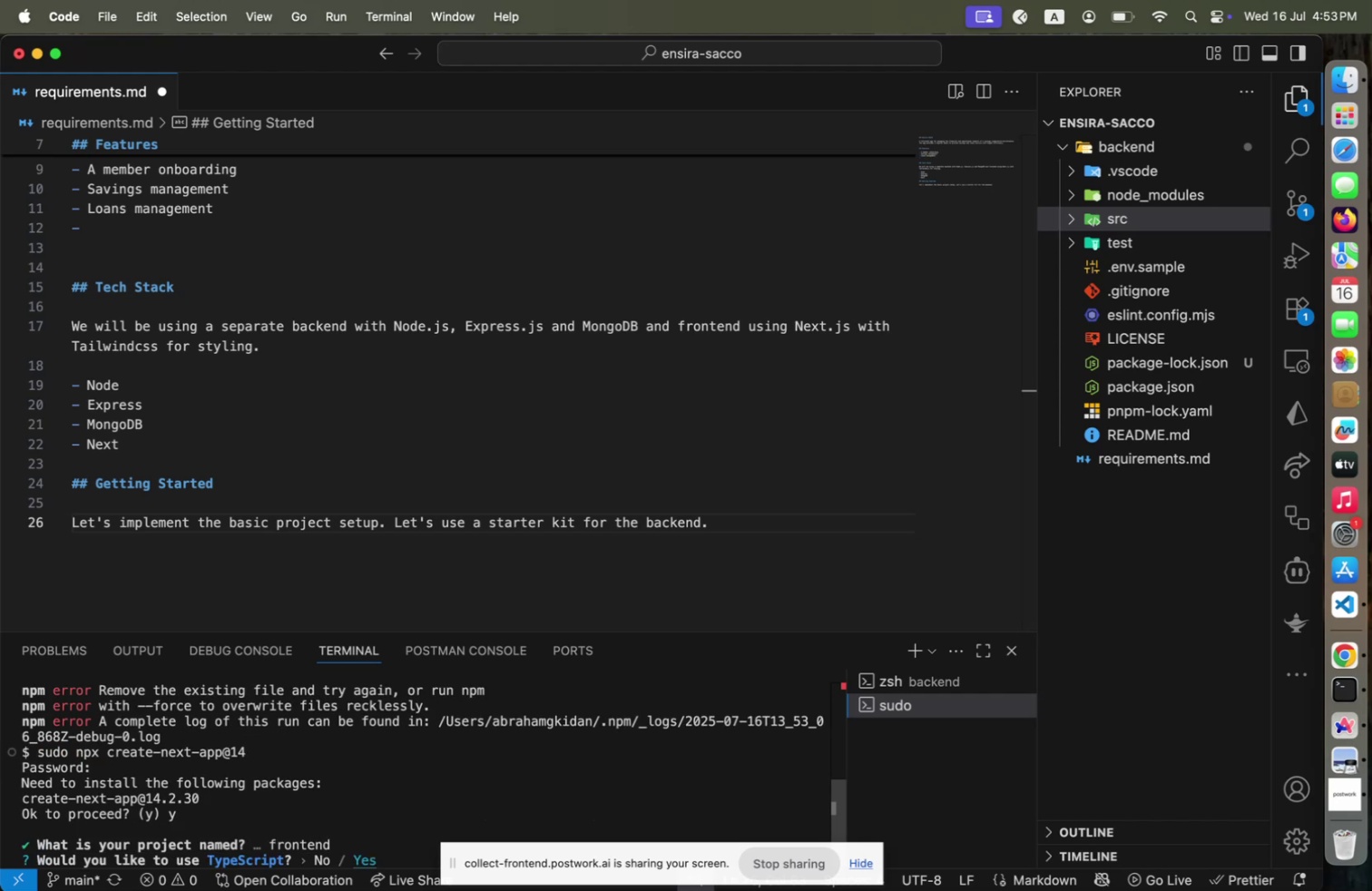 
key(Enter)
 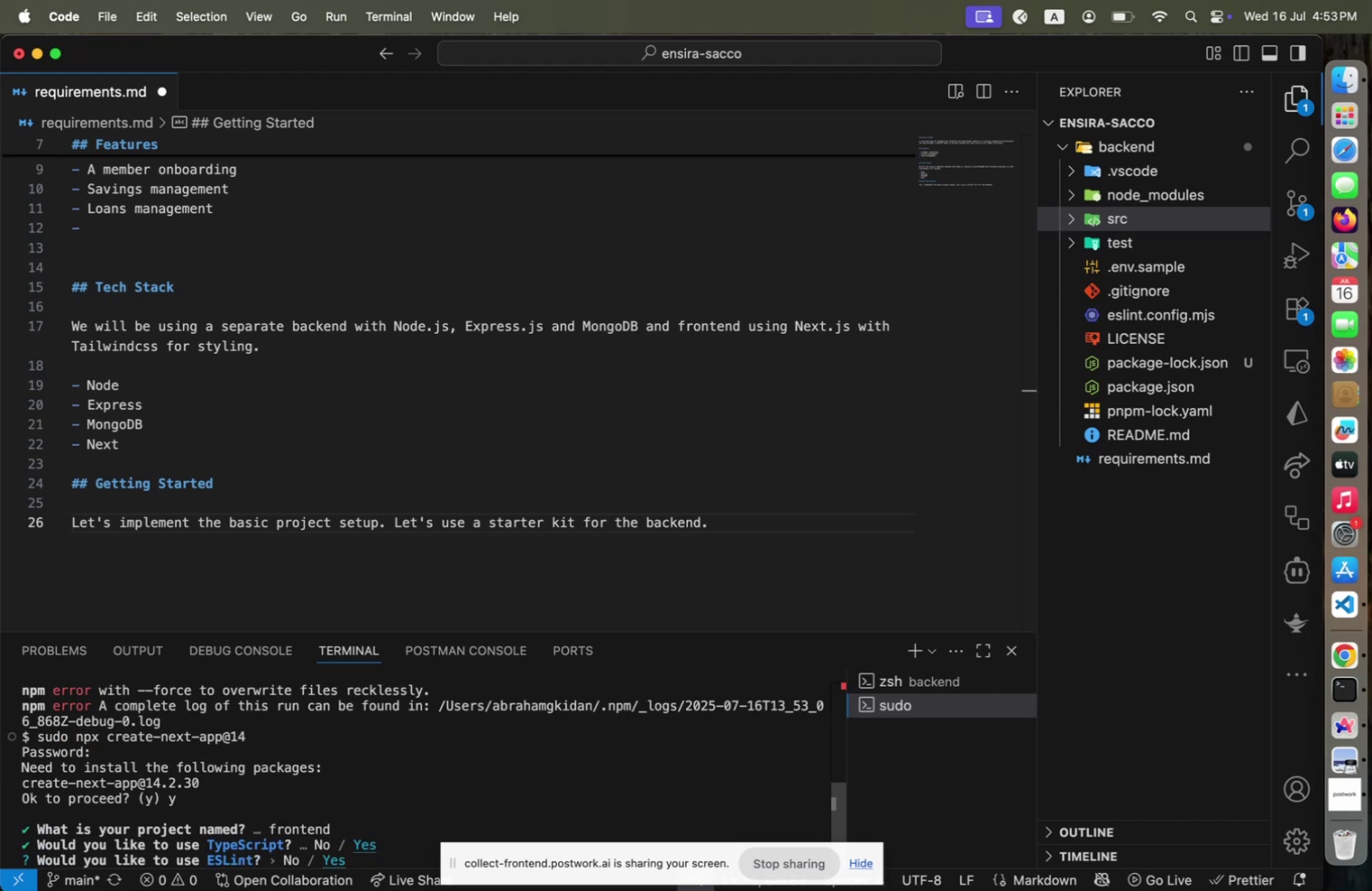 
key(Enter)
 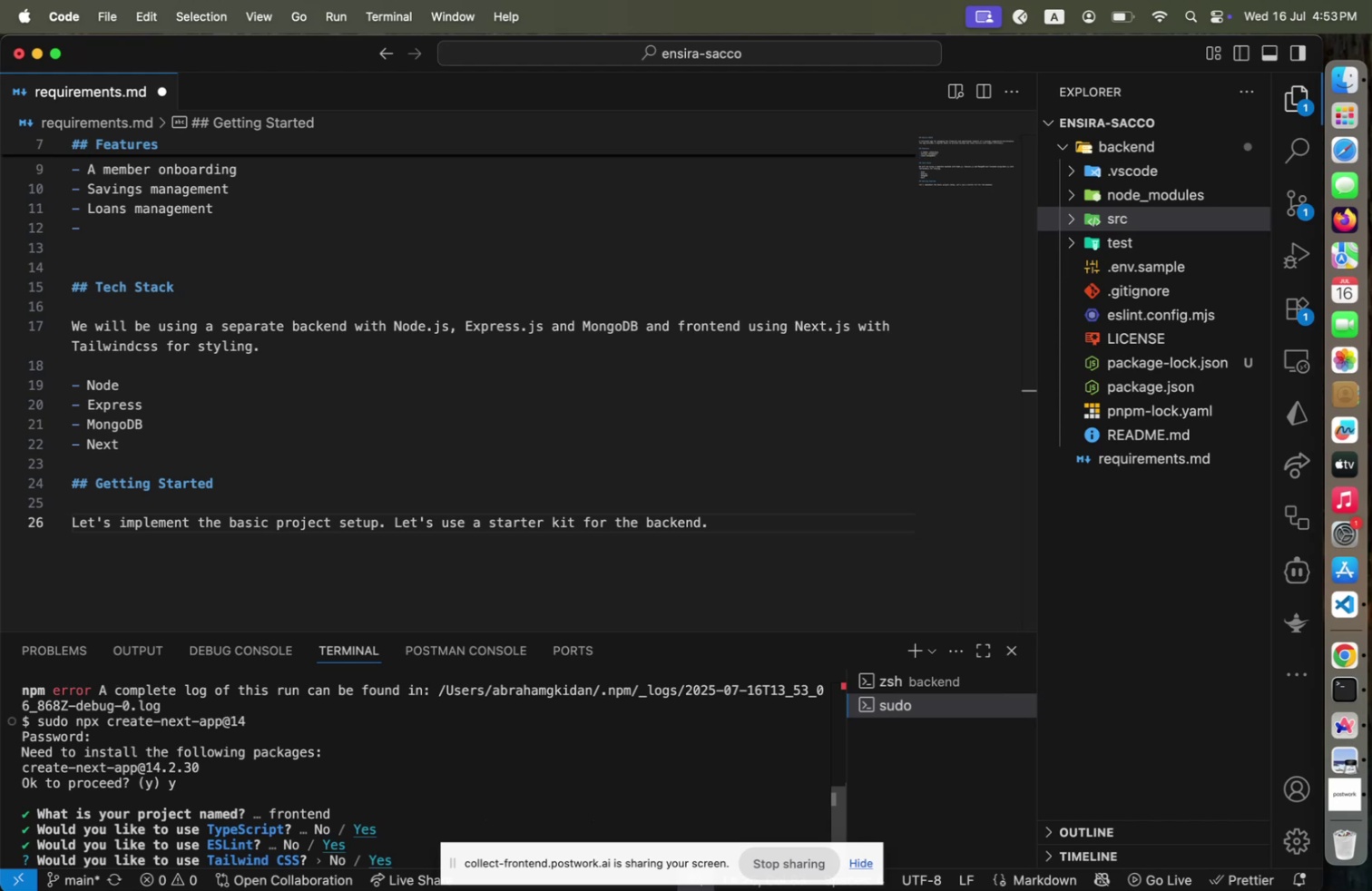 
key(Enter)
 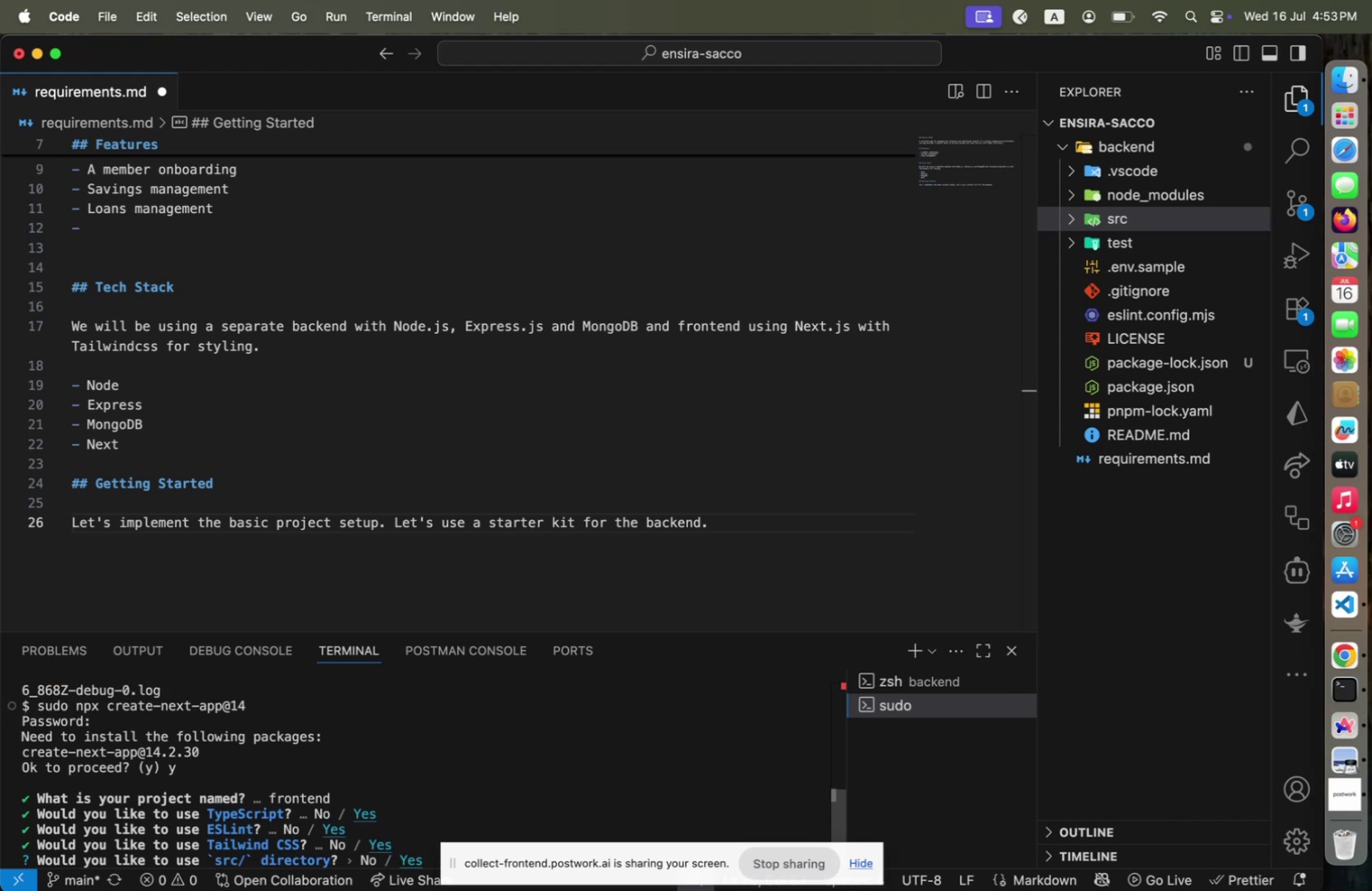 
key(Enter)
 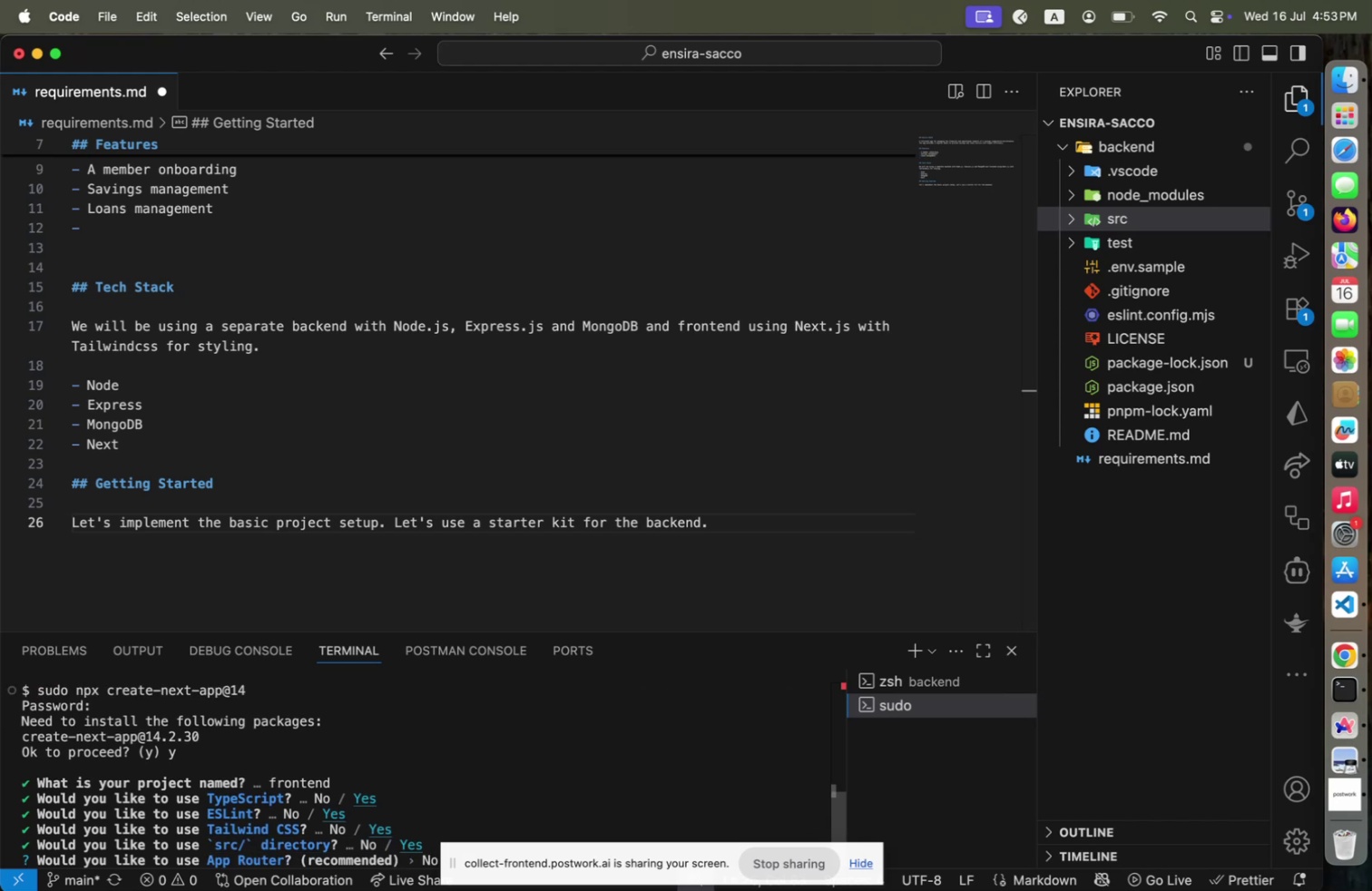 
key(ArrowLeft)
 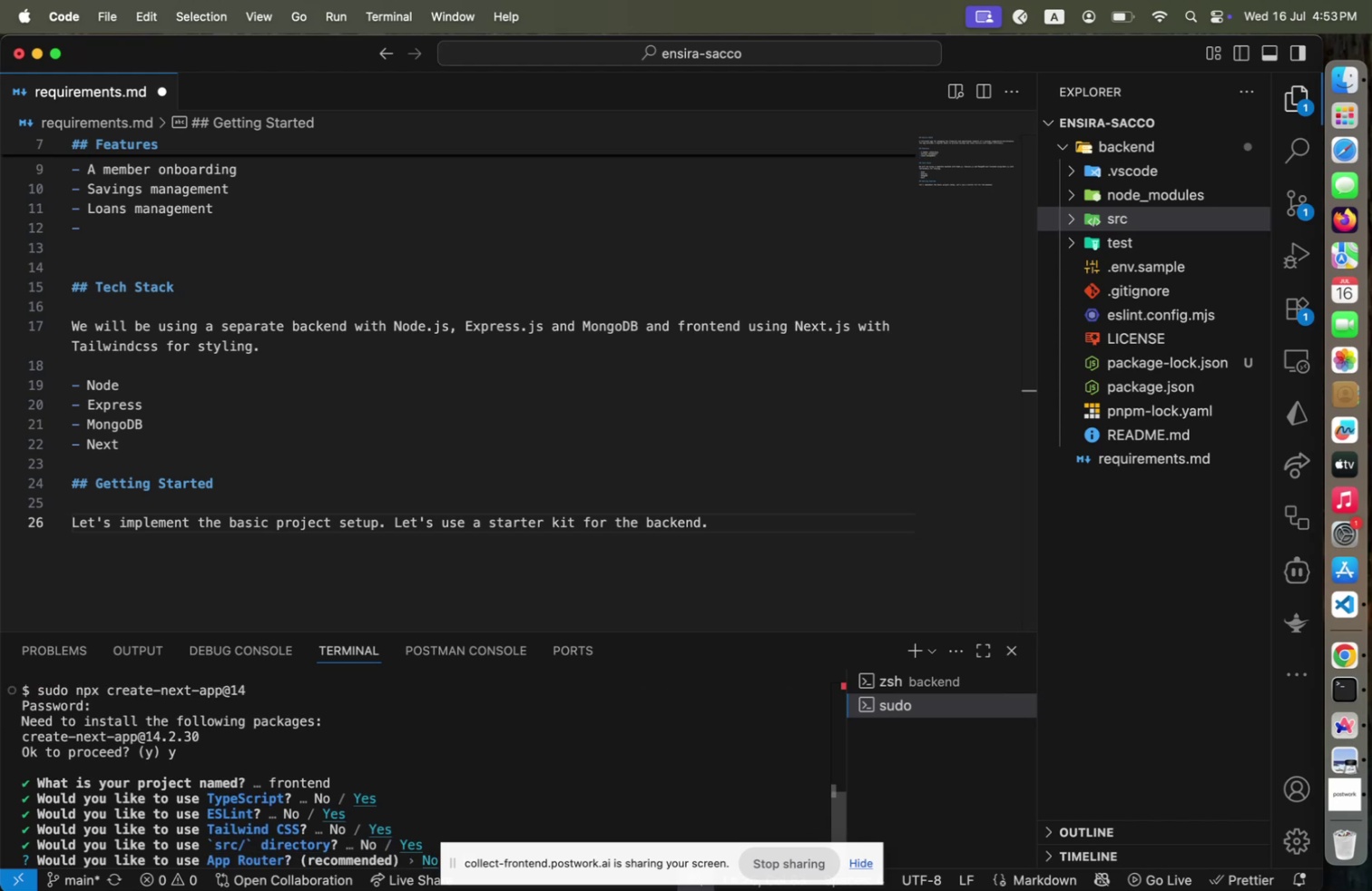 
hold_key(key=ArrowRight, duration=0.31)
 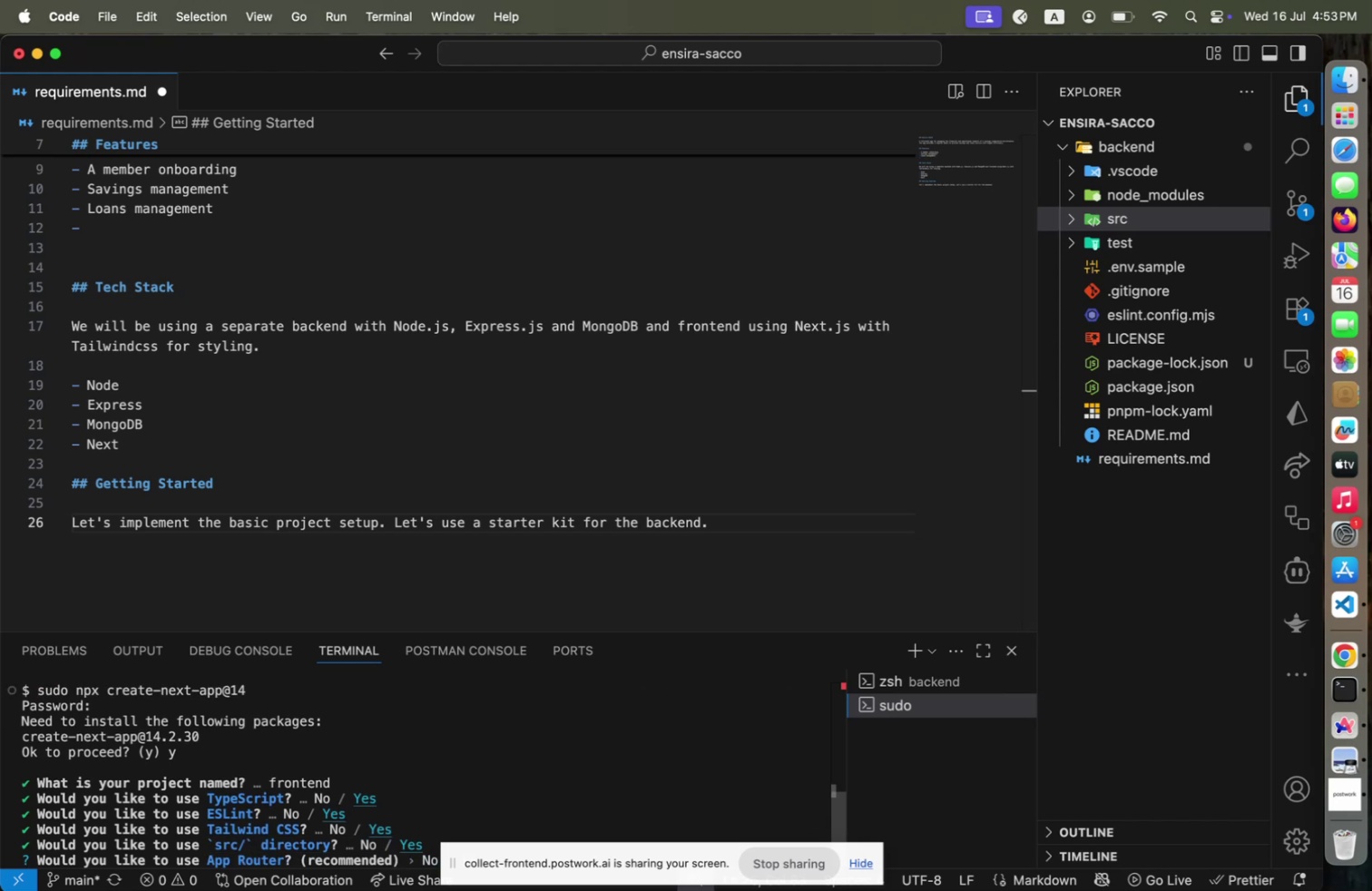 
key(Enter)
 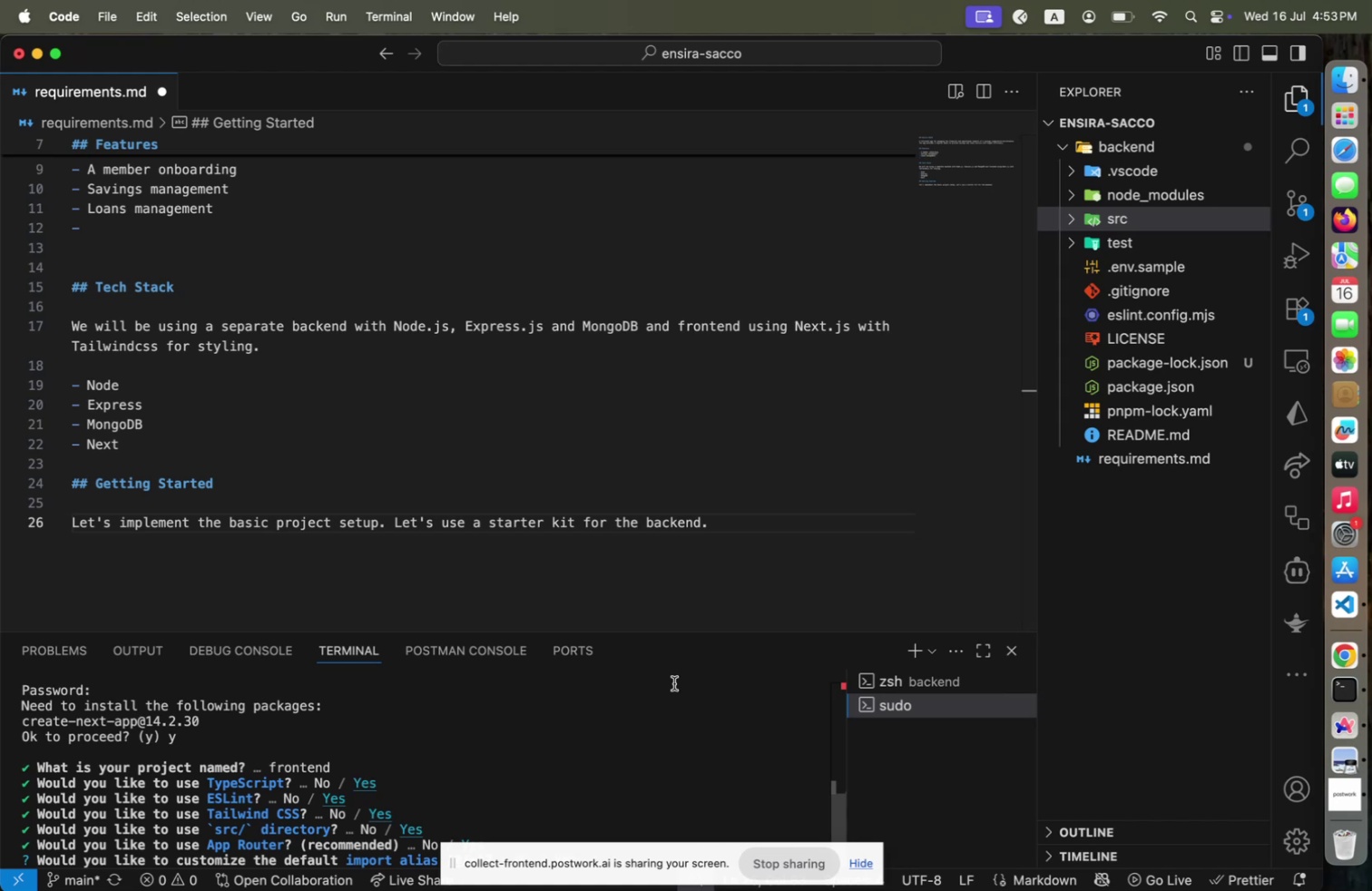 
left_click_drag(start_coordinate=[671, 632], to_coordinate=[676, 475])
 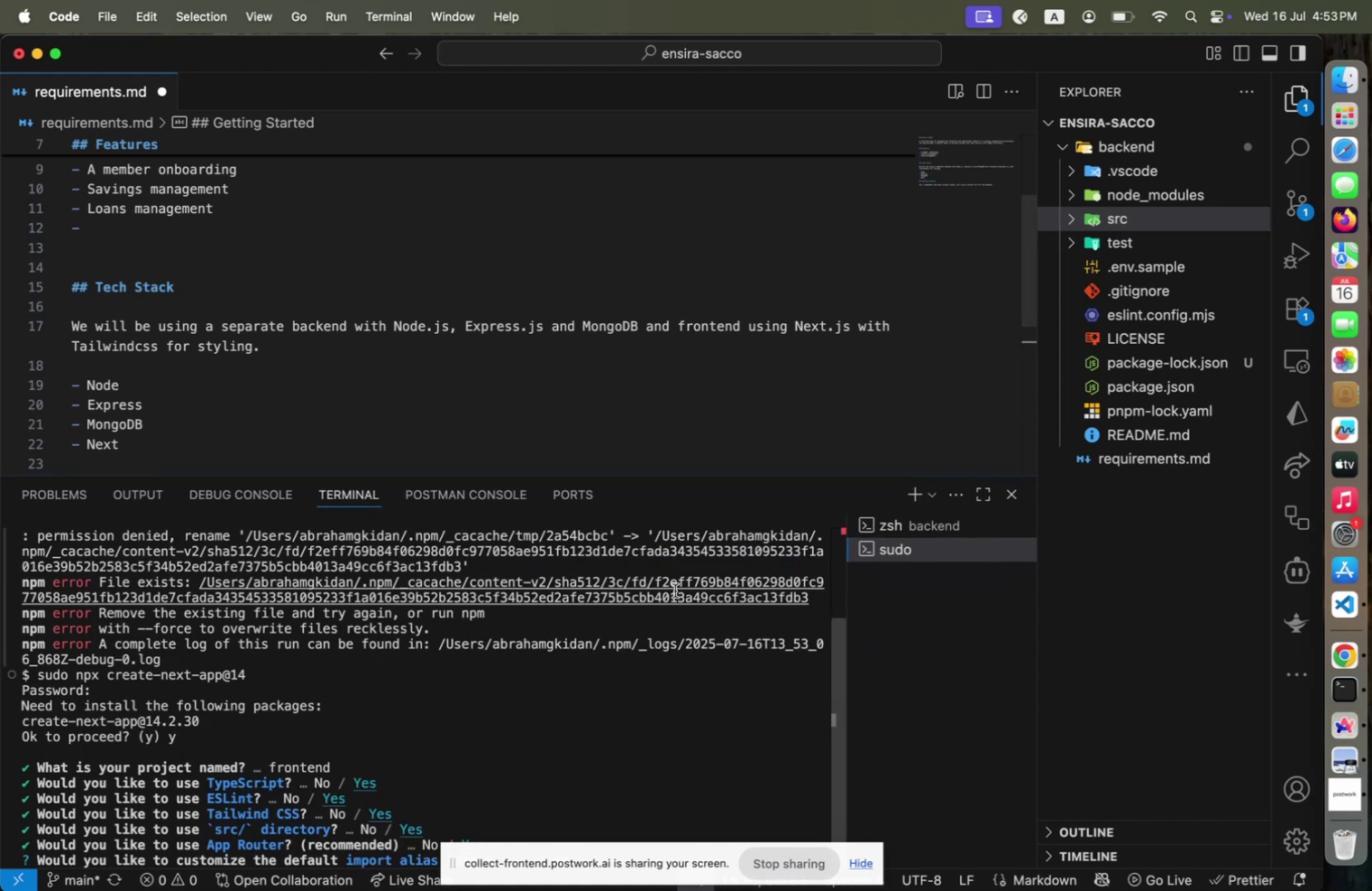 
scroll: coordinate [629, 656], scroll_direction: down, amount: 21.0
 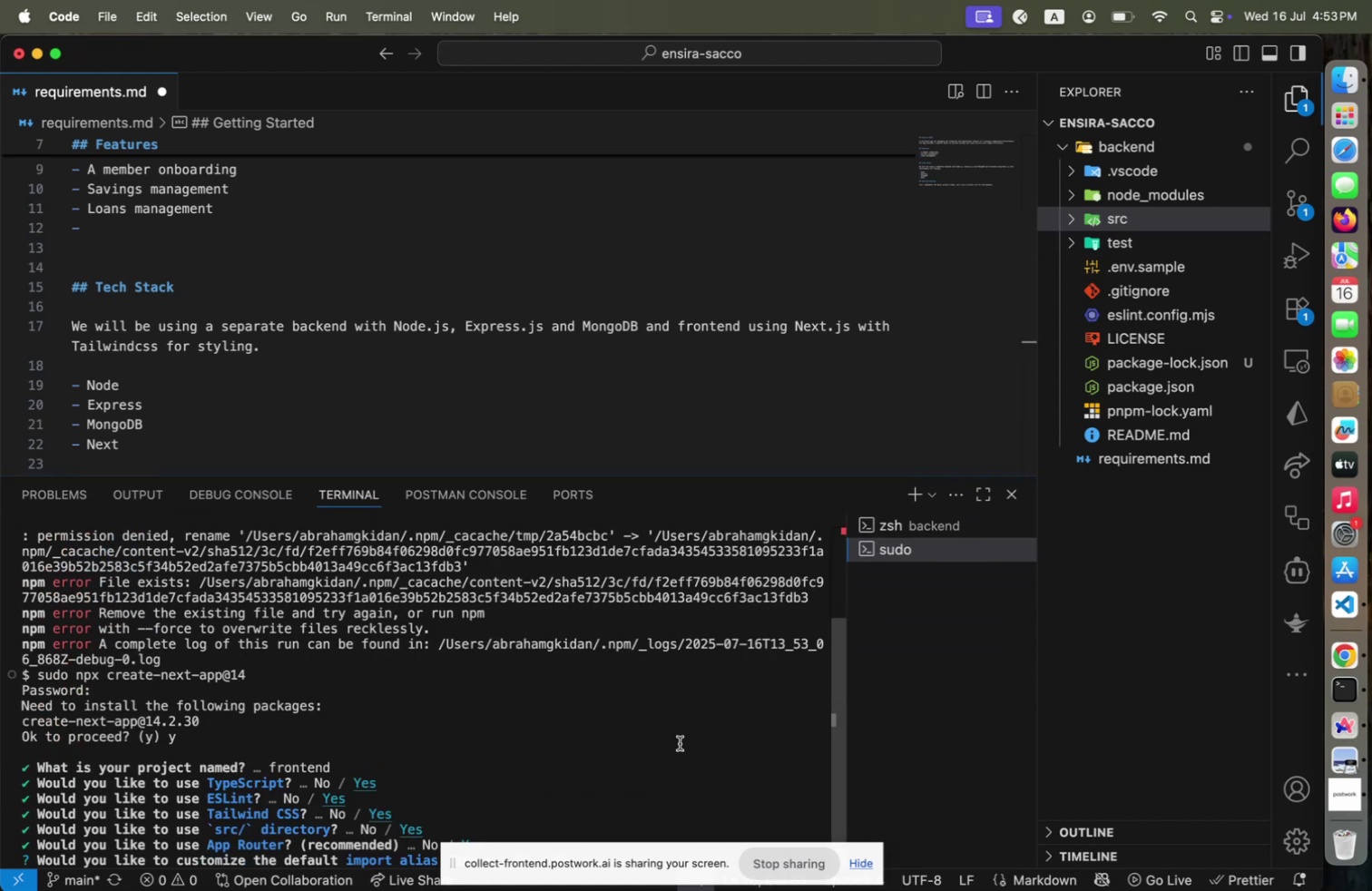 
key(Tab)
 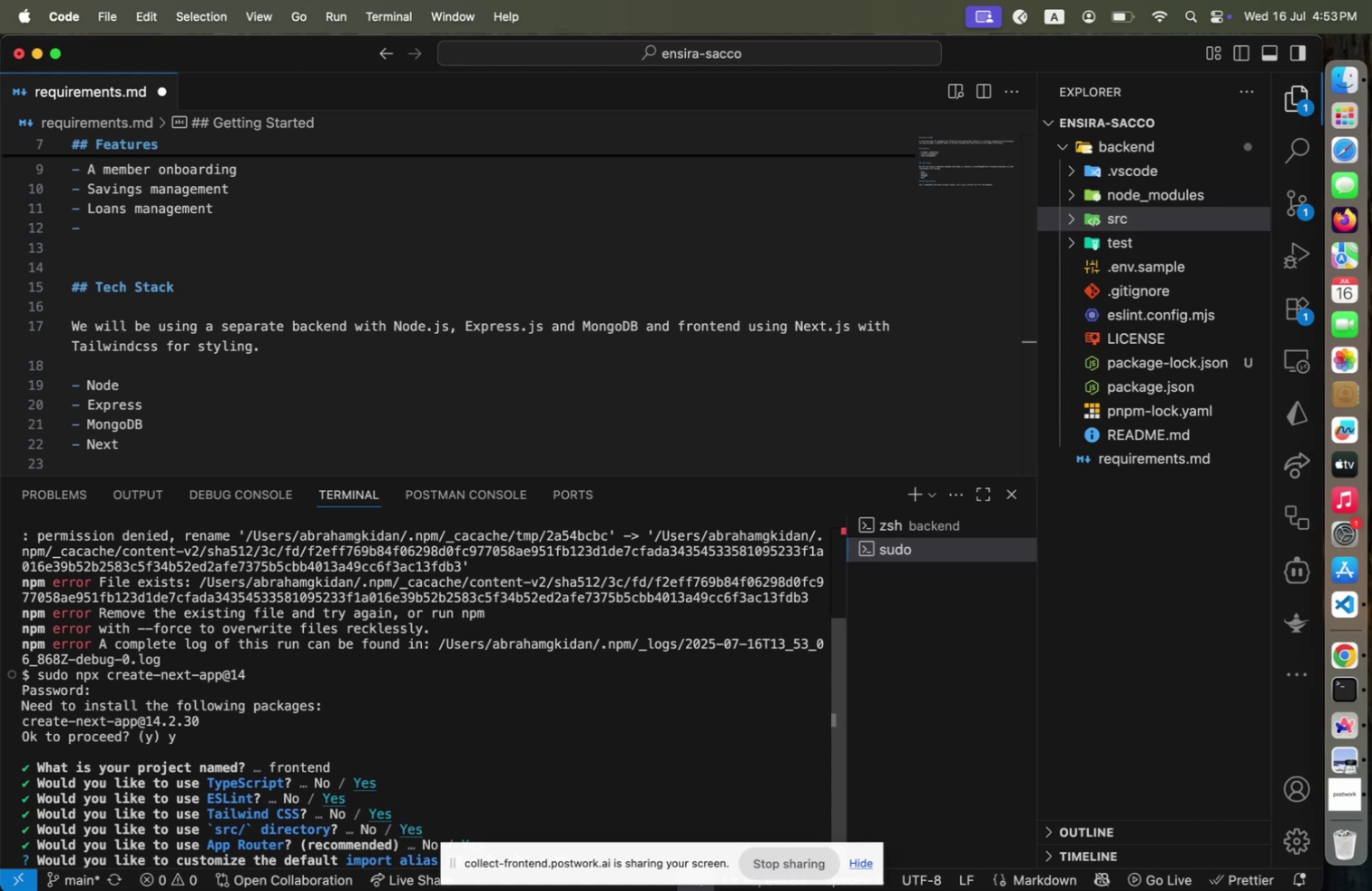 
key(Enter)
 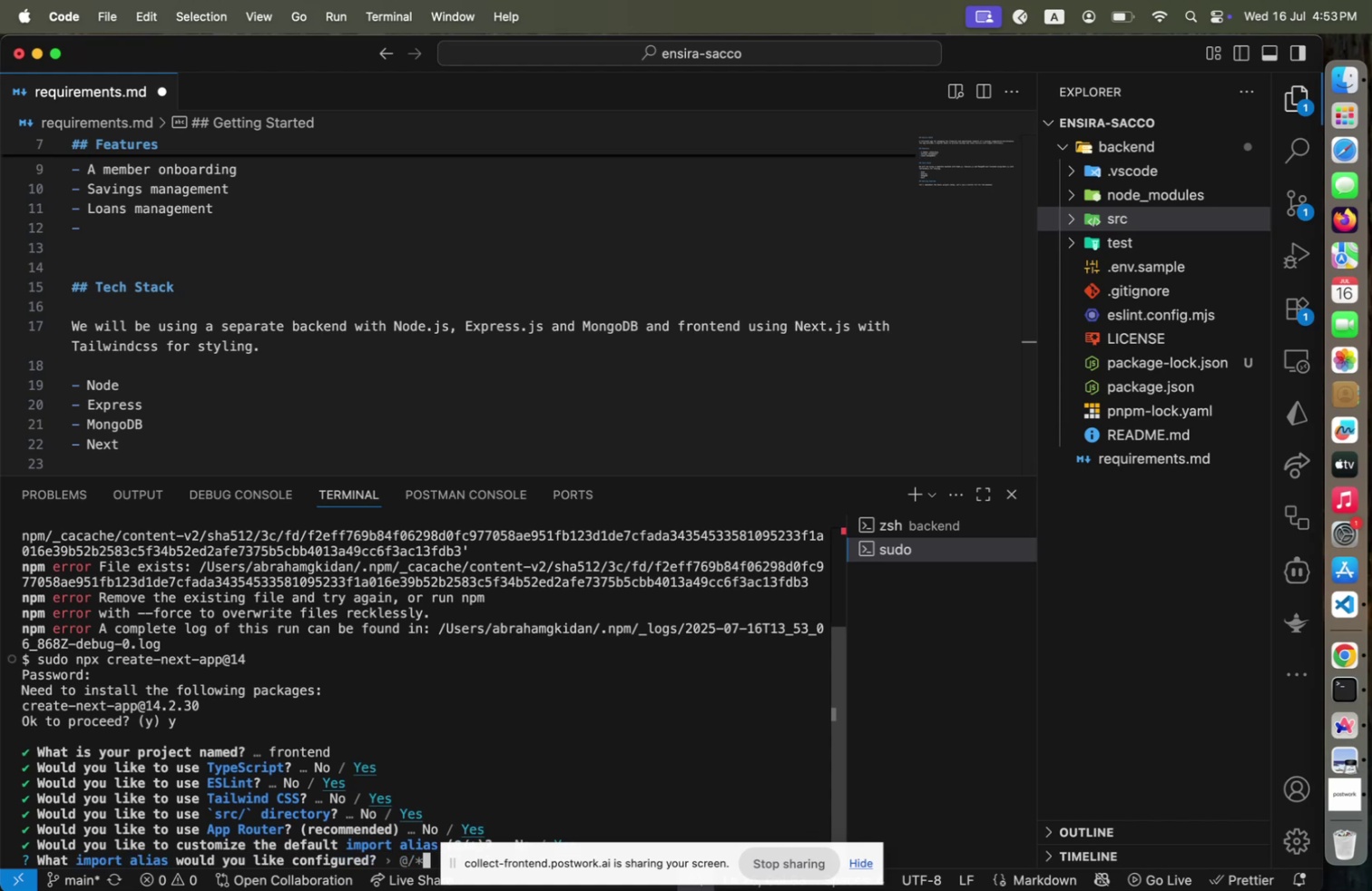 
key(Tab)
 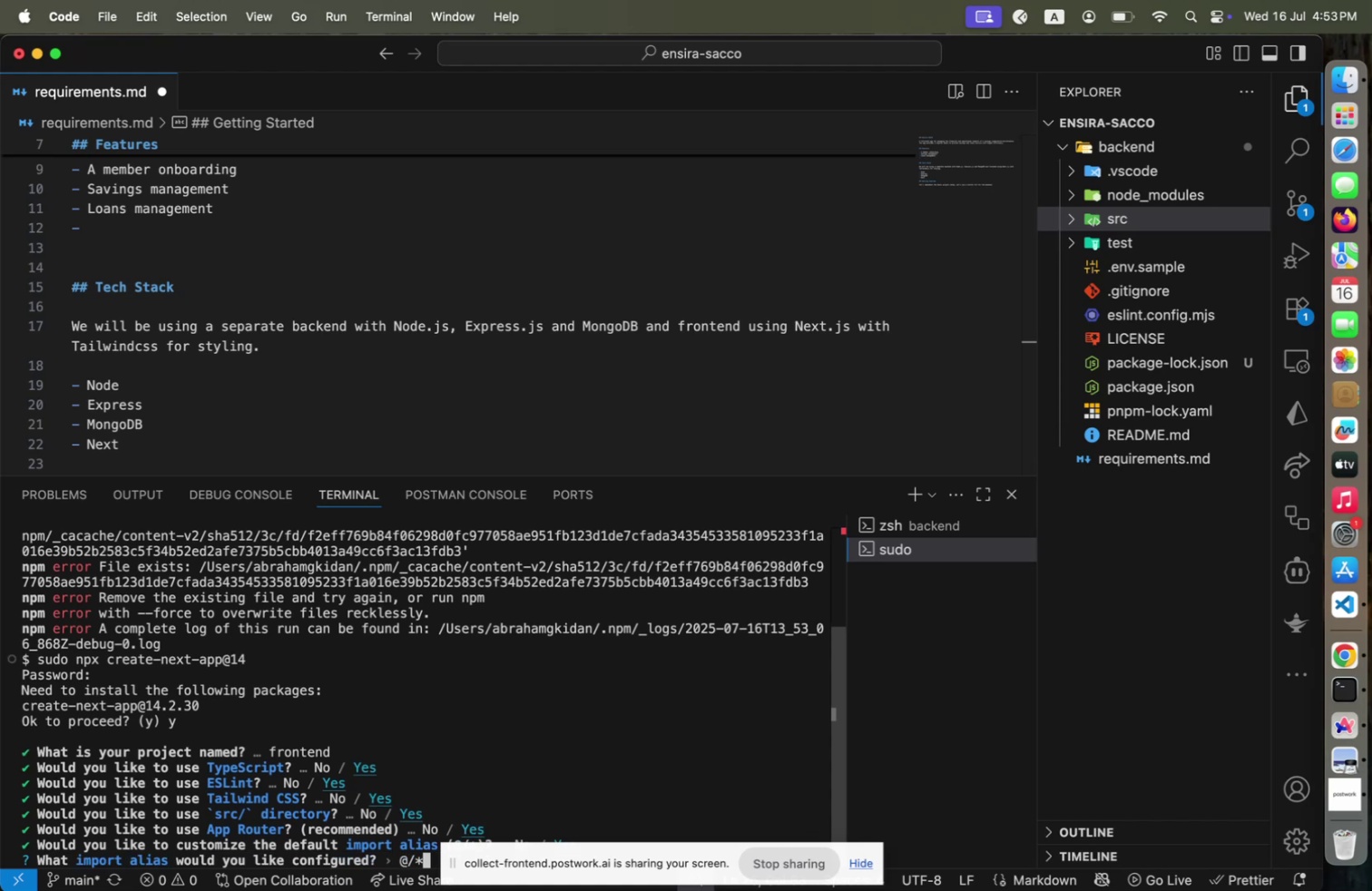 
key(Enter)
 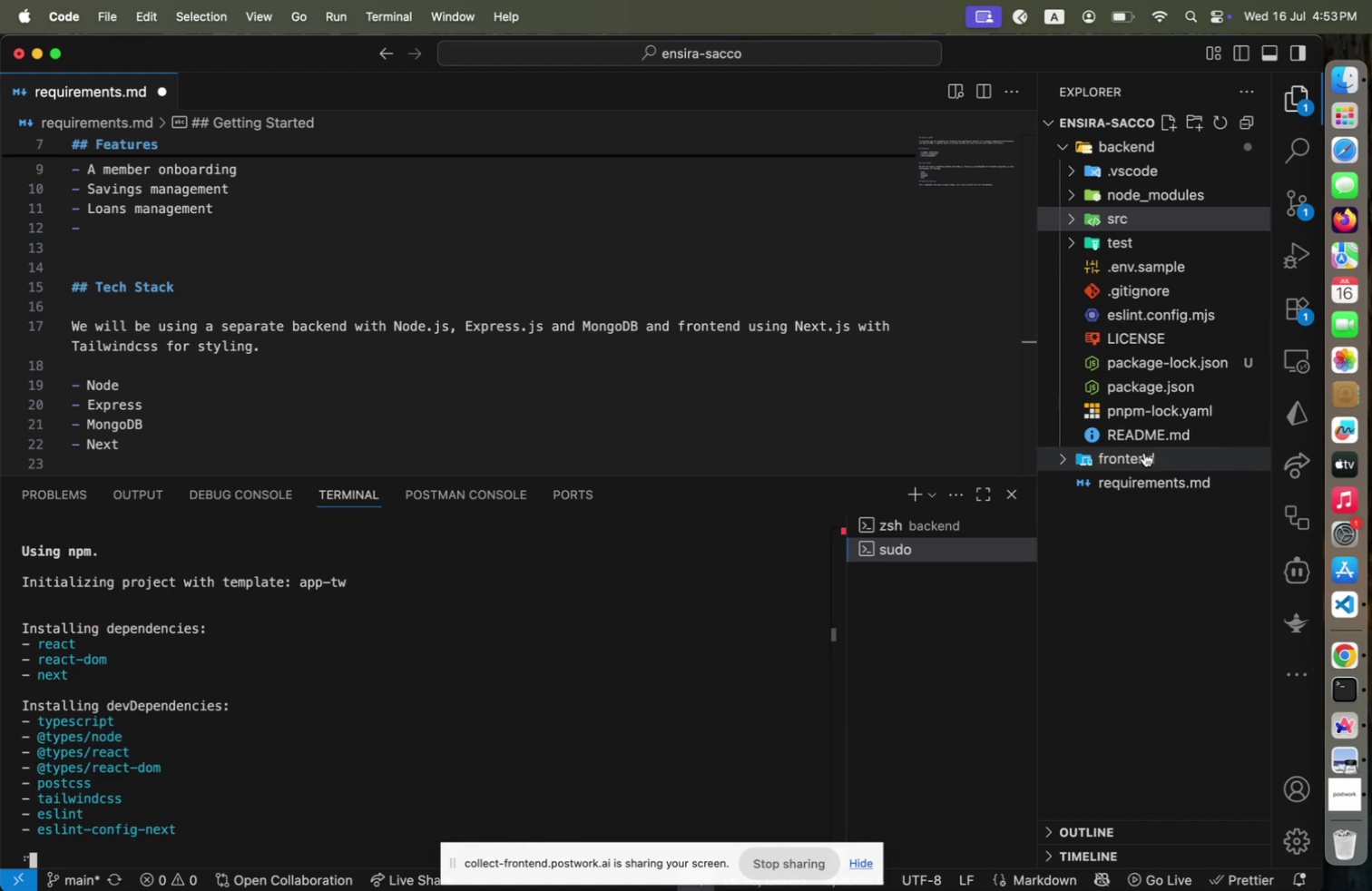 
wait(5.86)
 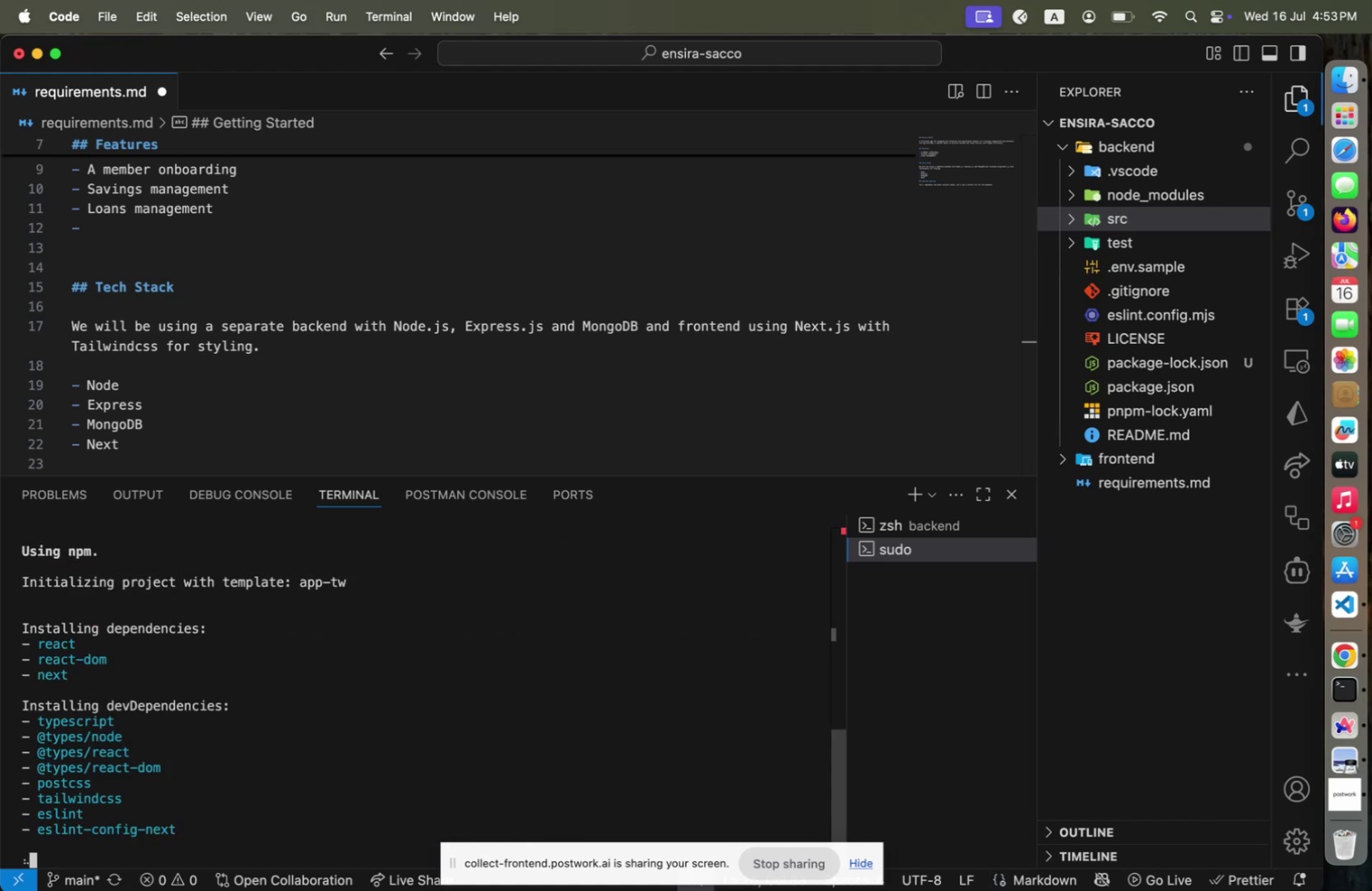 
scroll: coordinate [533, 338], scroll_direction: up, amount: 16.0
 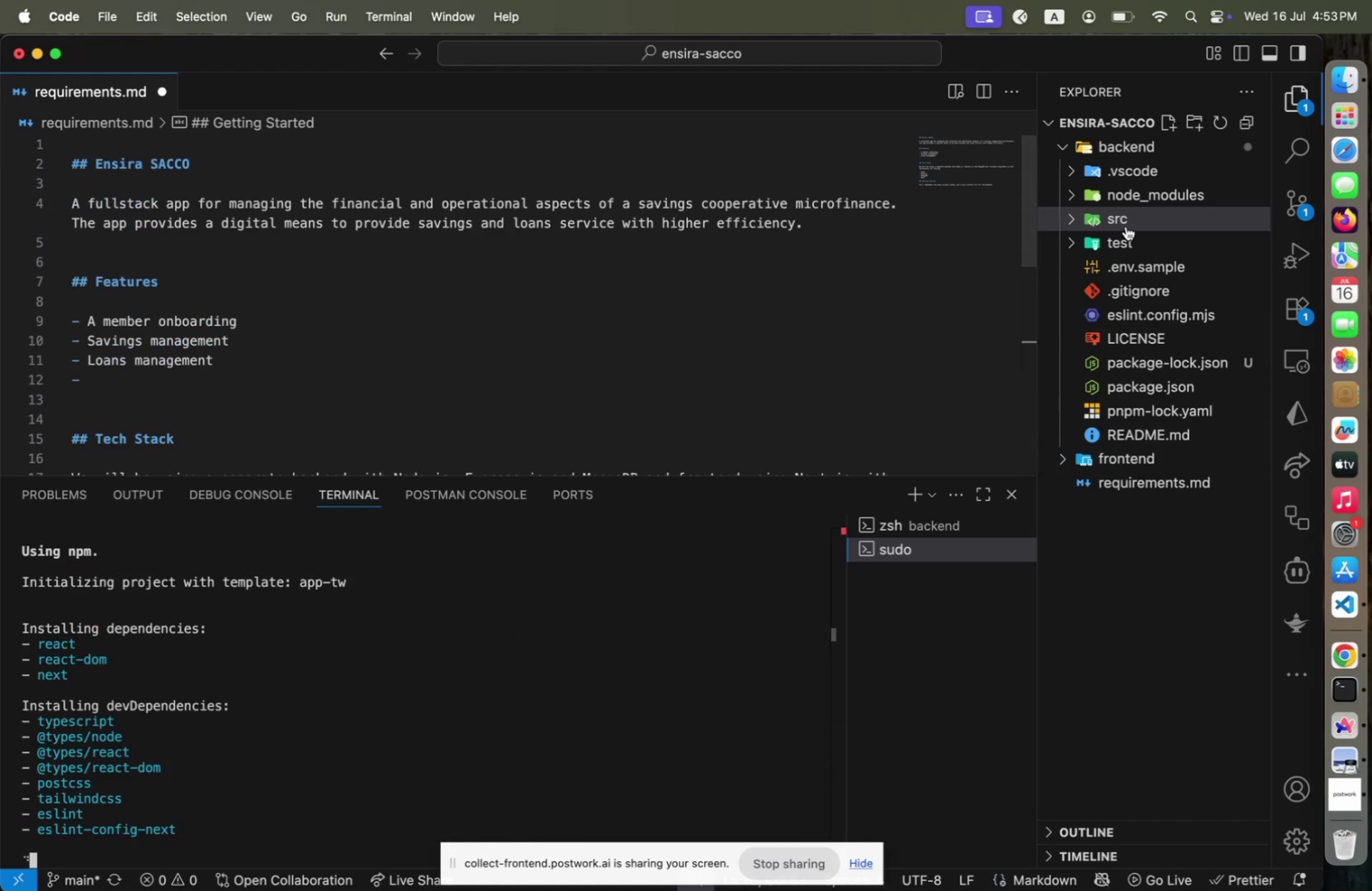 
left_click([1126, 225])
 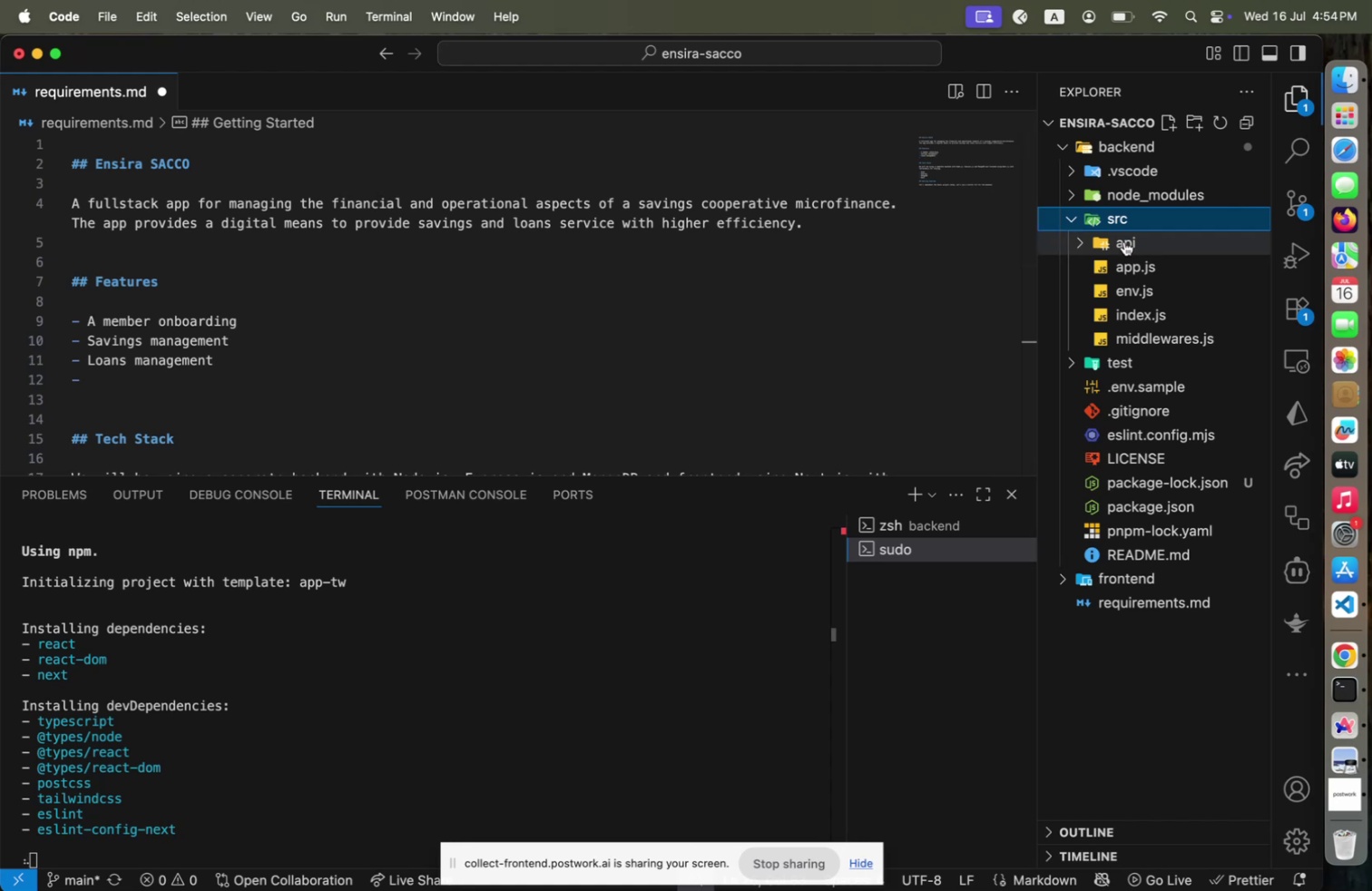 
left_click([1124, 241])
 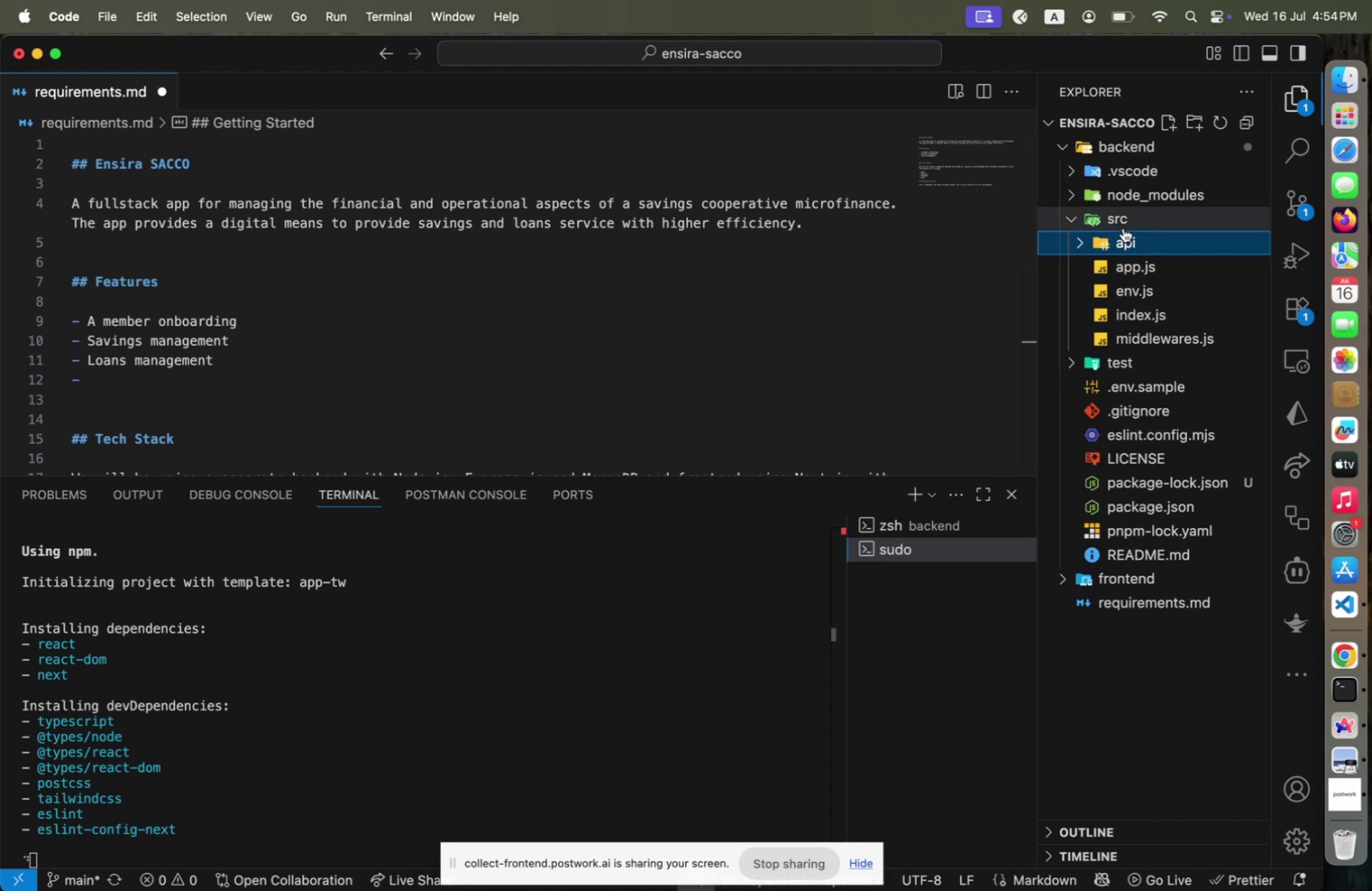 
left_click([1123, 227])
 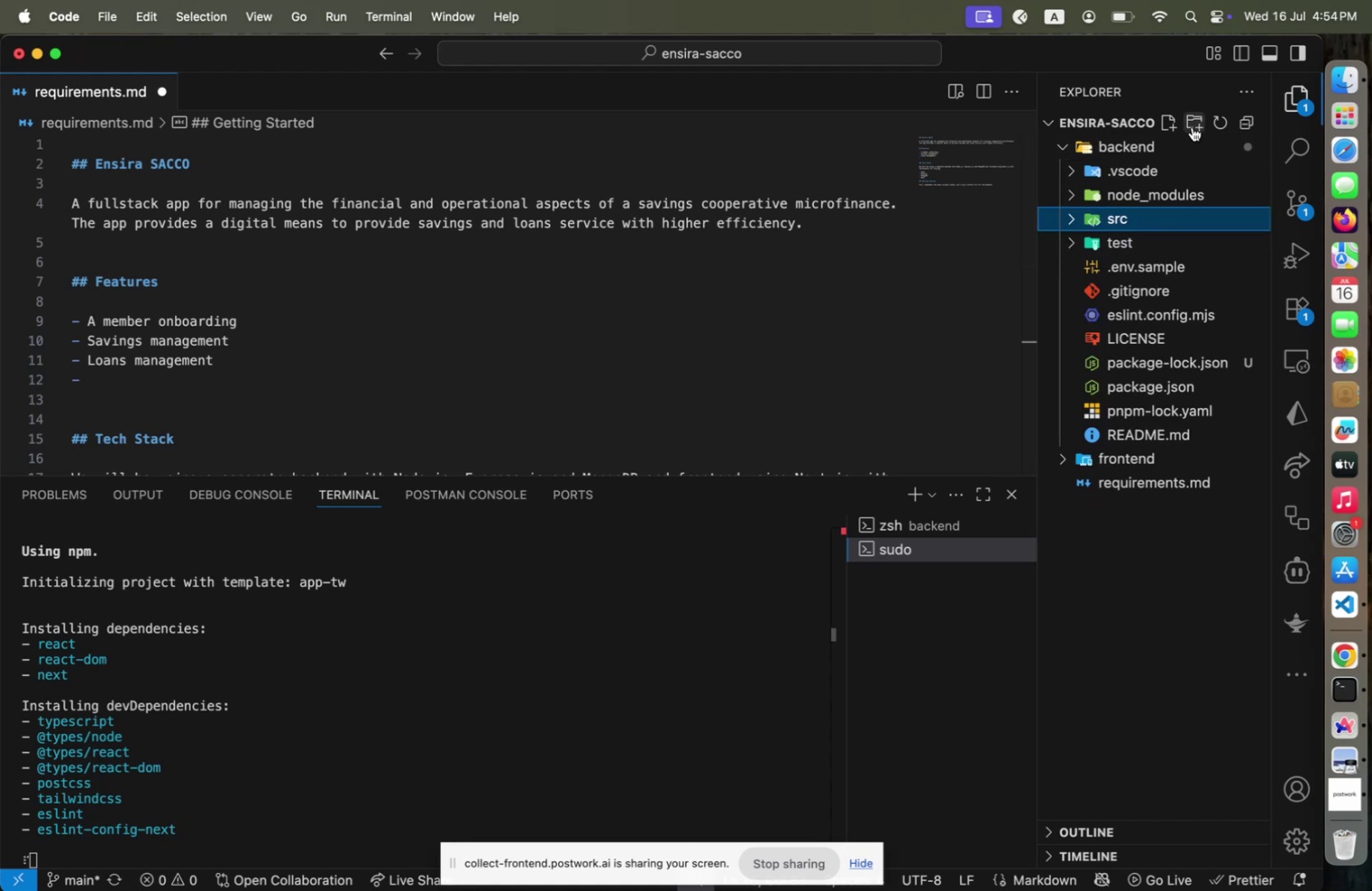 
left_click([1194, 124])
 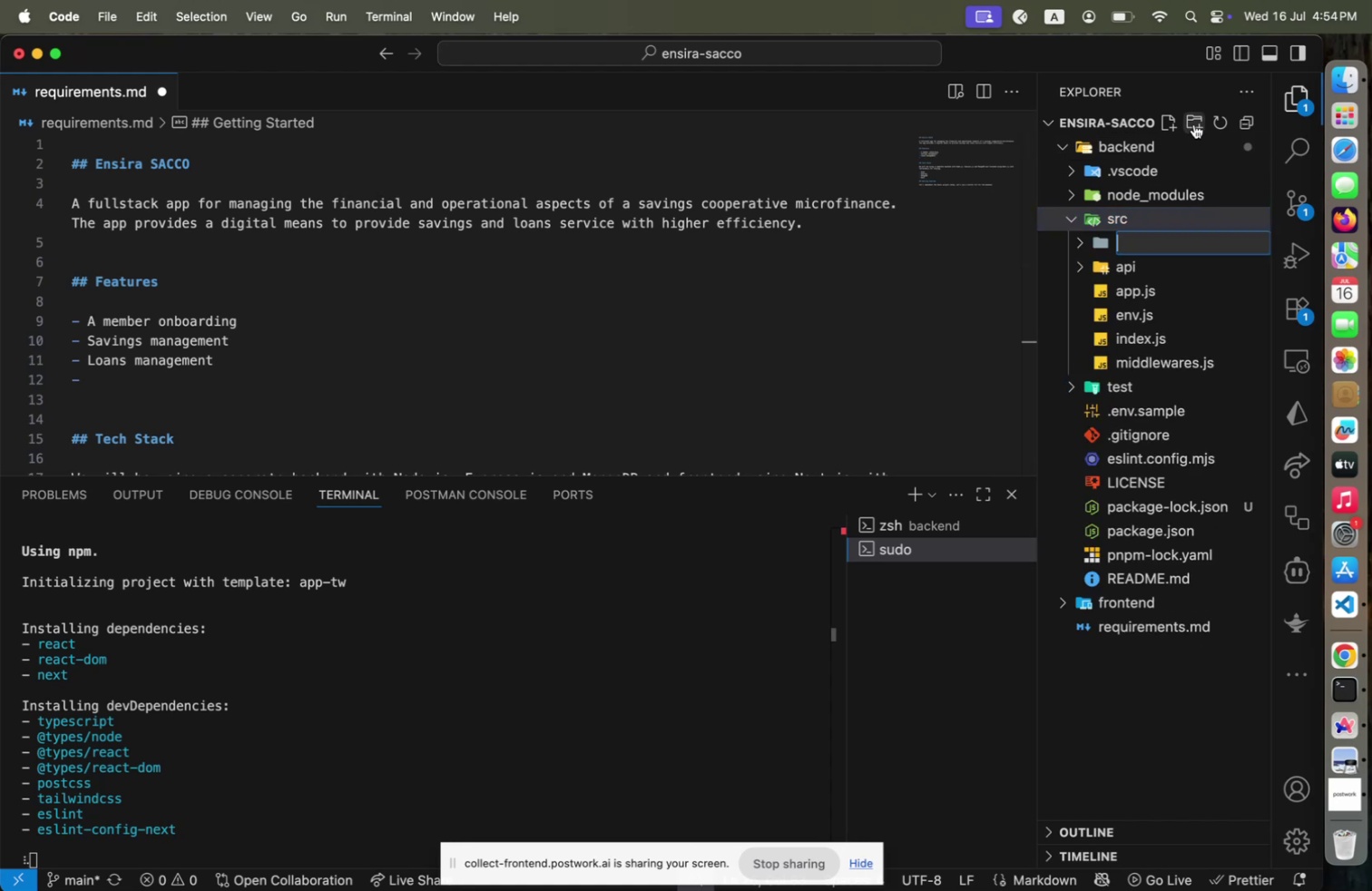 
type(features)
 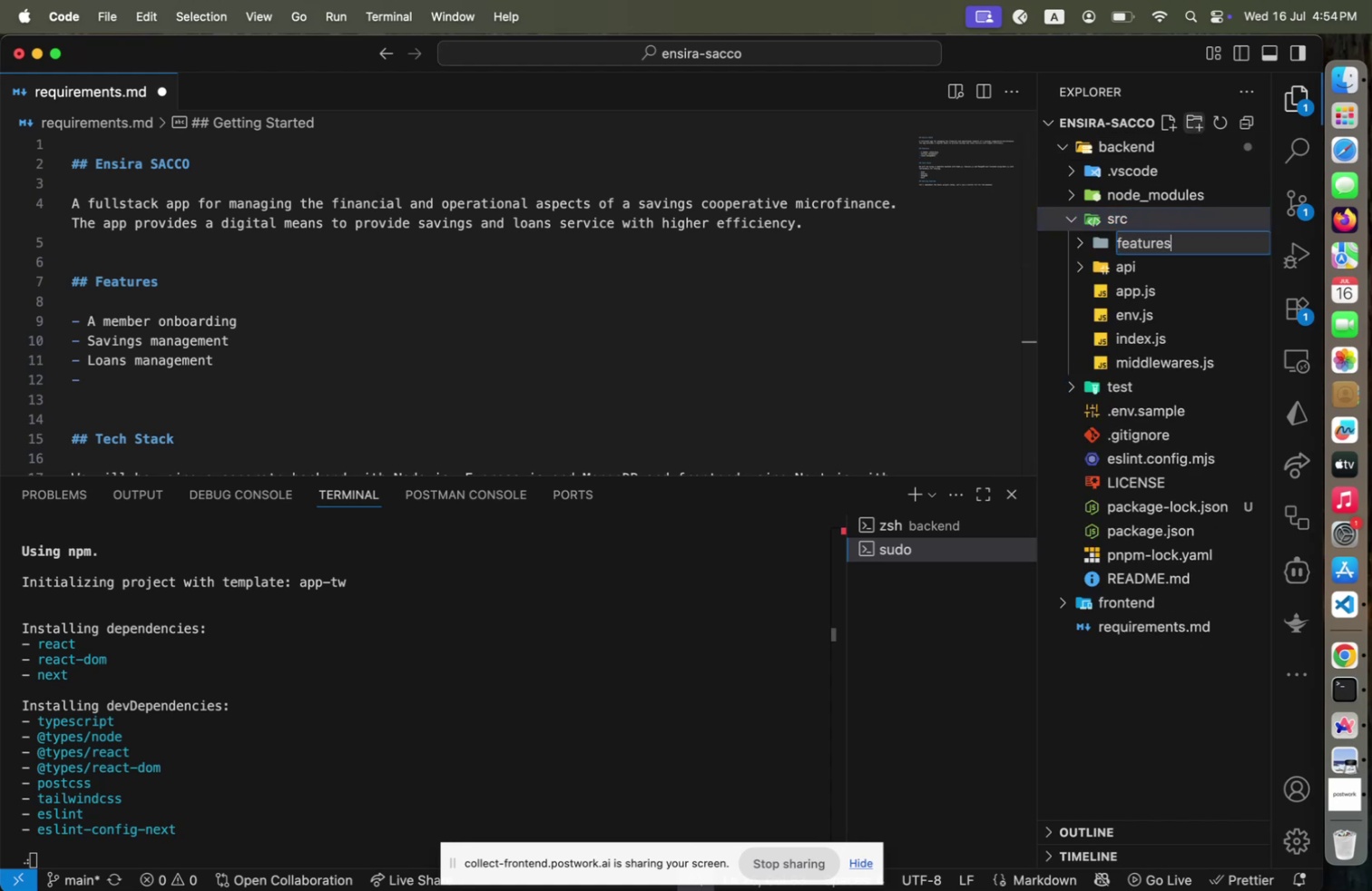 
key(Enter)
 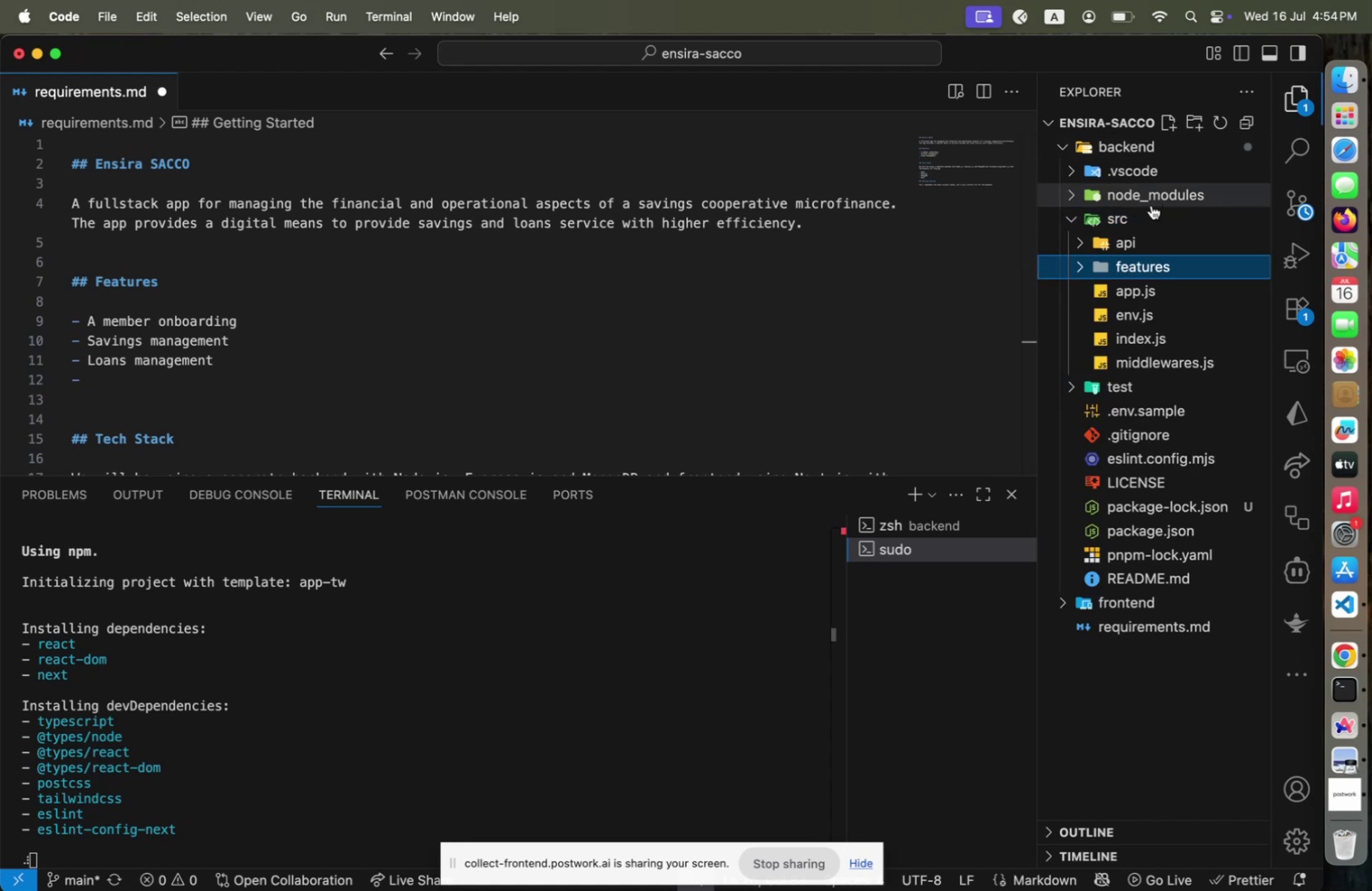 
left_click([1146, 218])
 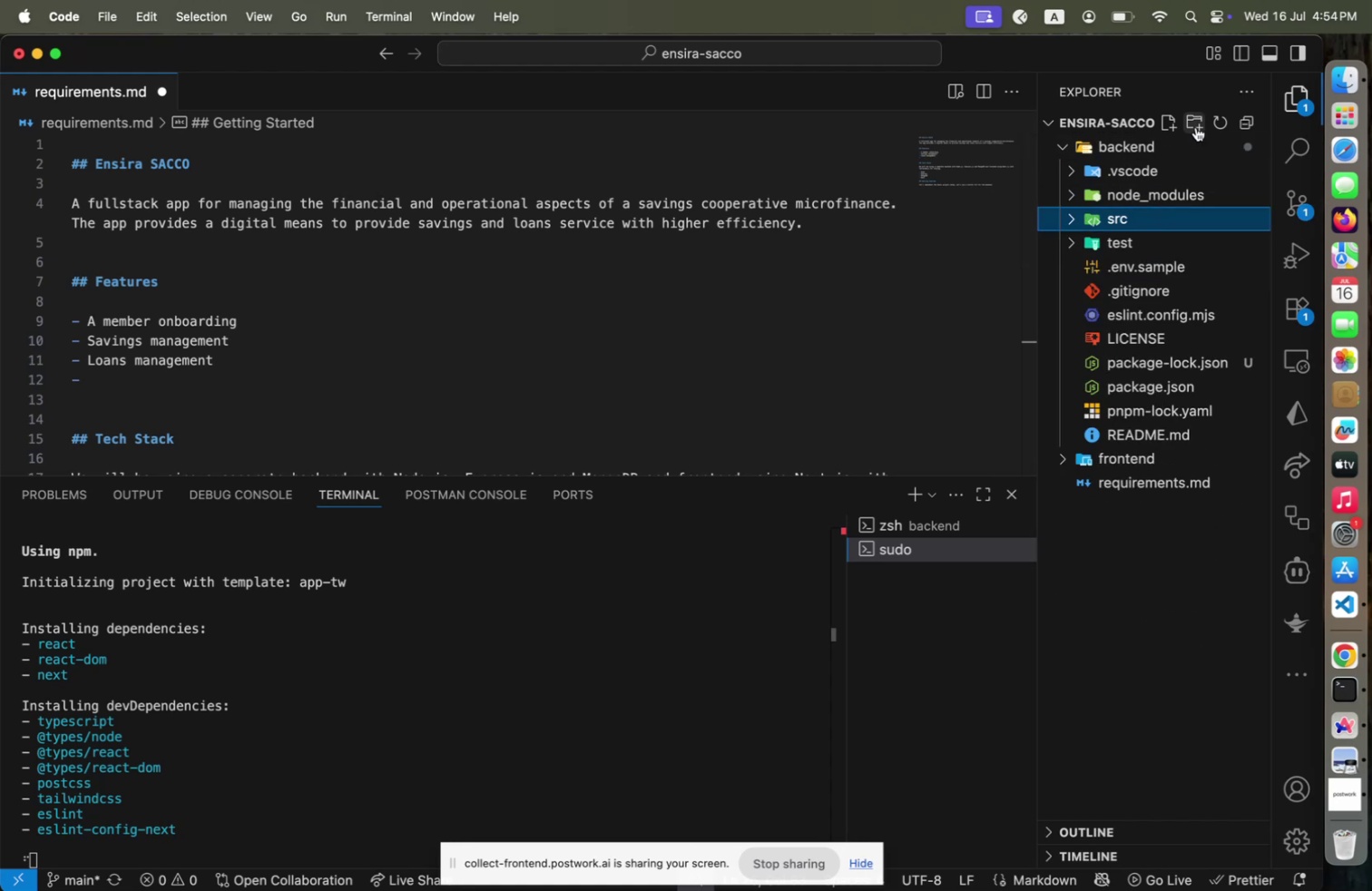 
left_click([1197, 126])
 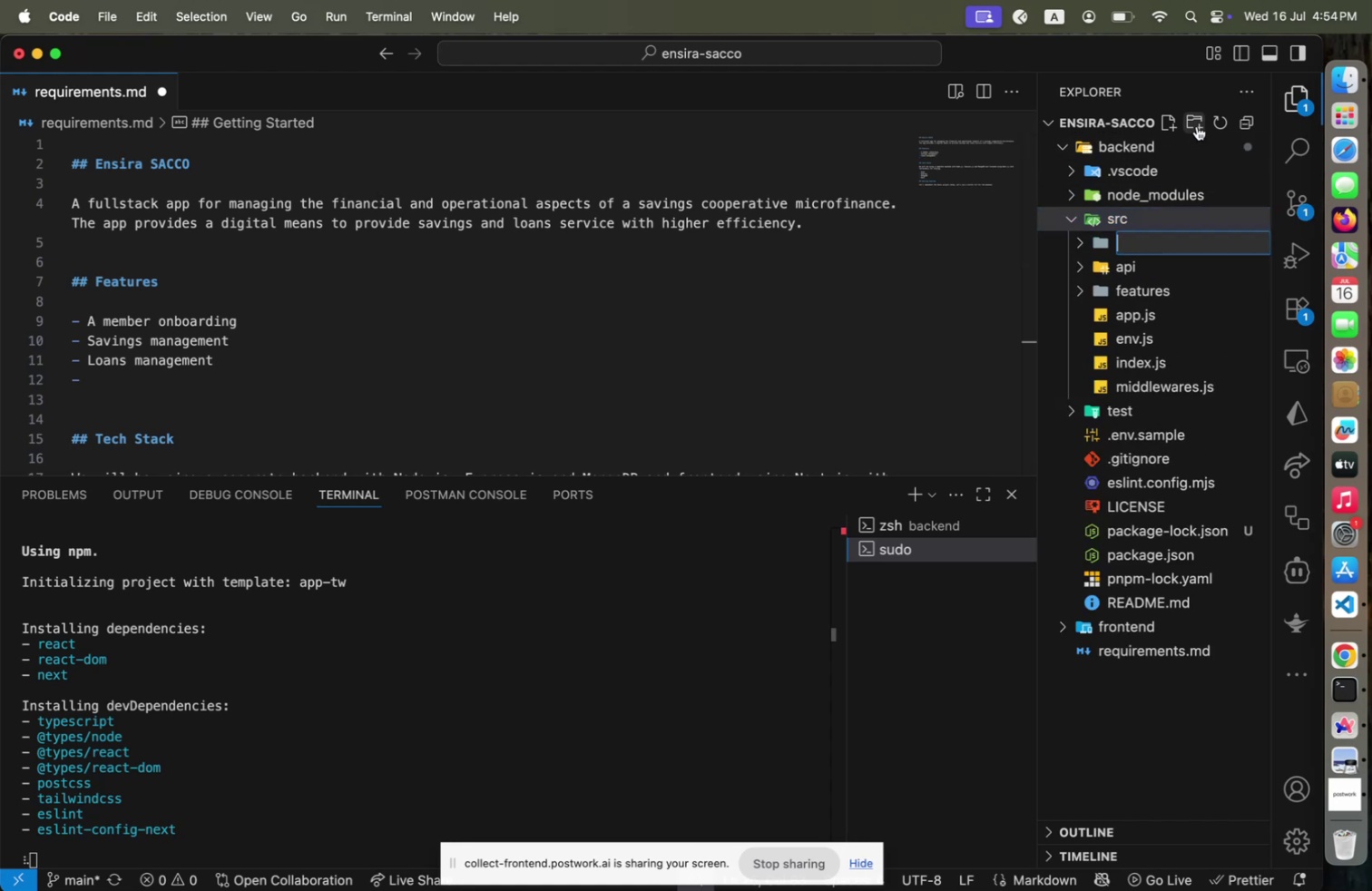 
type(shared)
 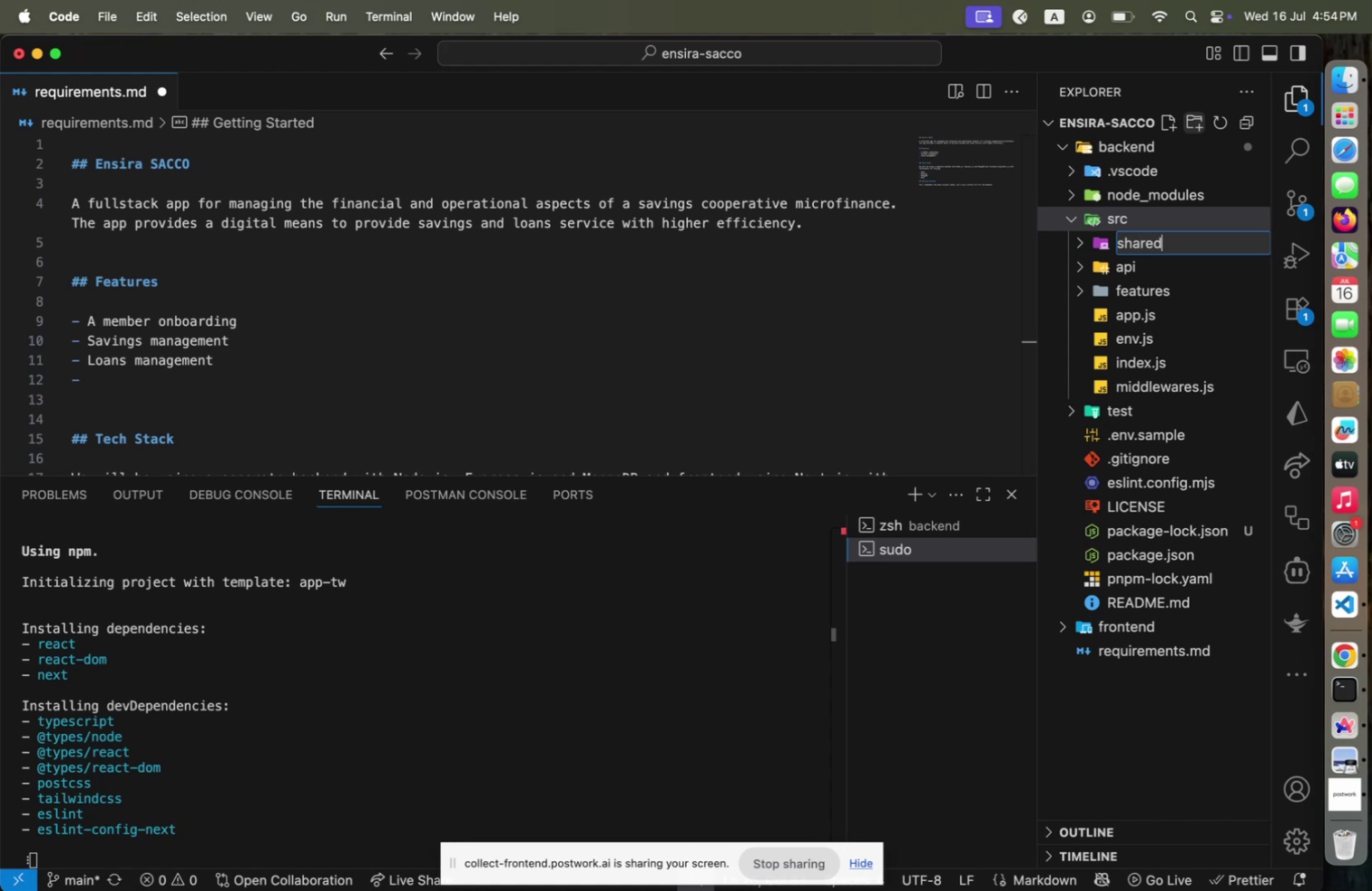 
key(Enter)
 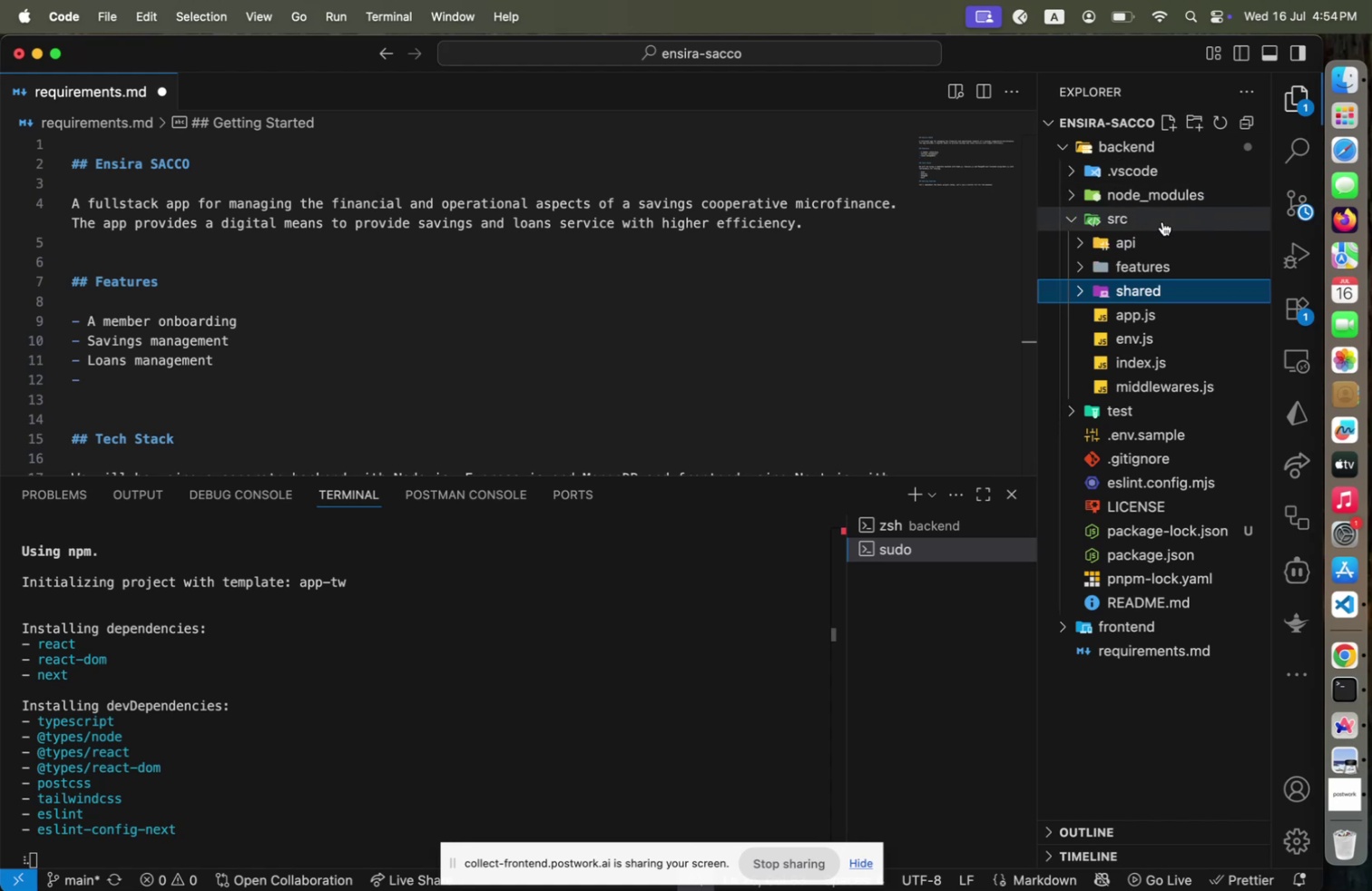 
double_click([1162, 221])
 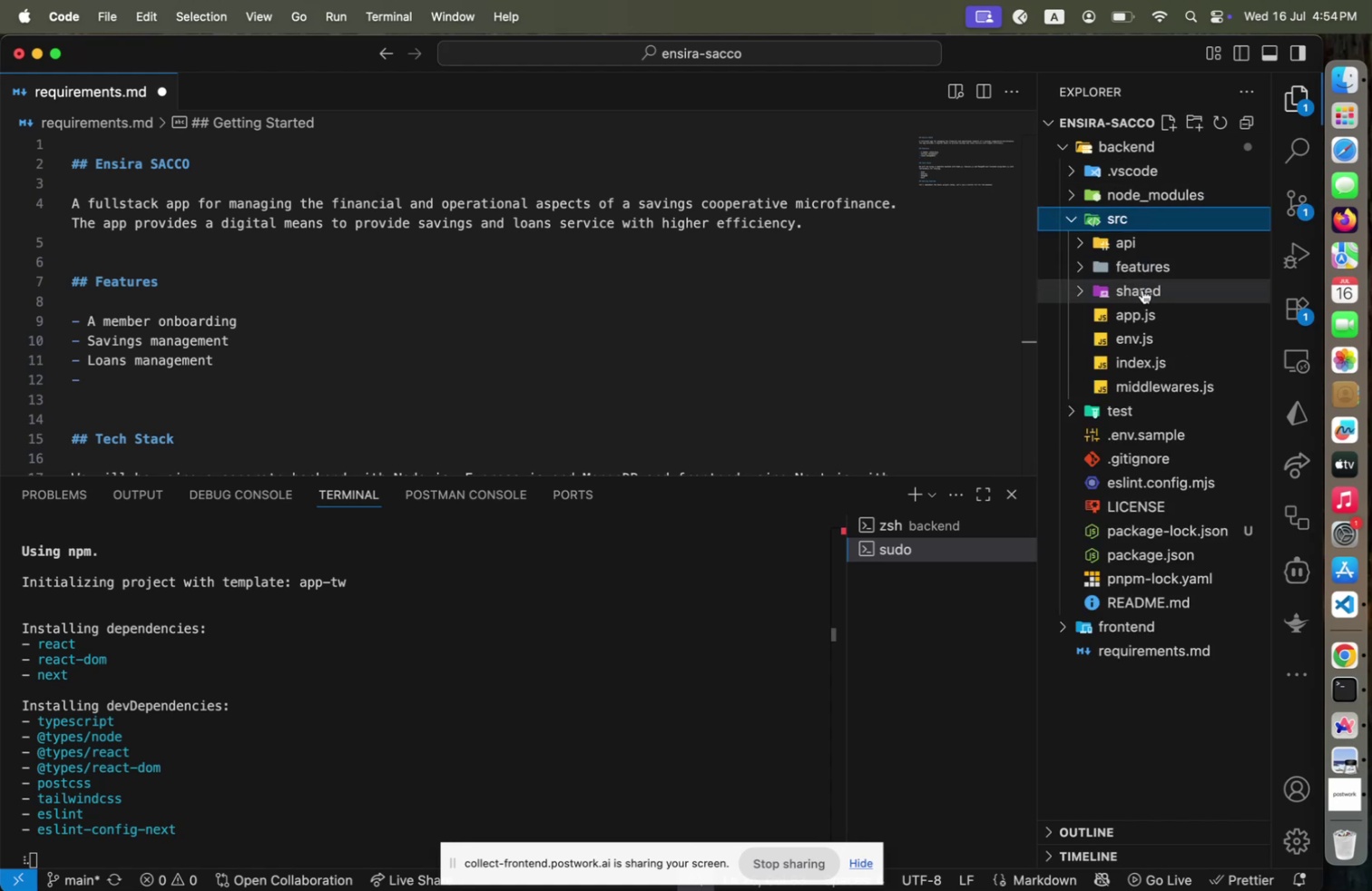 
left_click([1142, 289])
 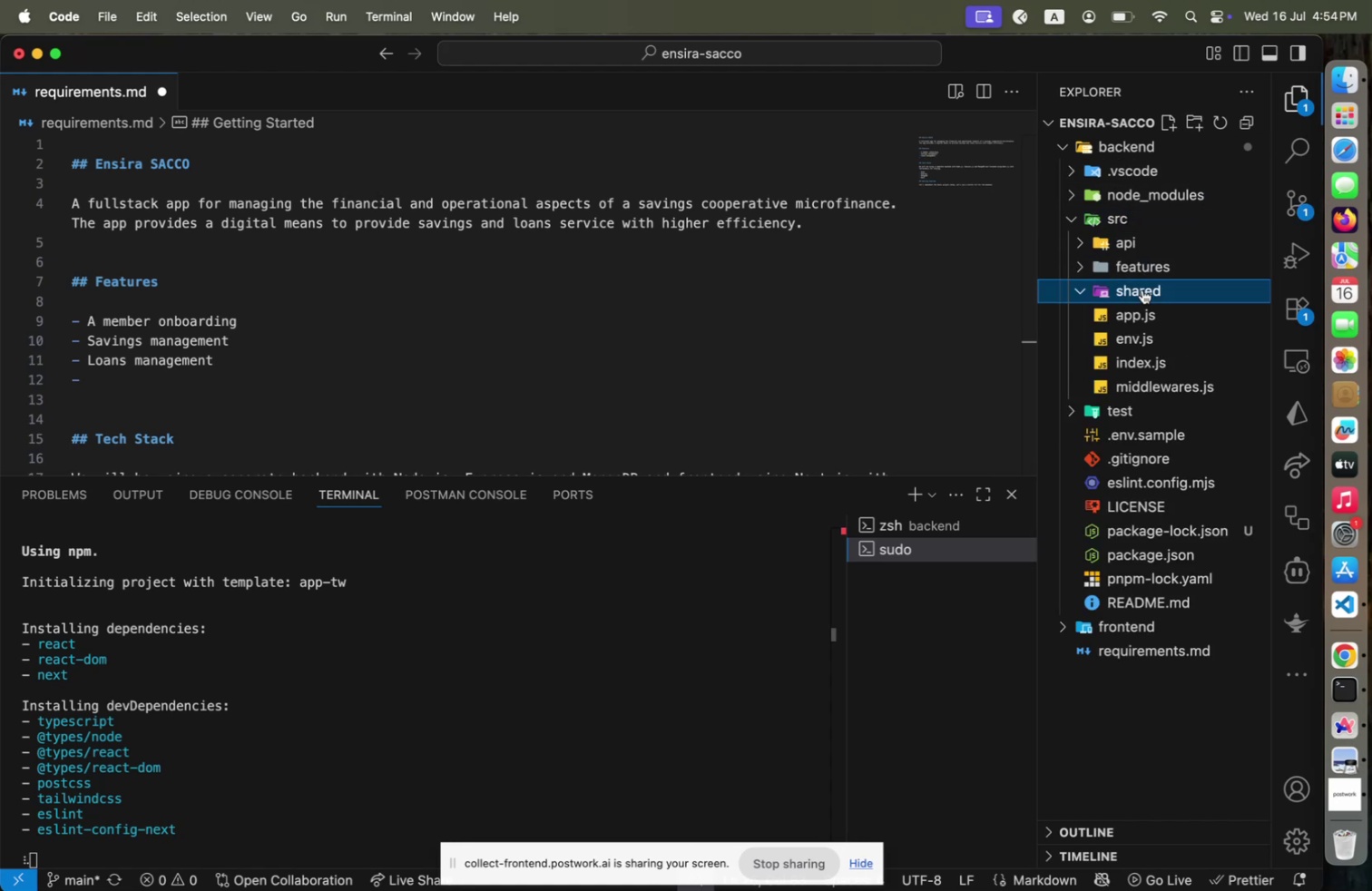 
left_click([1142, 289])
 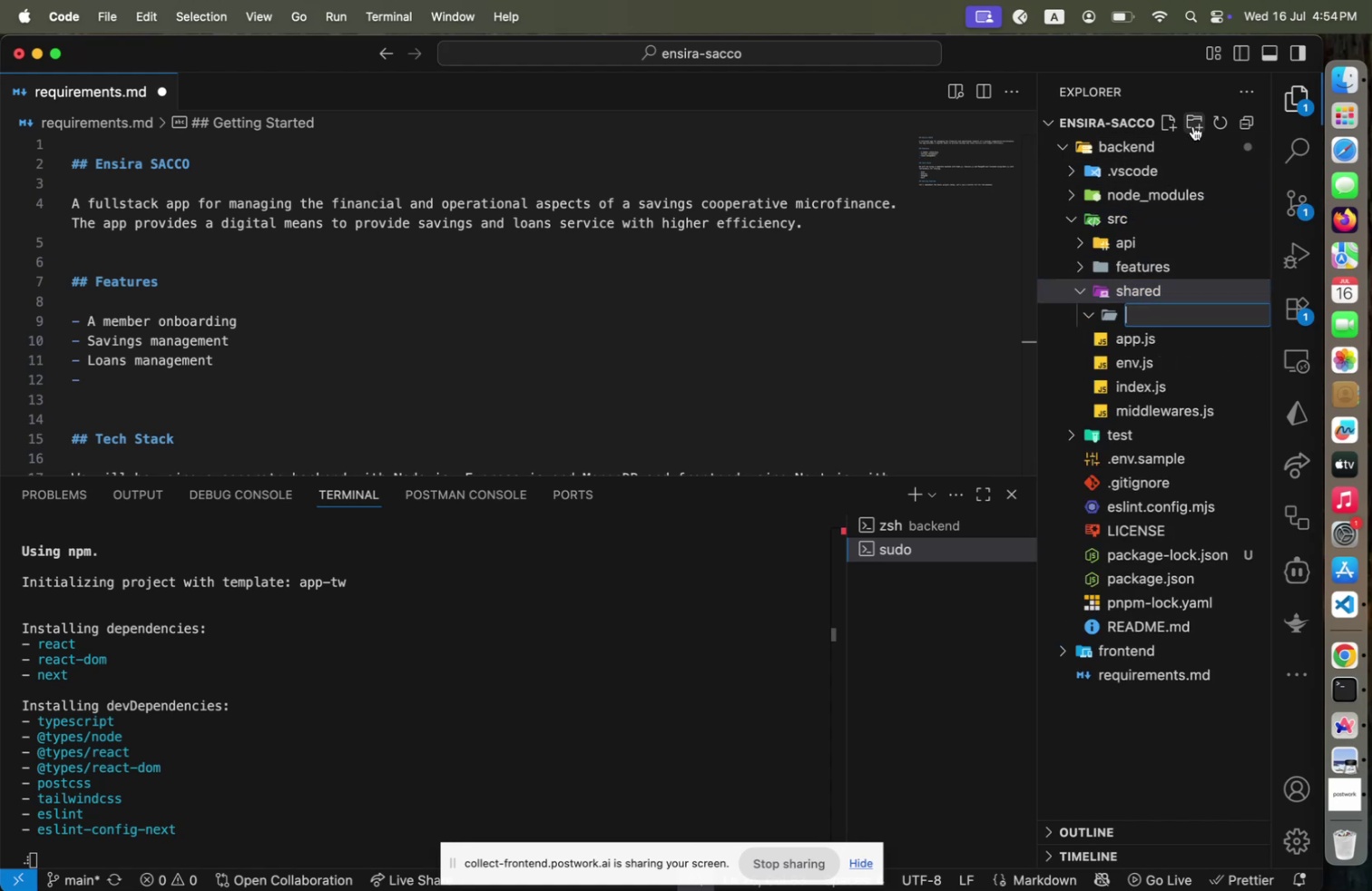 
type(config)
 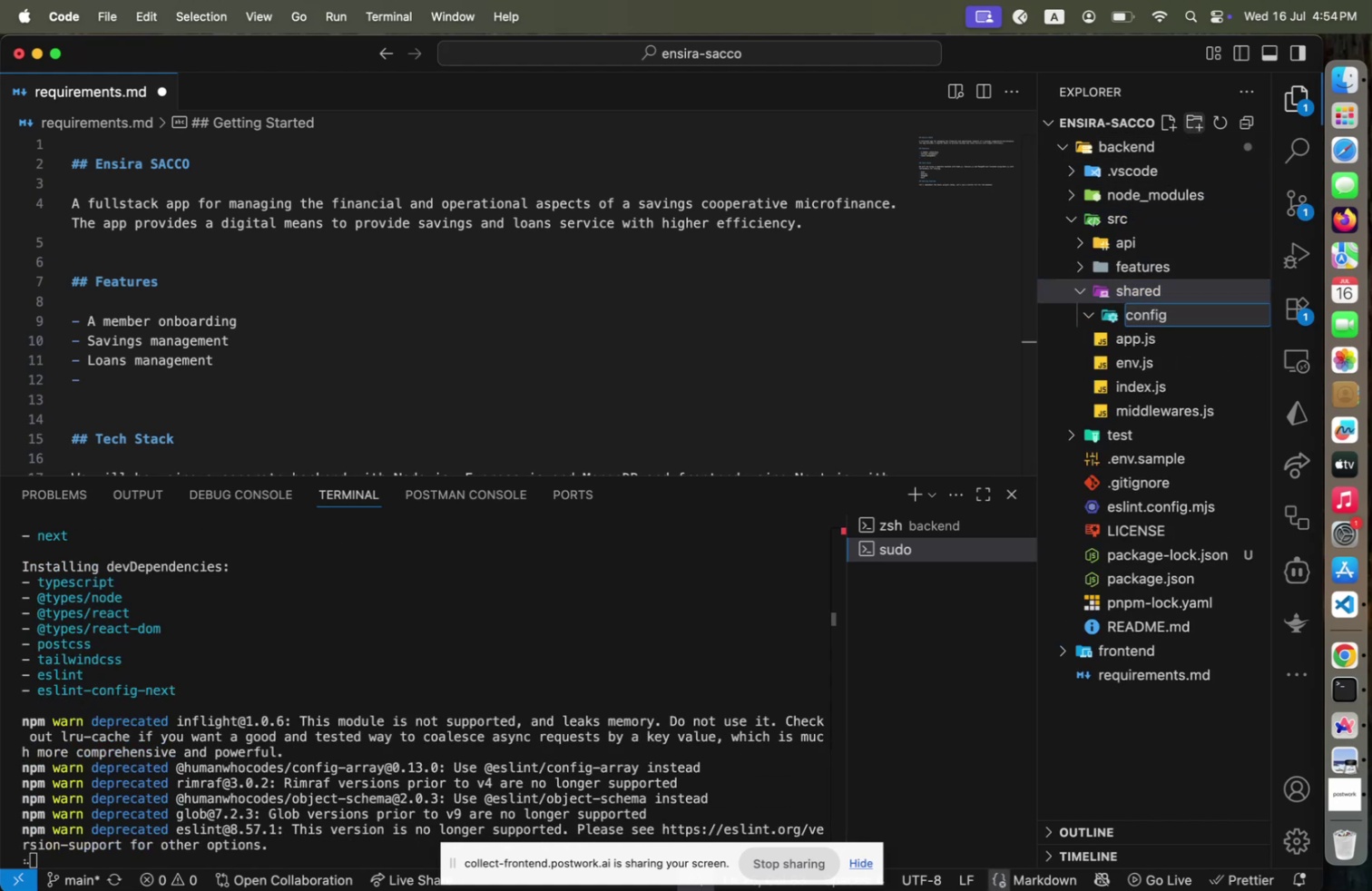 
key(Enter)
 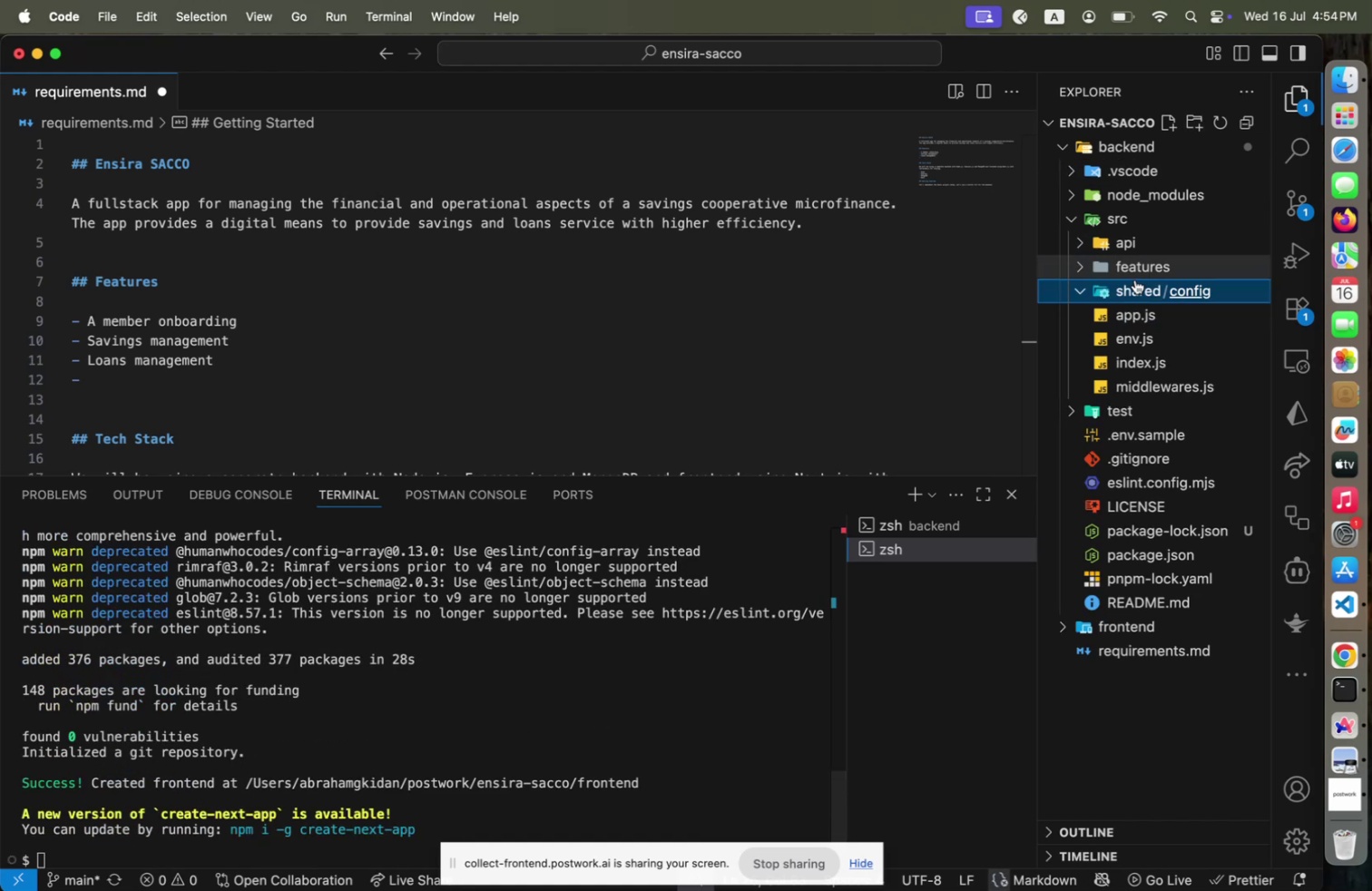 
left_click([1132, 291])
 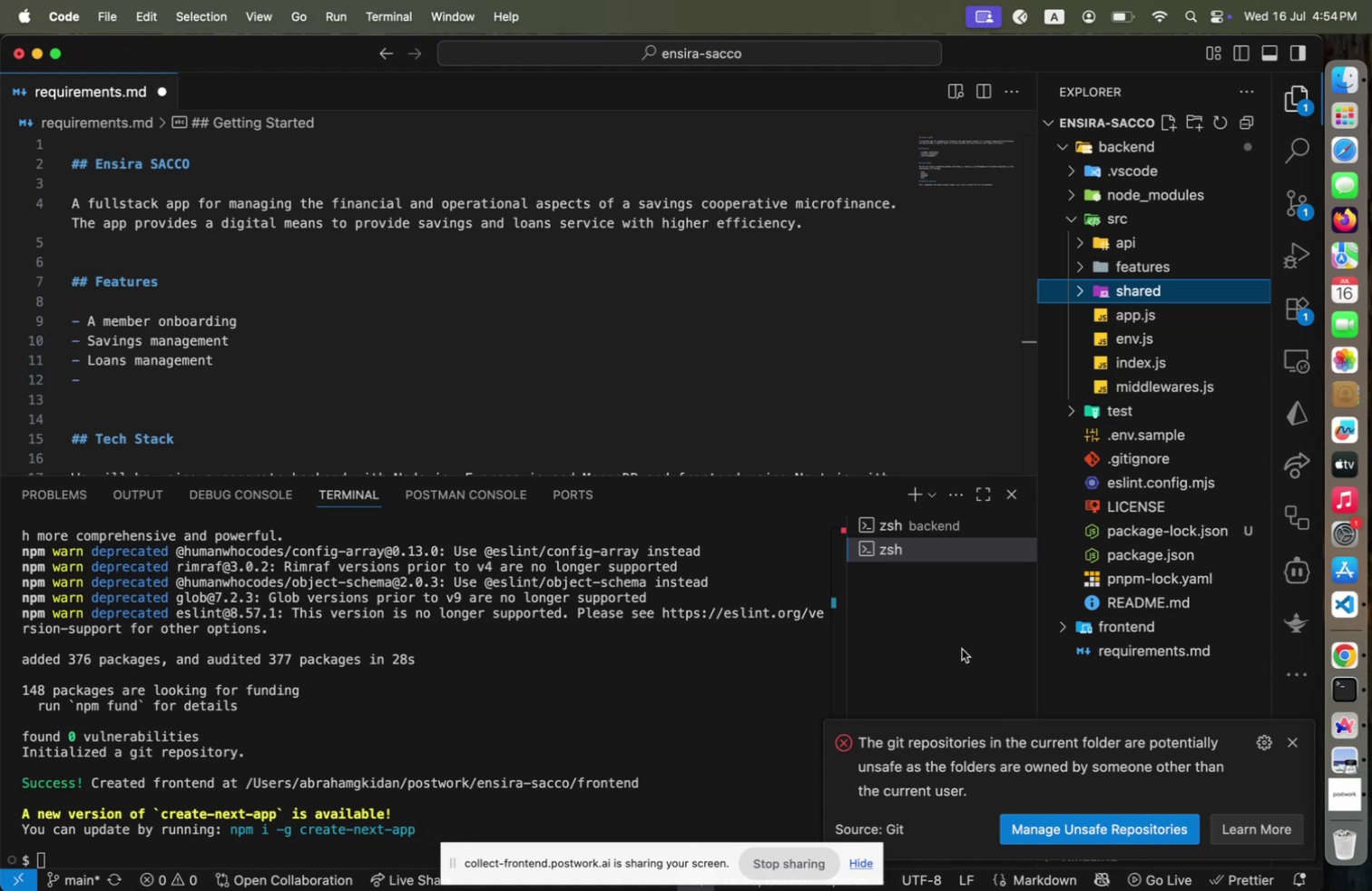 
wait(14.49)
 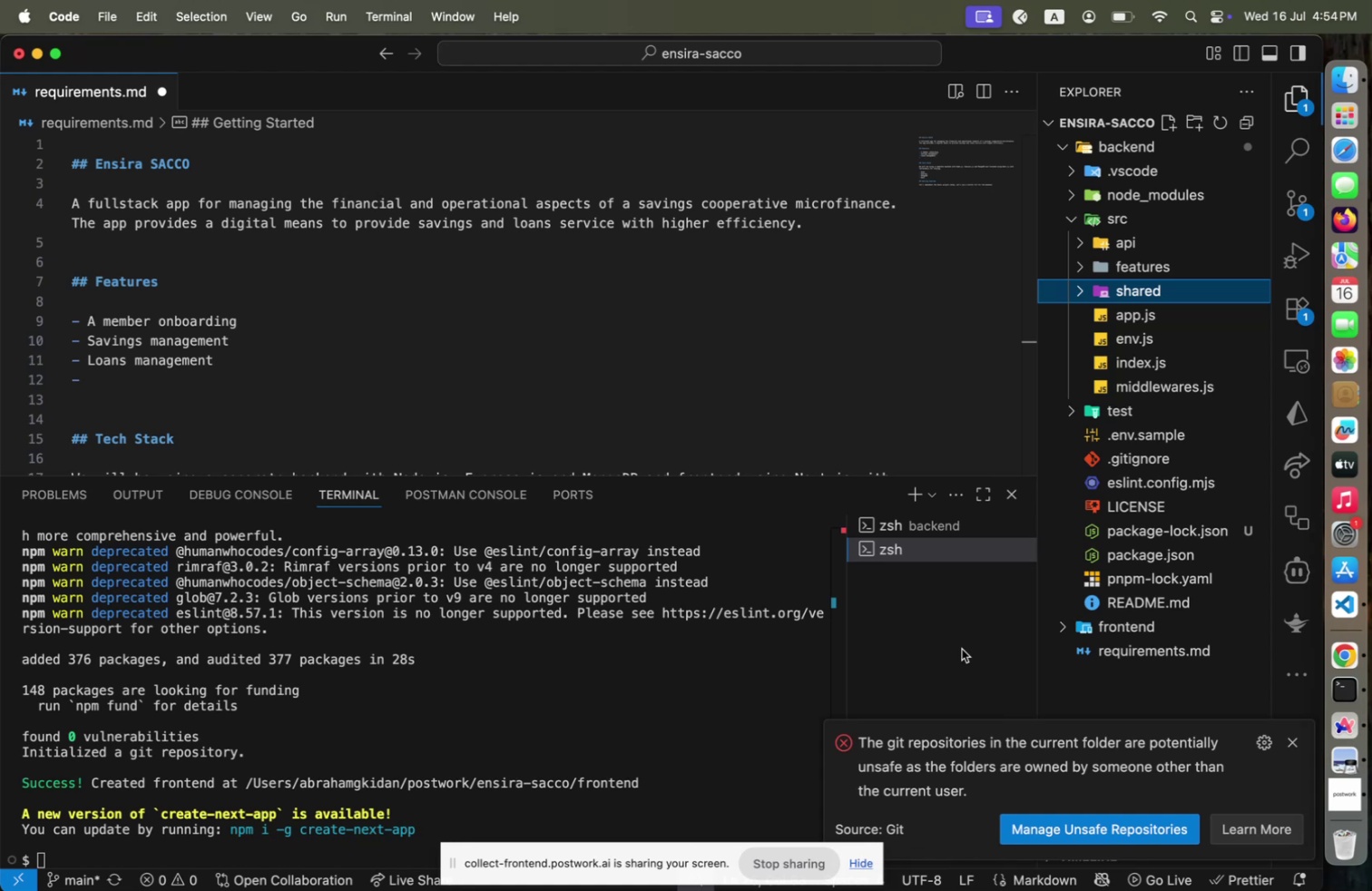 
left_click([1288, 739])
 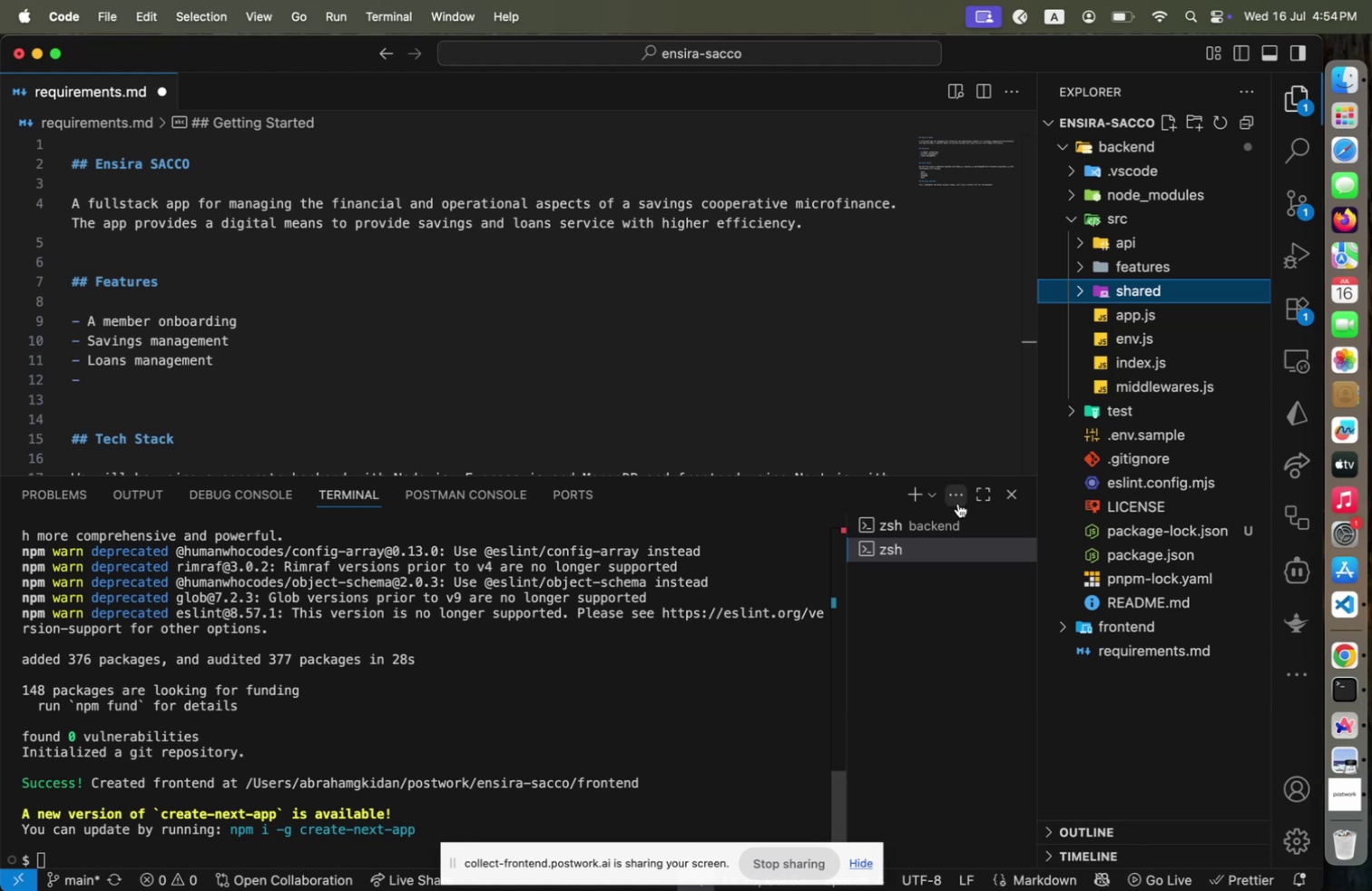 
left_click([1130, 624])
 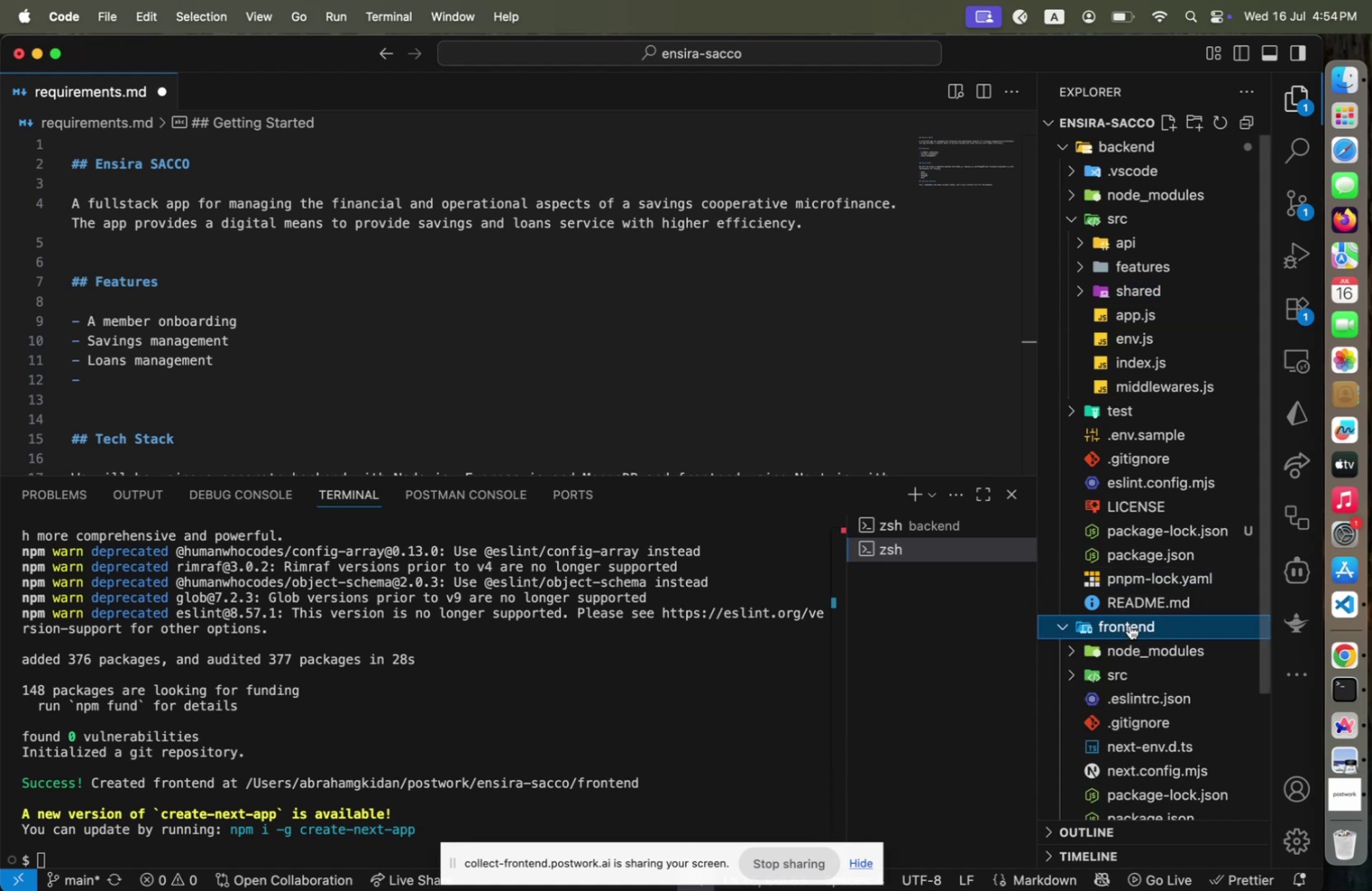 
left_click([1130, 624])
 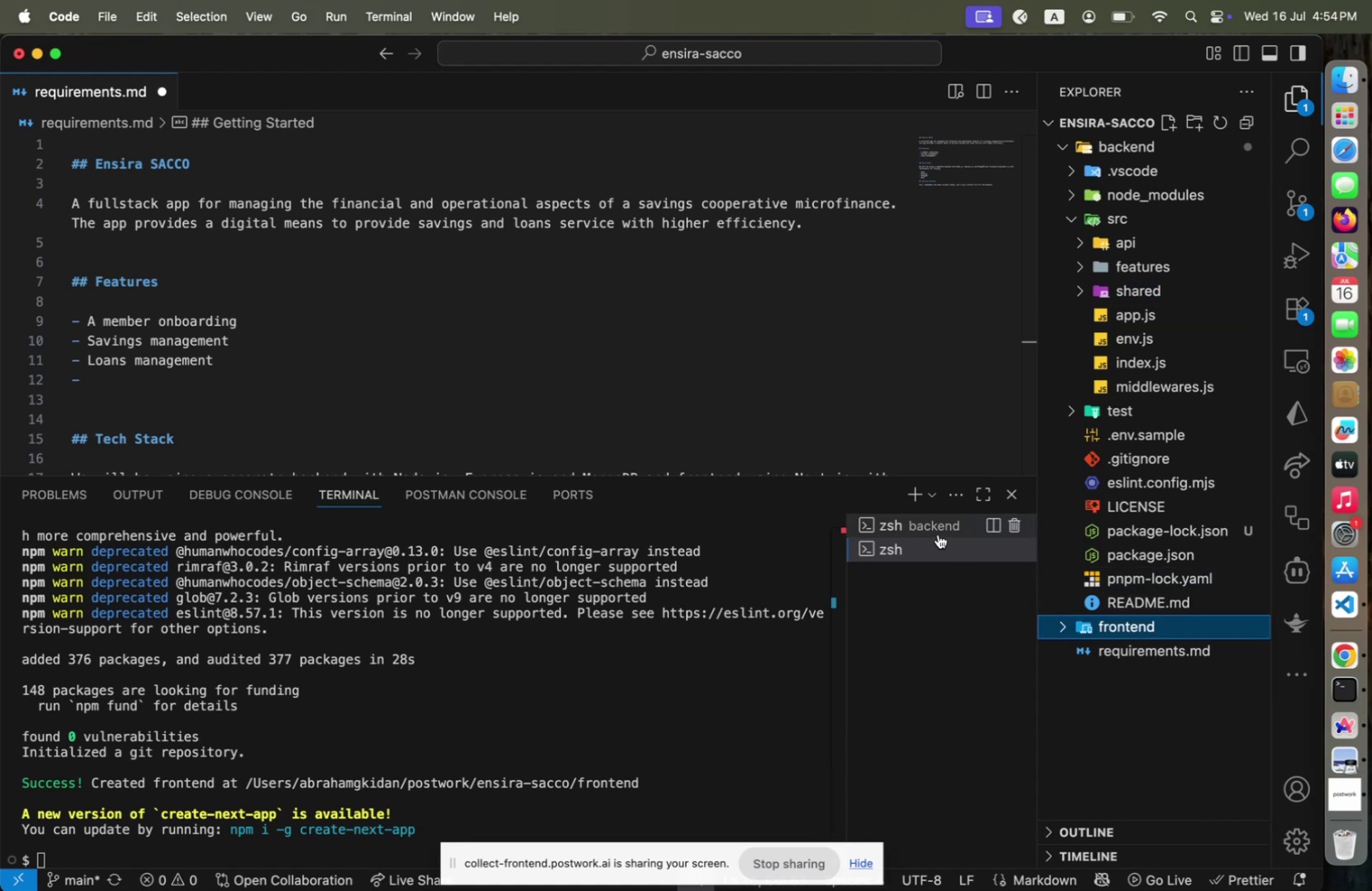 
left_click([936, 533])
 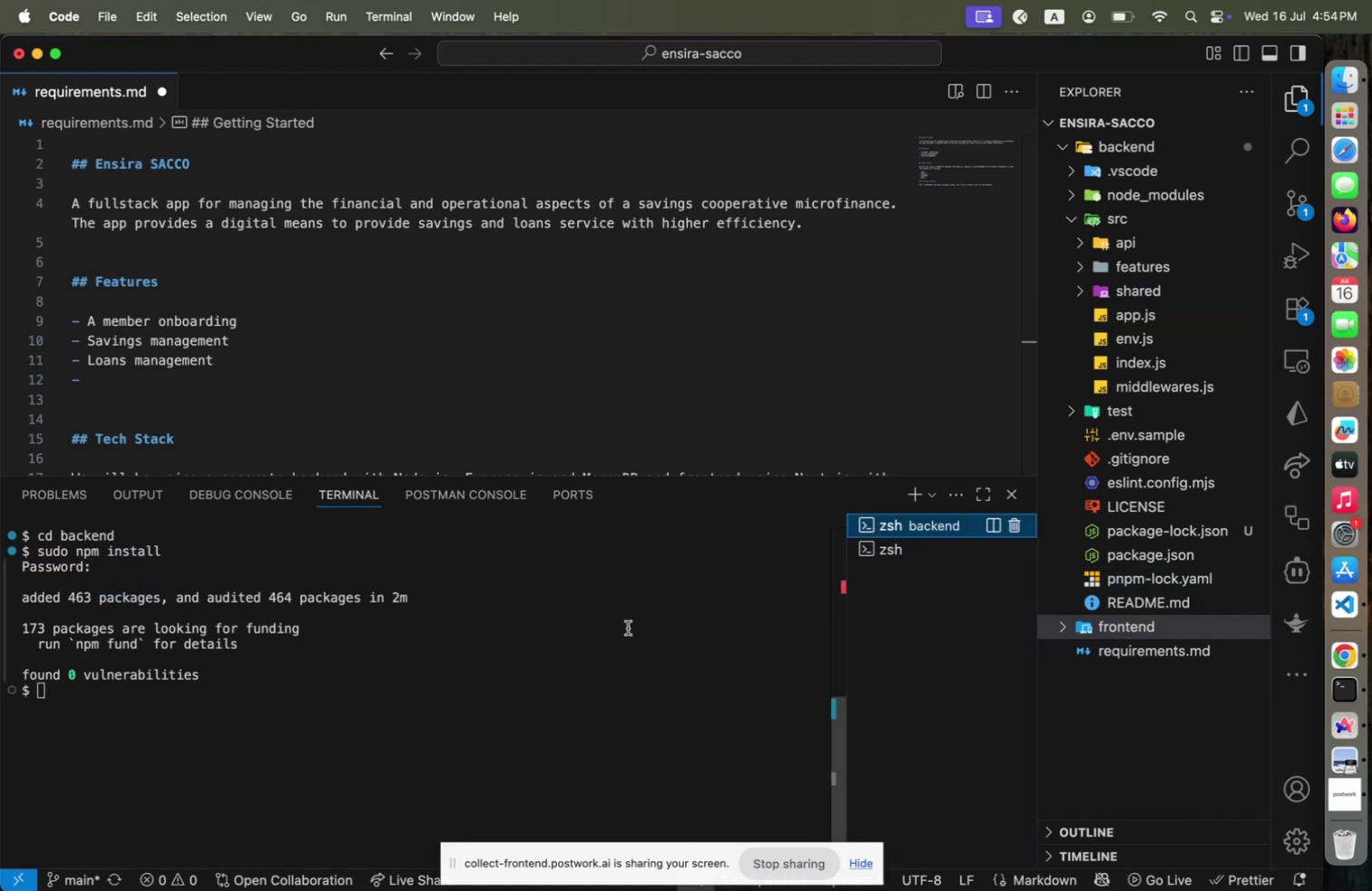 
left_click([628, 627])
 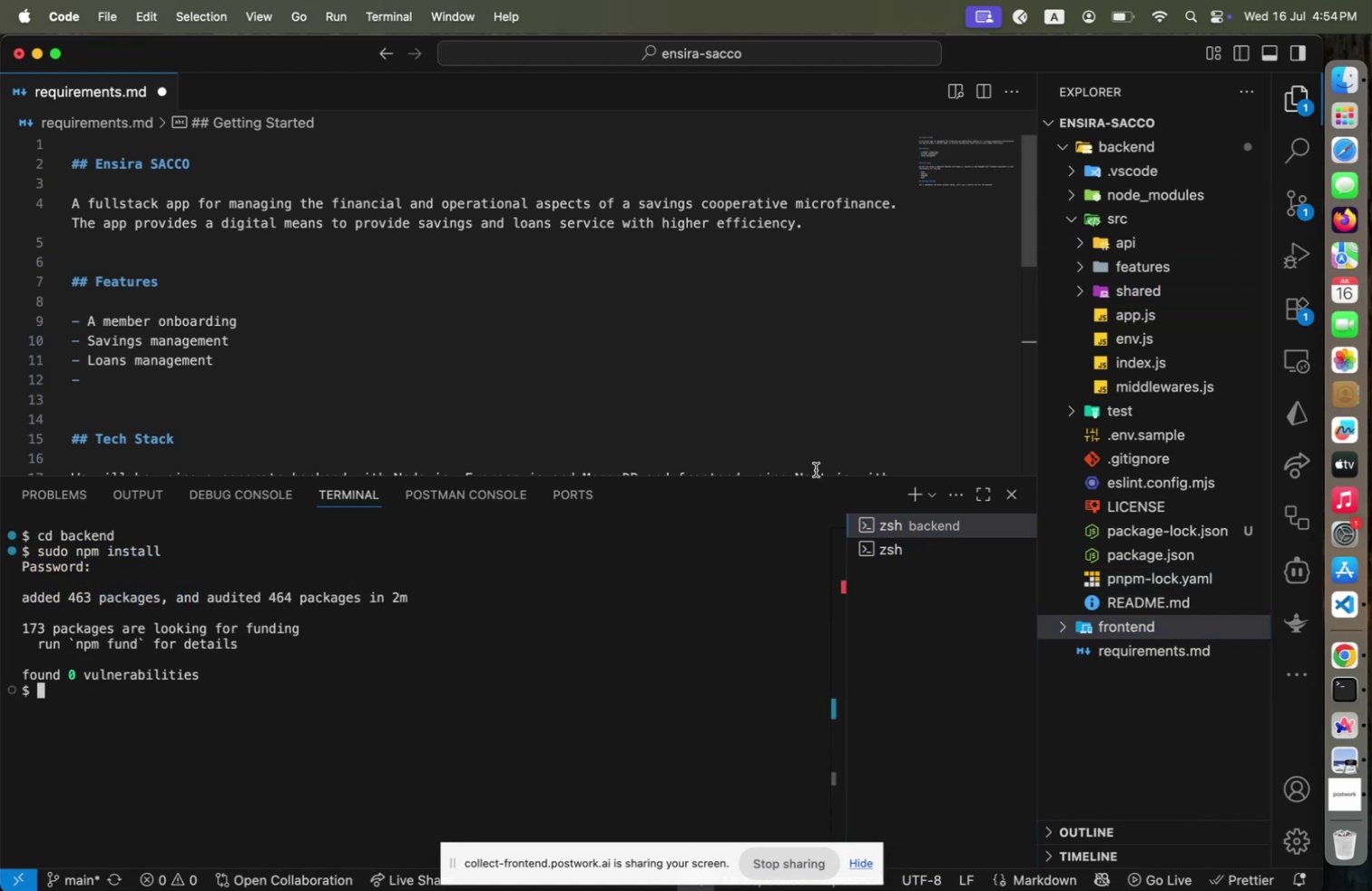 
left_click([698, 541])
 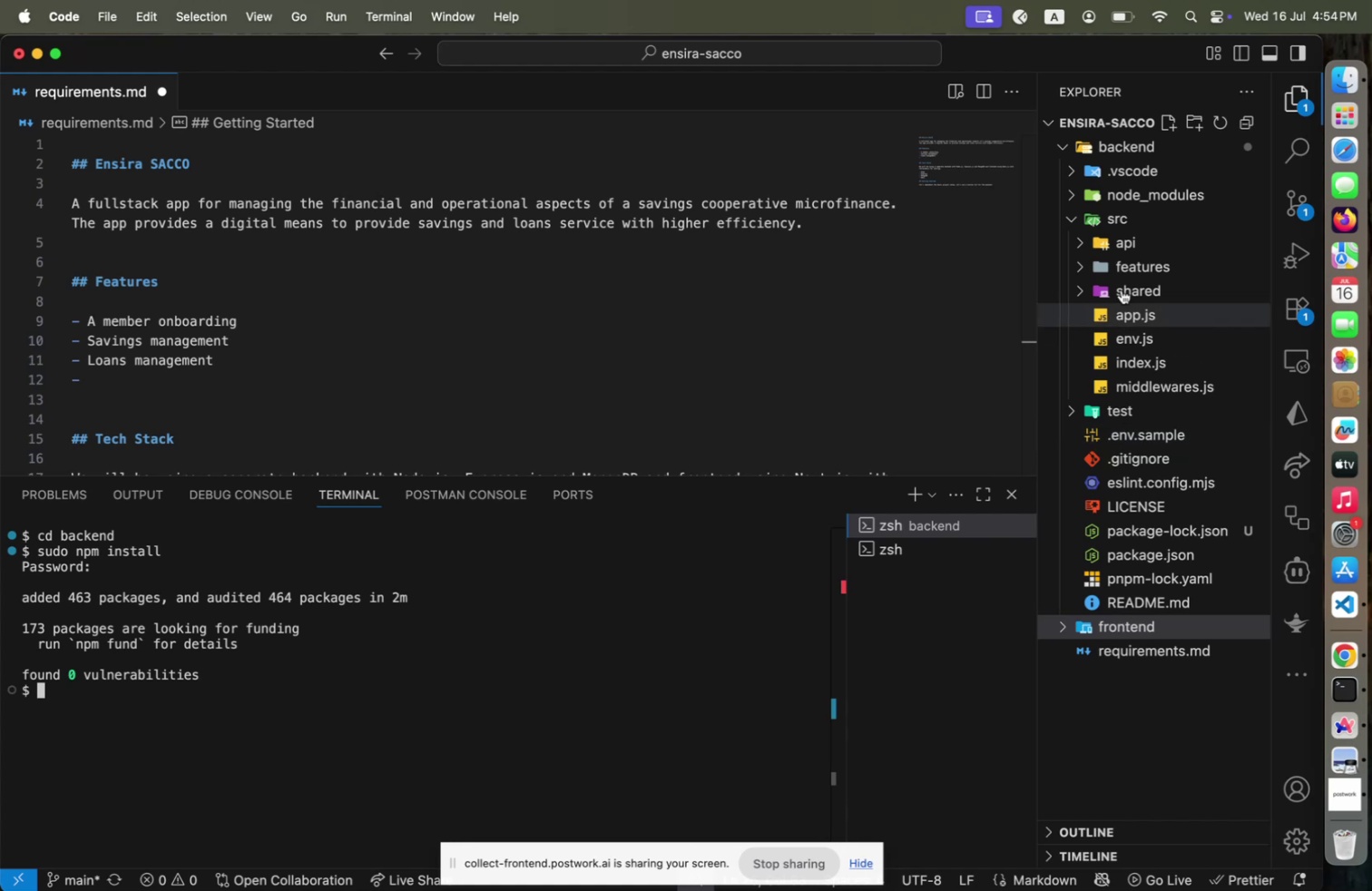 
left_click([1119, 227])
 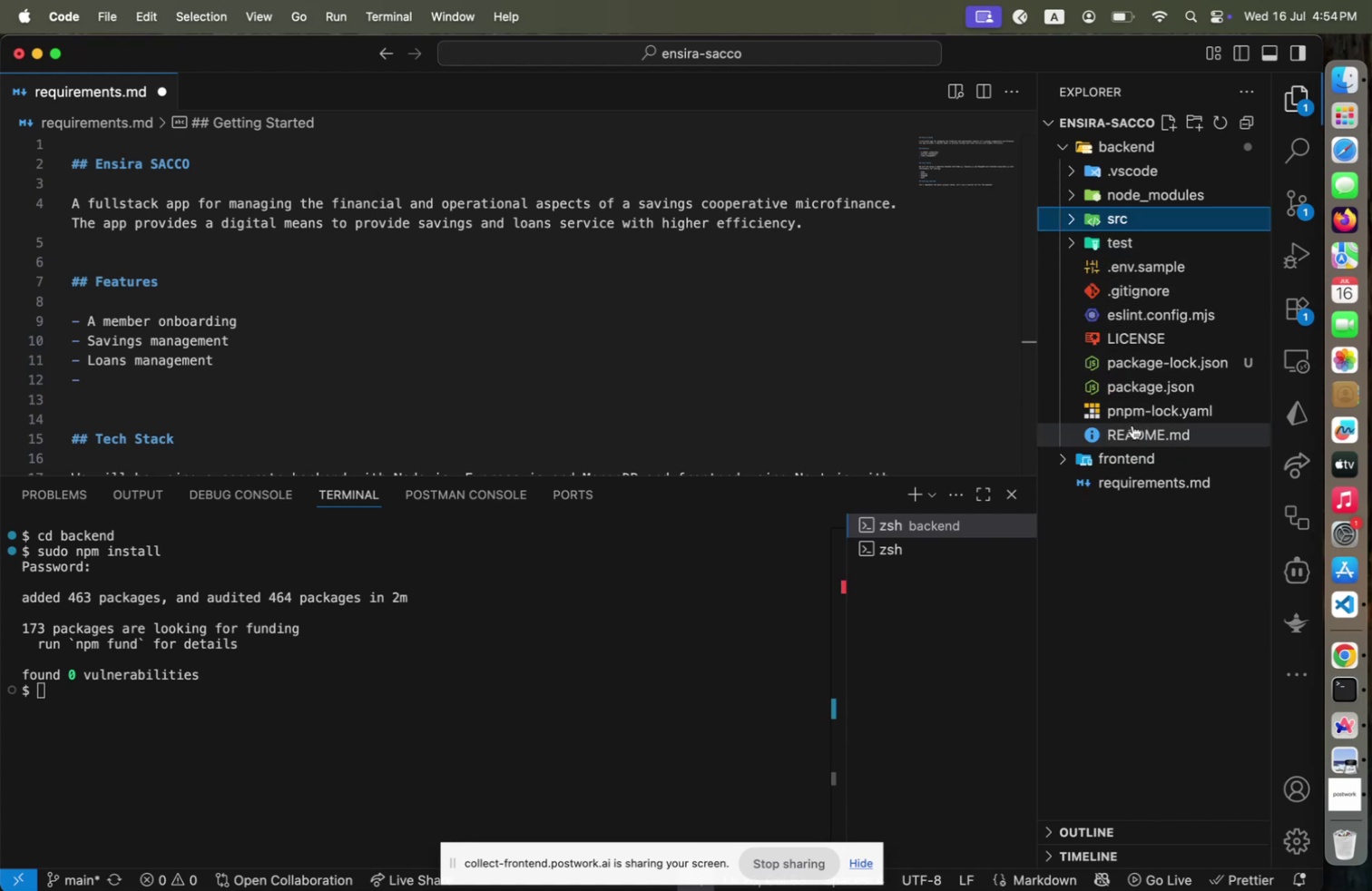 
left_click([1132, 431])
 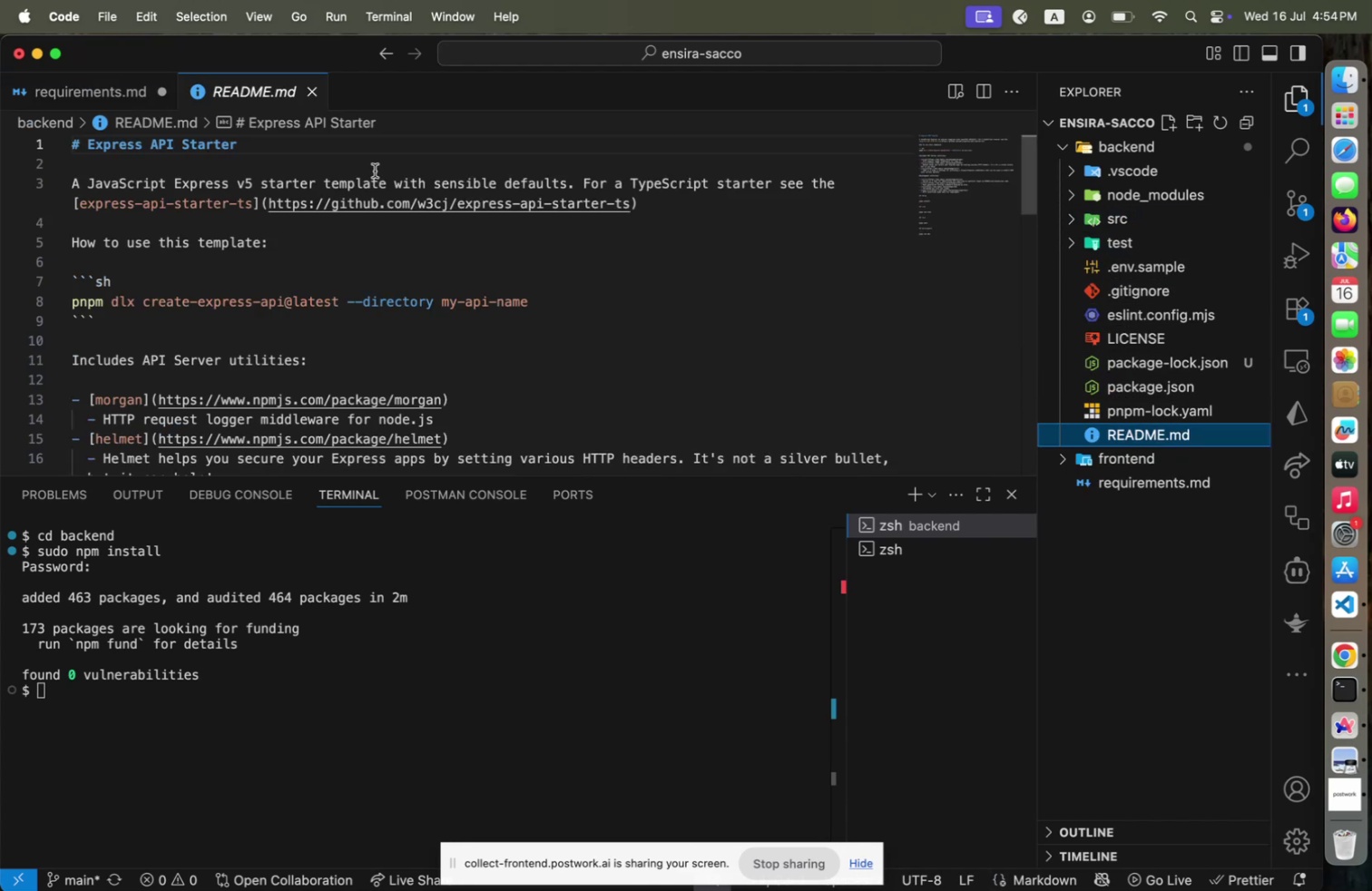 
left_click([375, 167])
 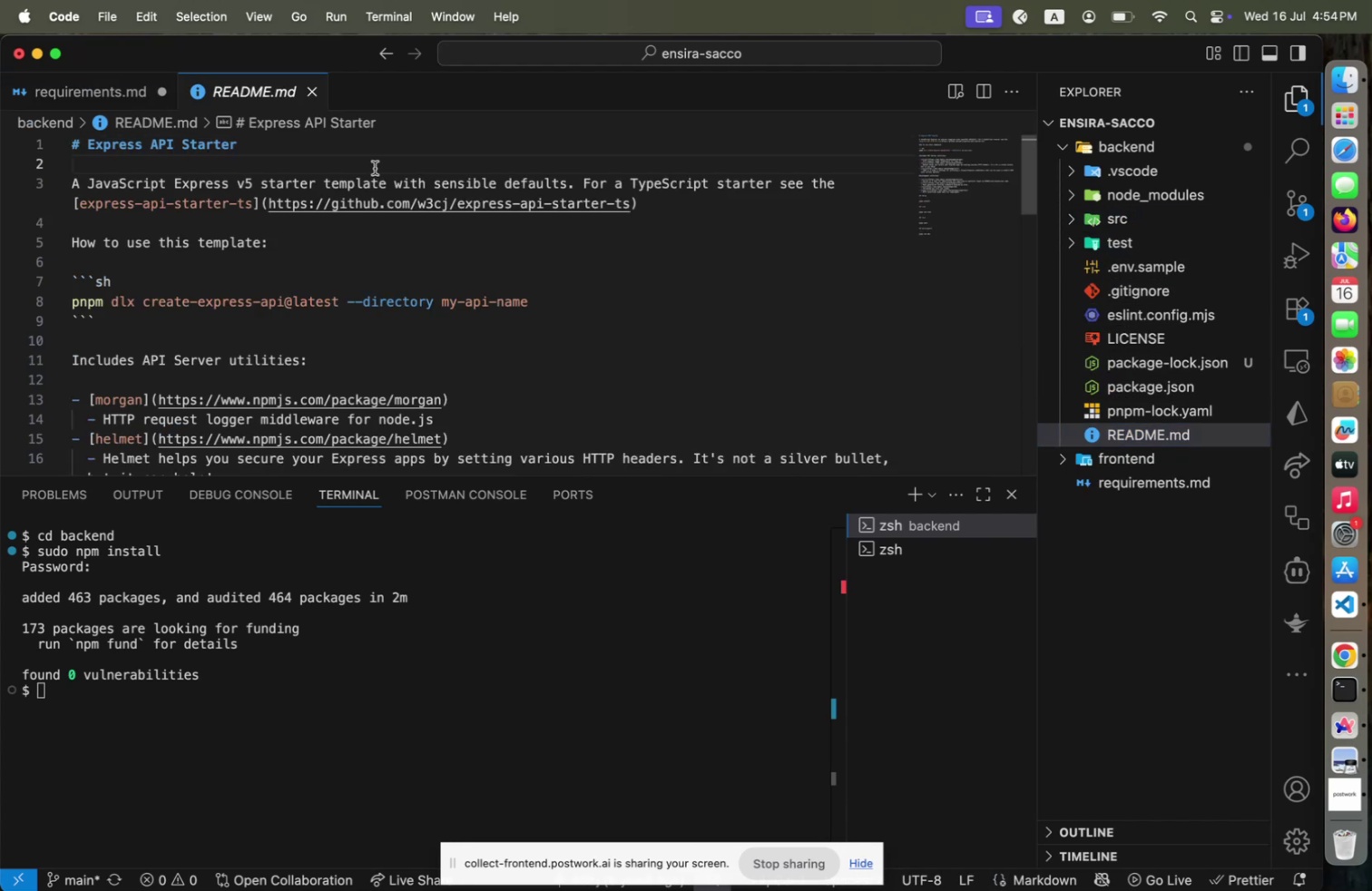 
key(ArrowUp)
 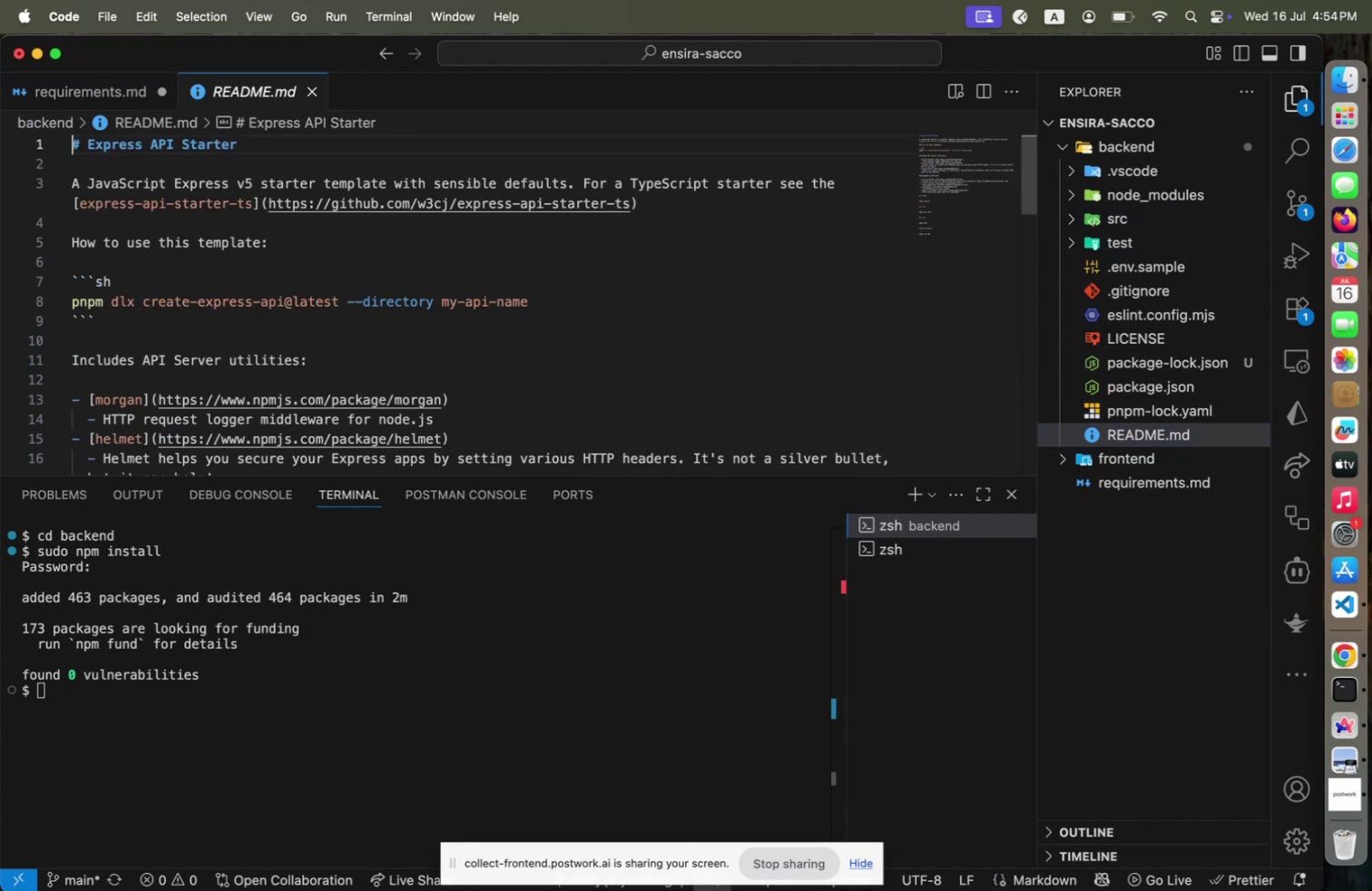 
key(ArrowRight)
 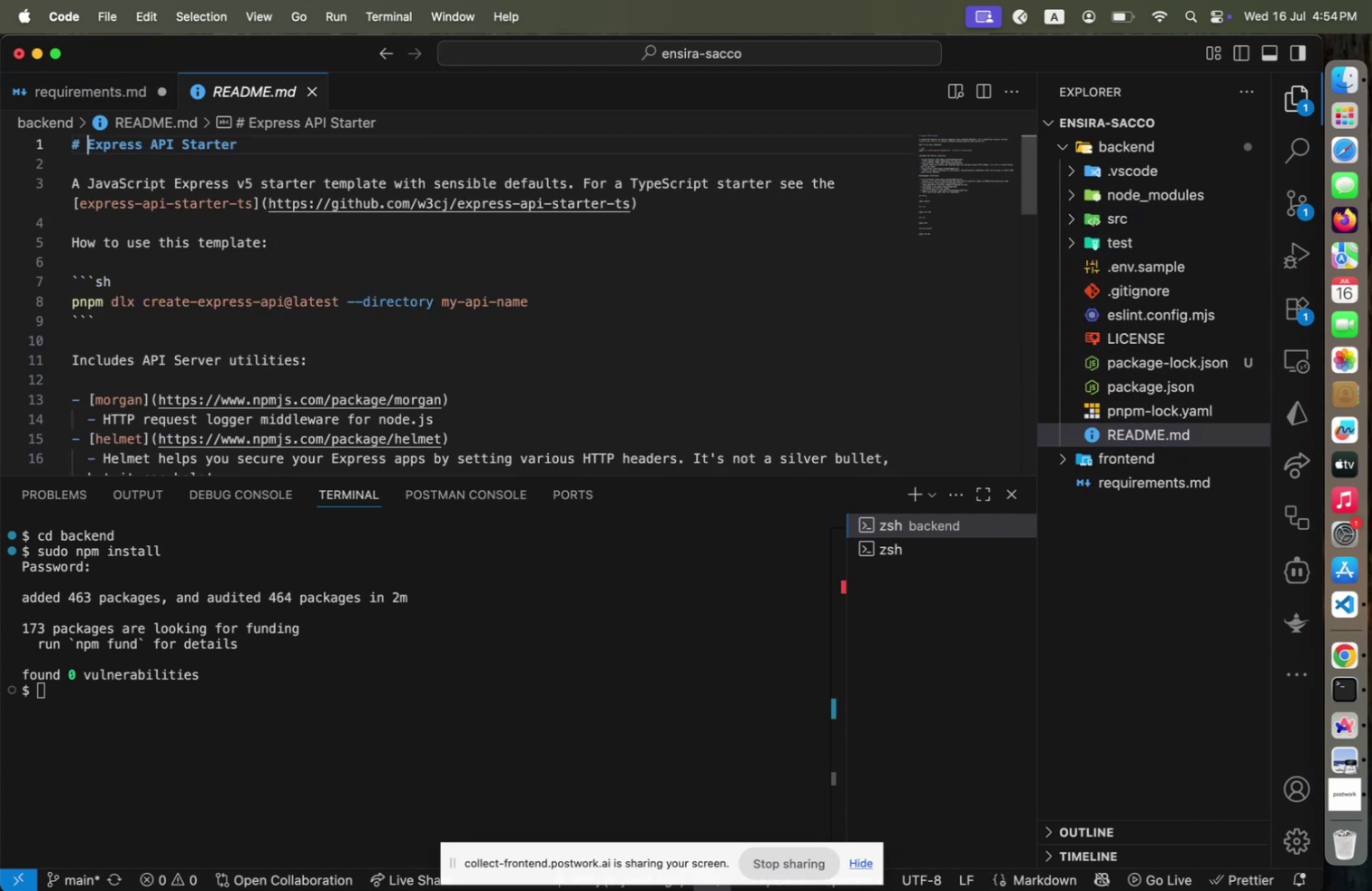 
key(ArrowRight)
 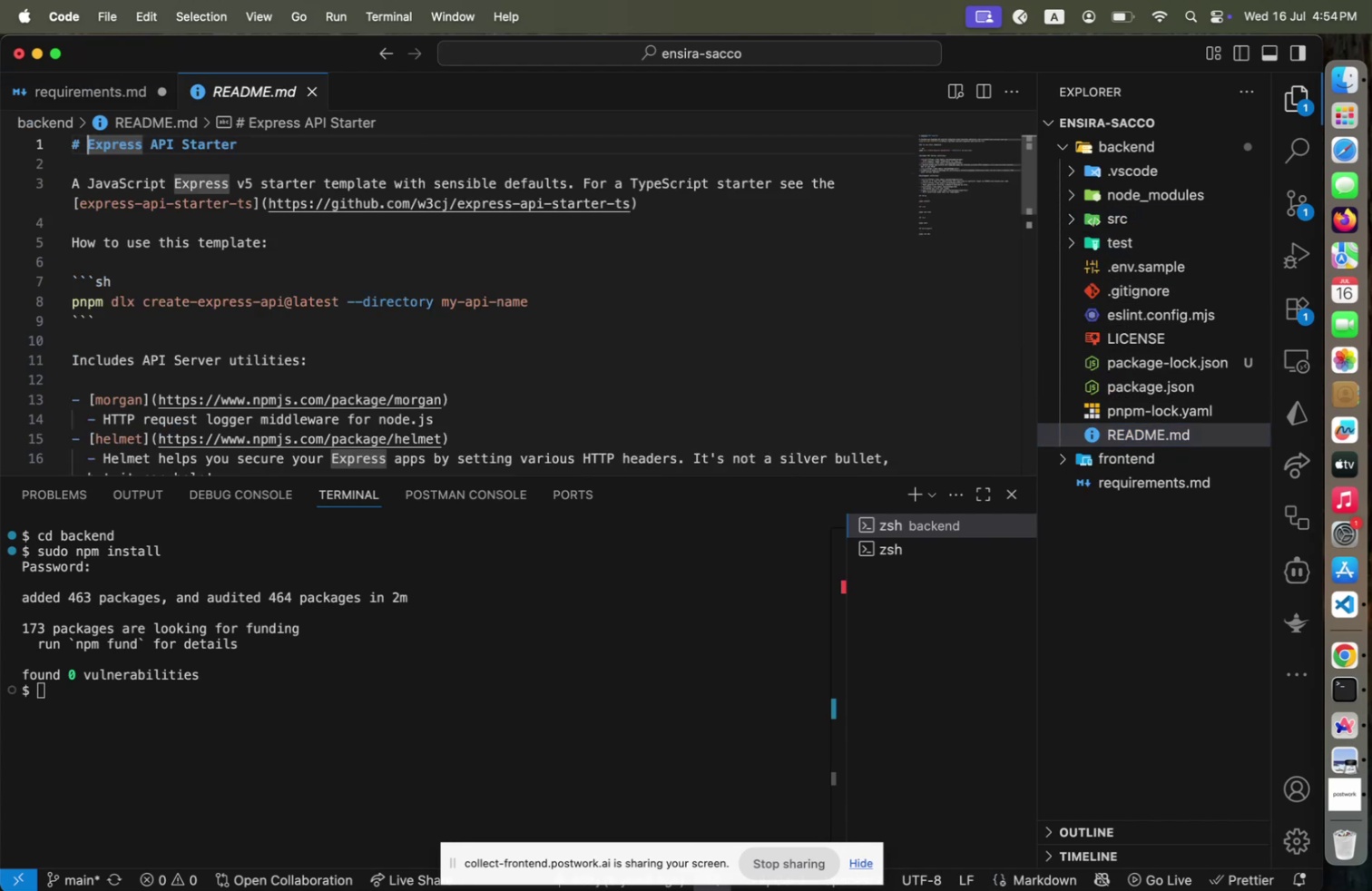 
type([End]EnsiraSACCO API)
 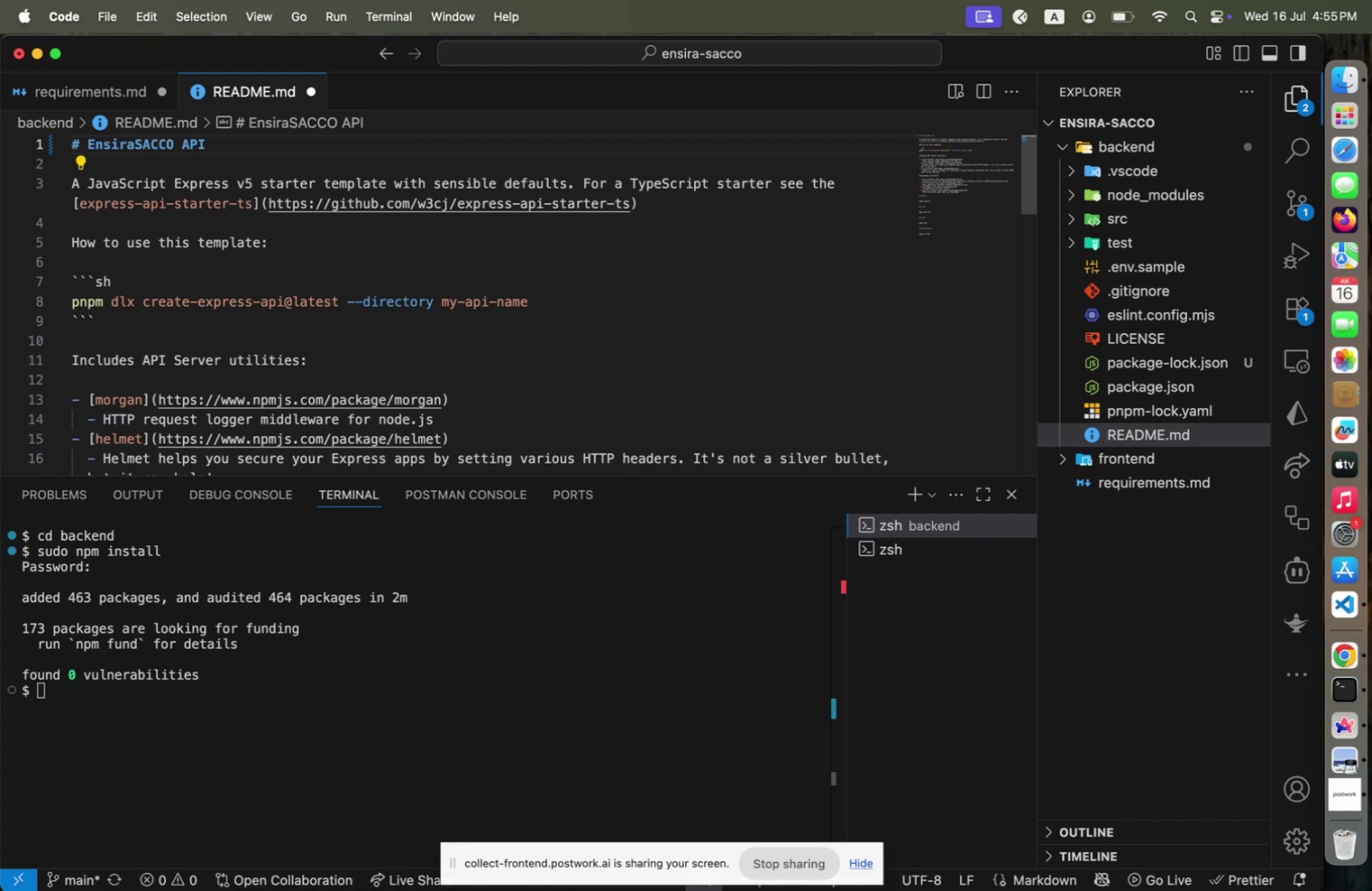 
 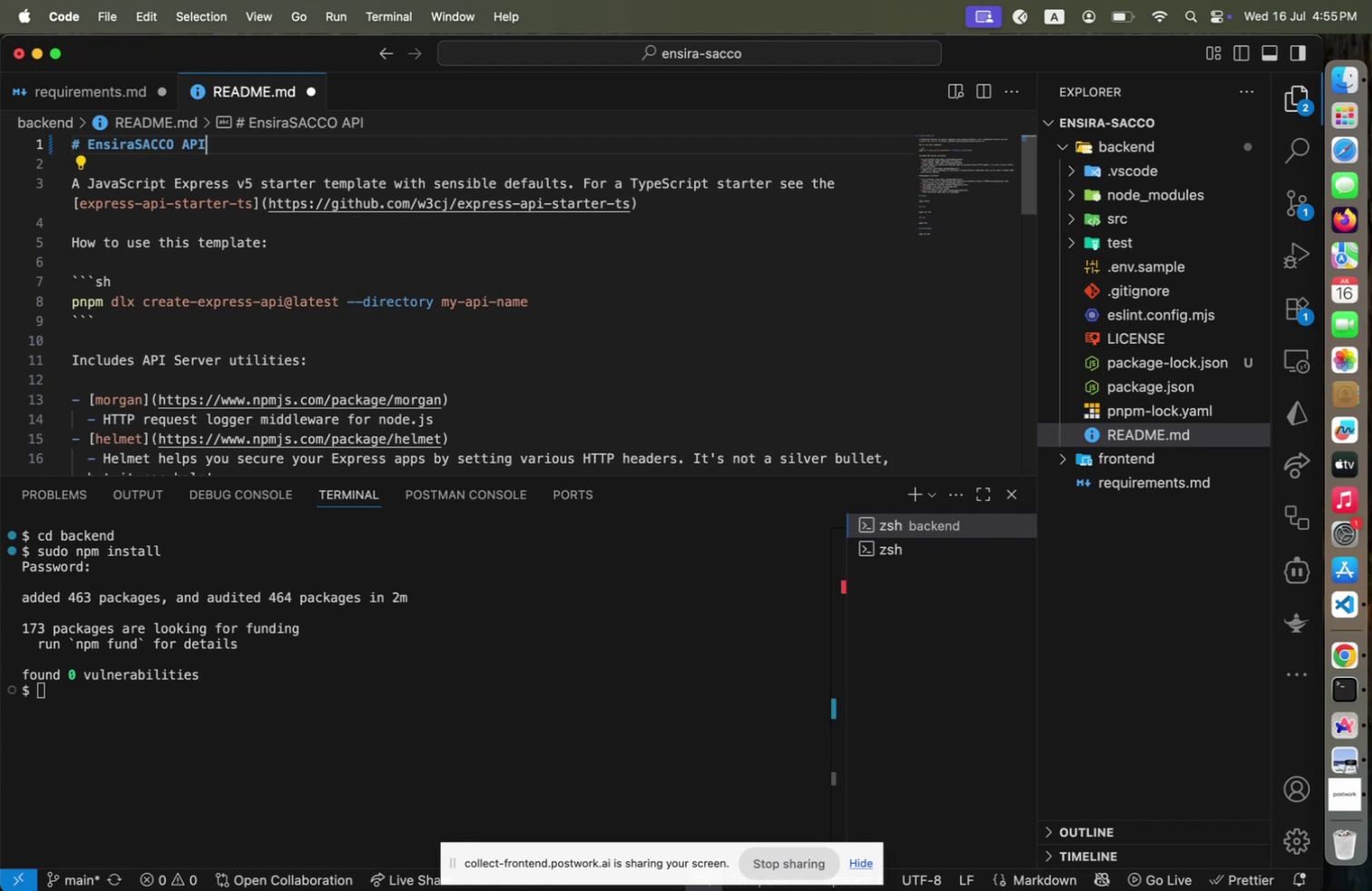 
key(ArrowDown)
 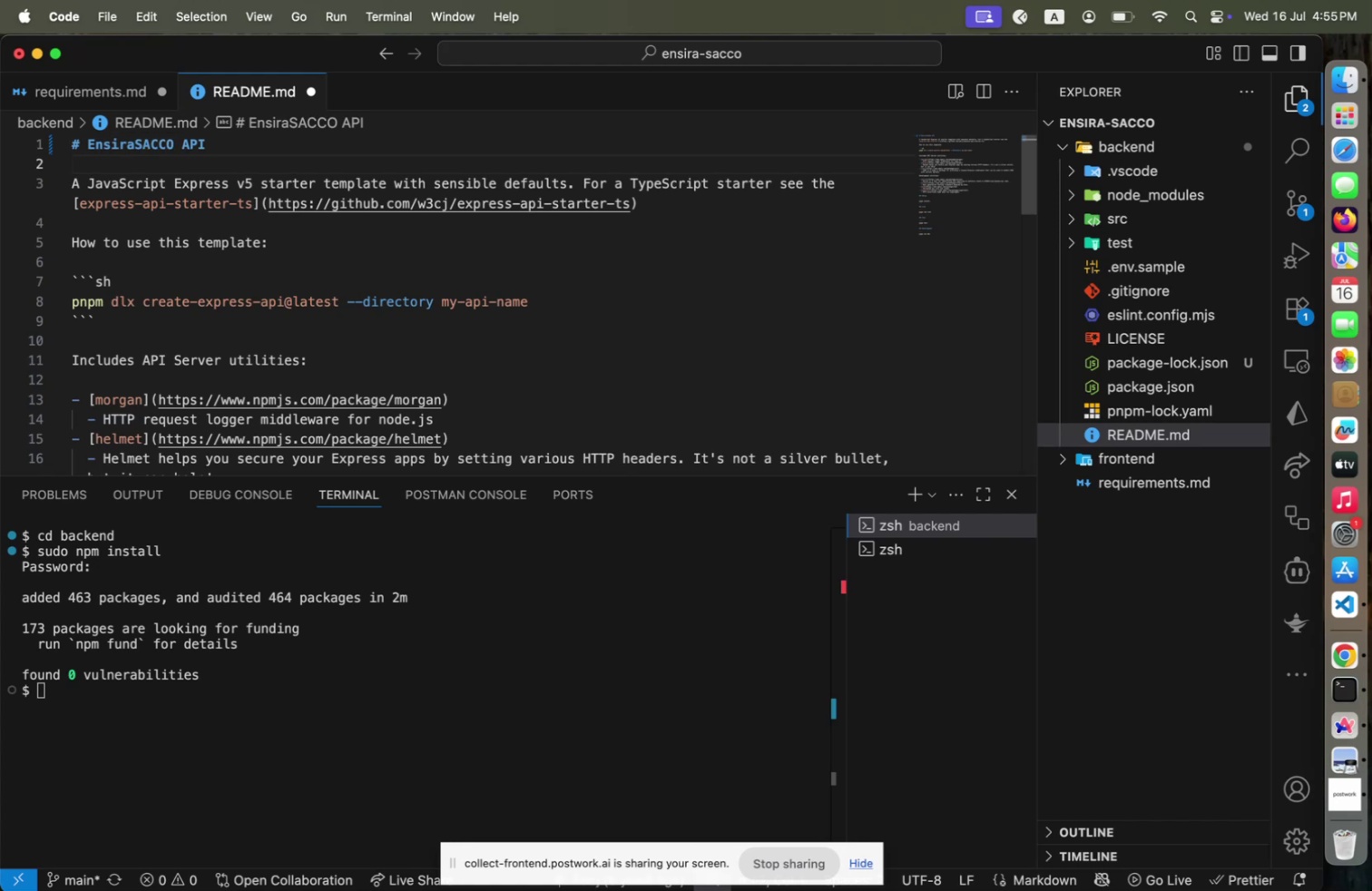 
key(ArrowDown)
 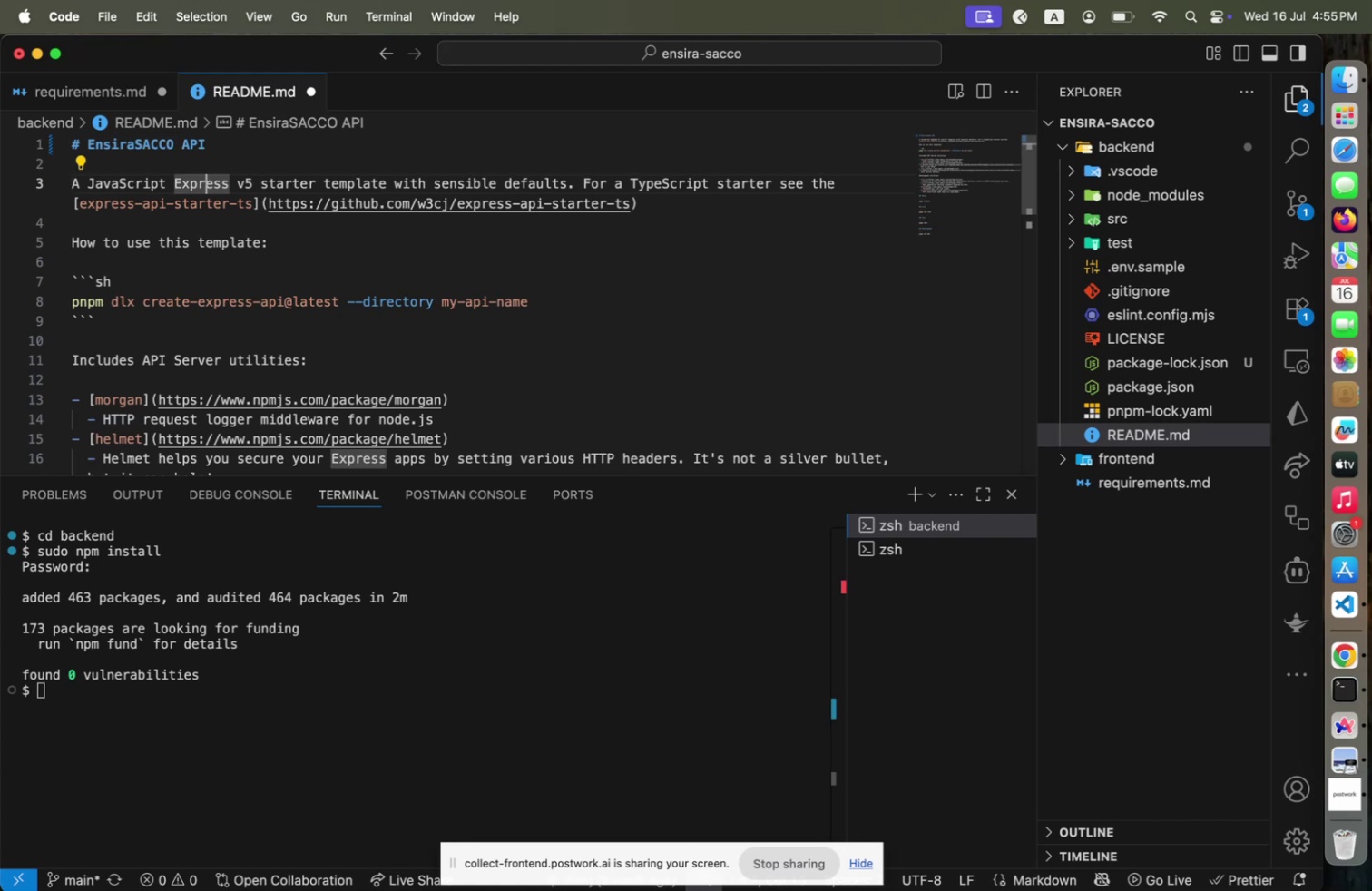 
key(ArrowLeft)
 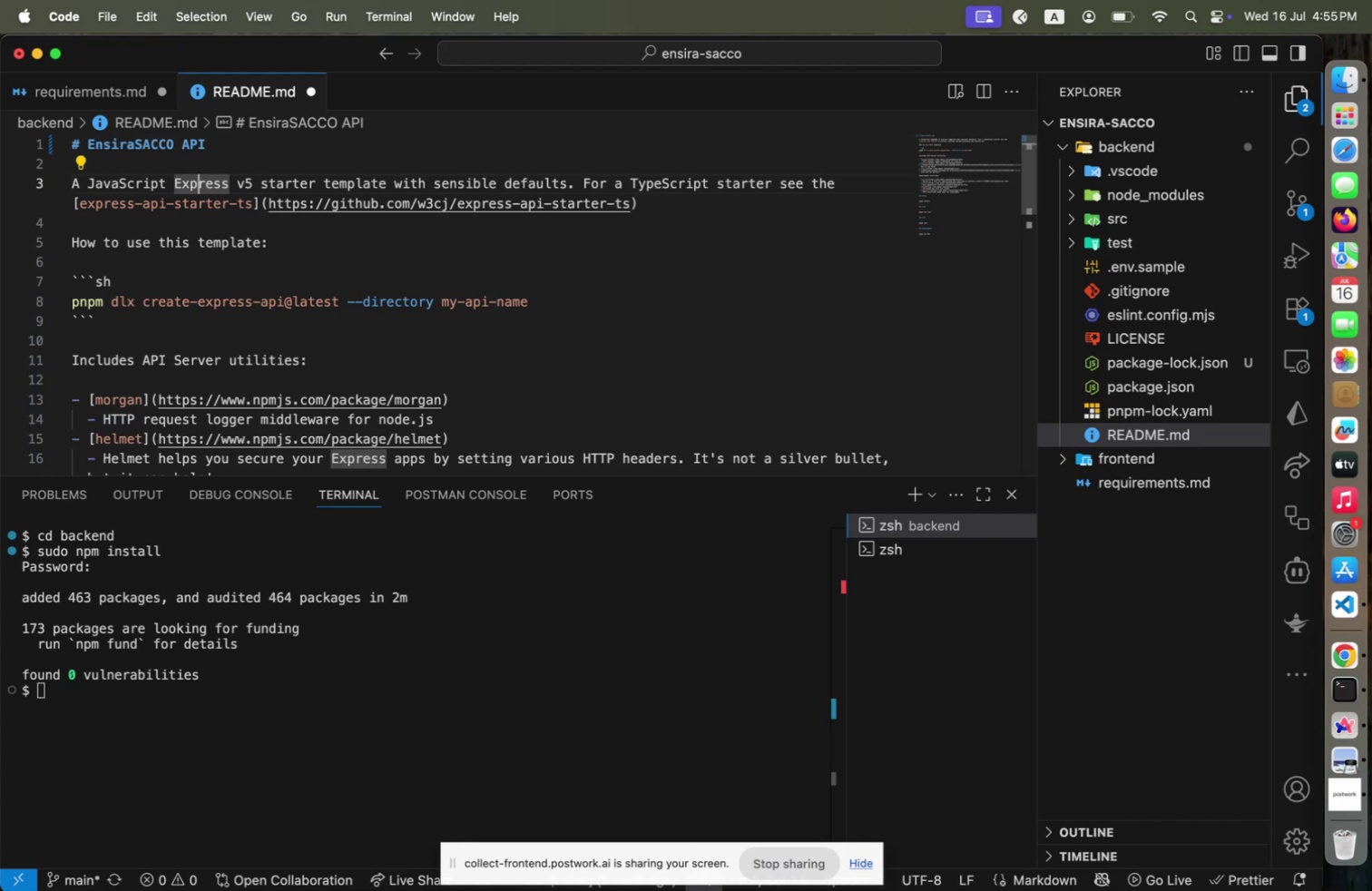 
key(ArrowLeft)
 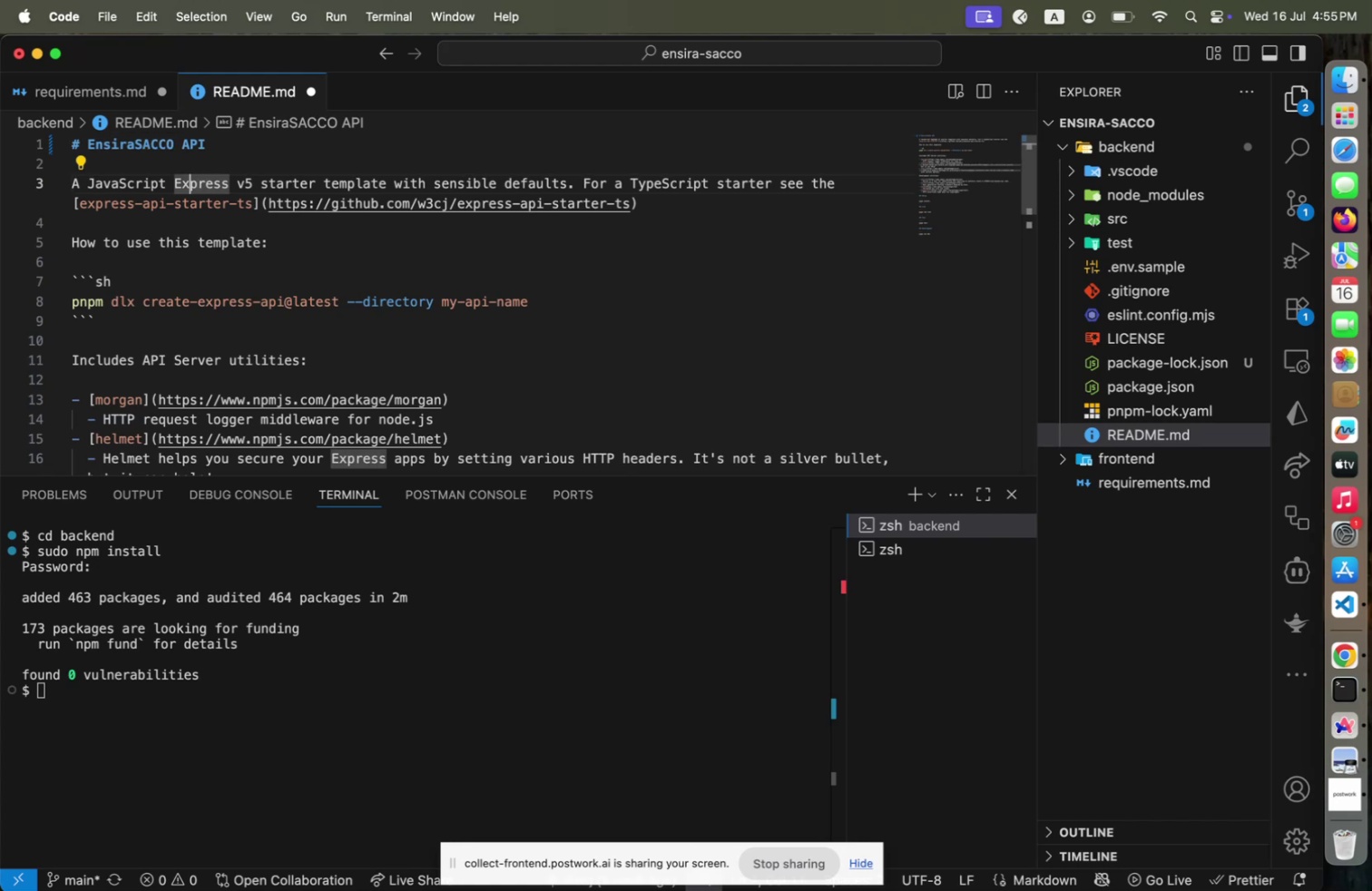 
key(Home)
 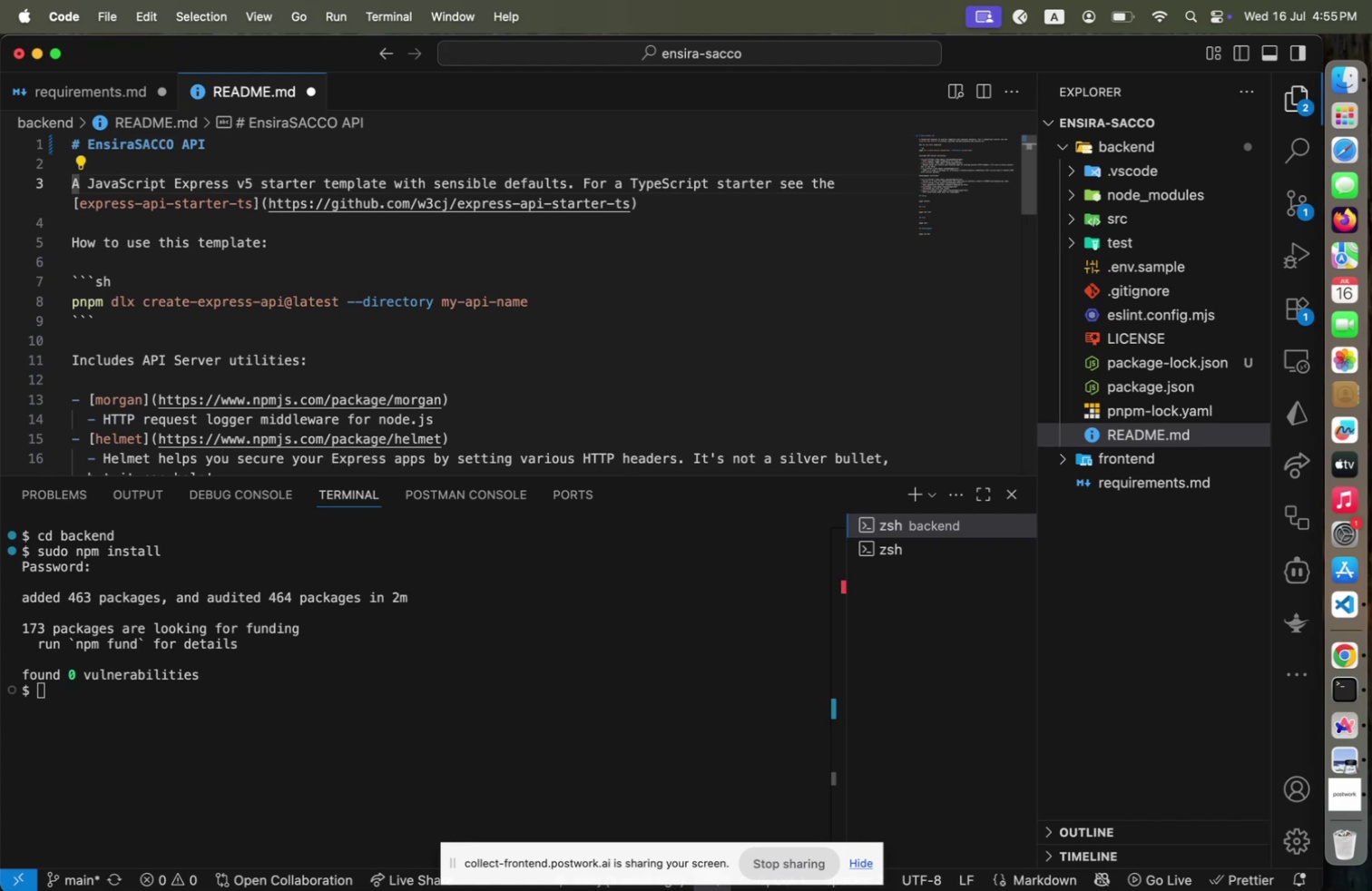 
key(Shift+ArrowDown)
 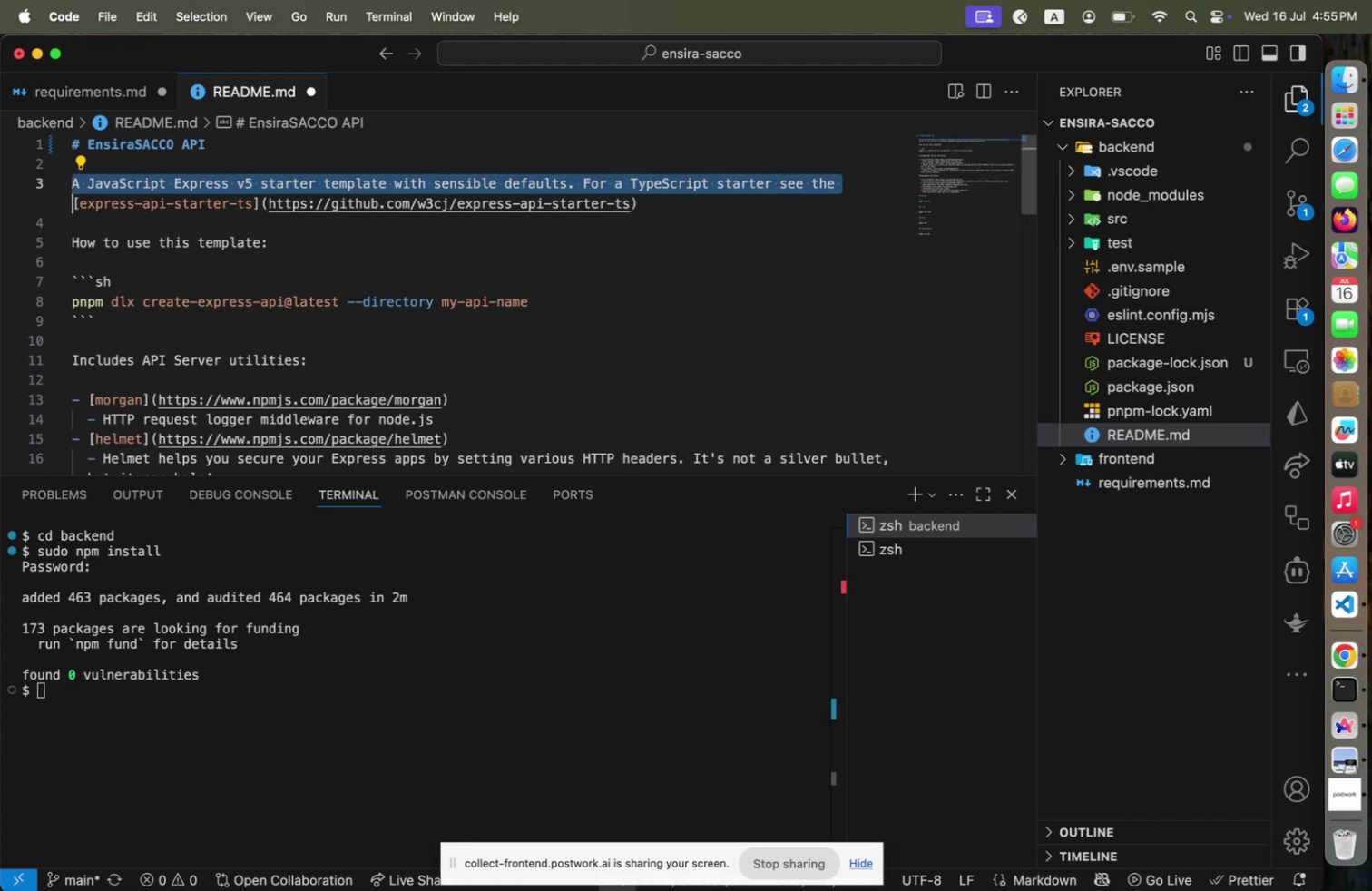 
hold_key(key=ArrowLeft, duration=0.41)
 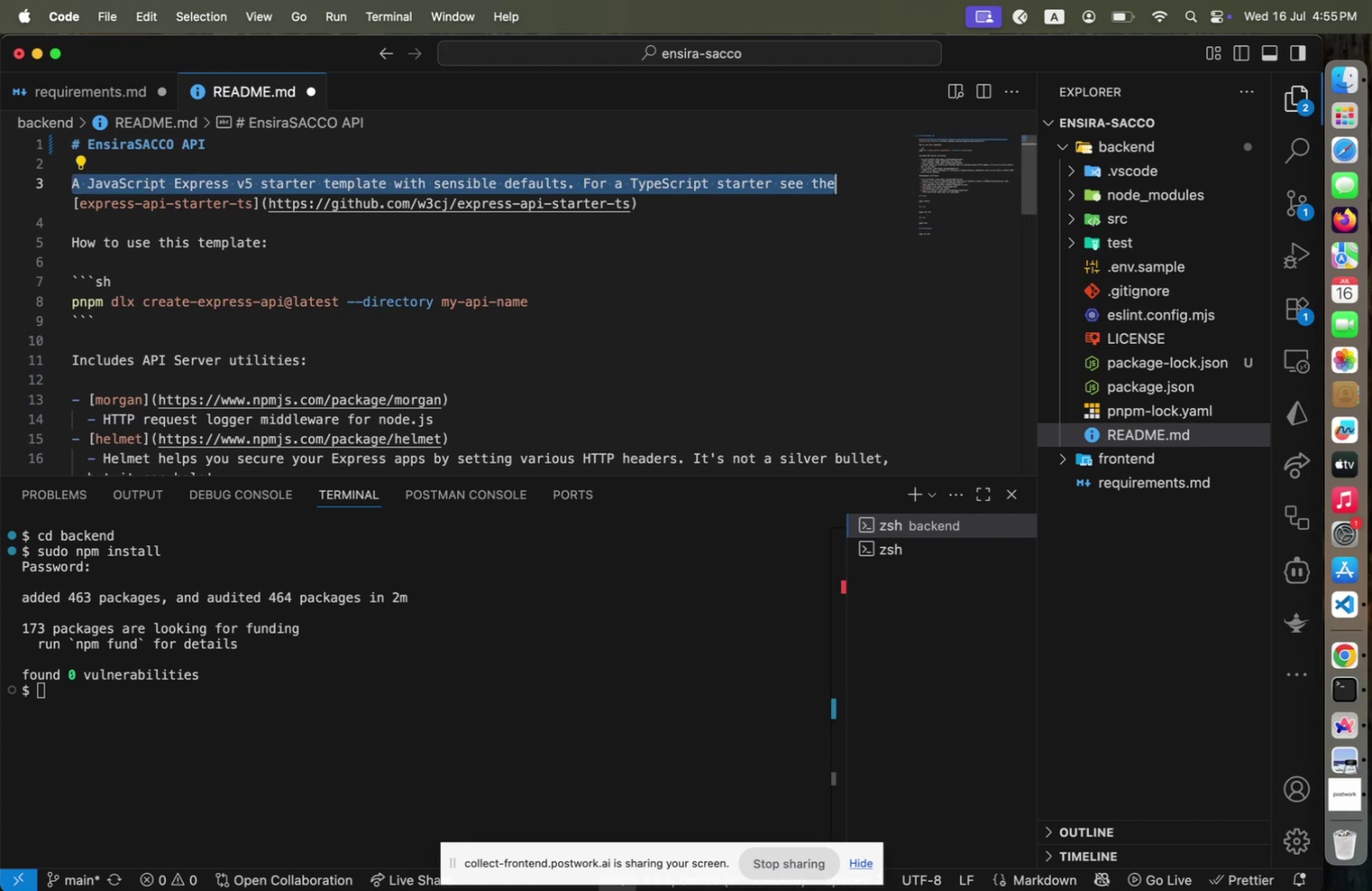 
key(Shift+ArrowDown)
 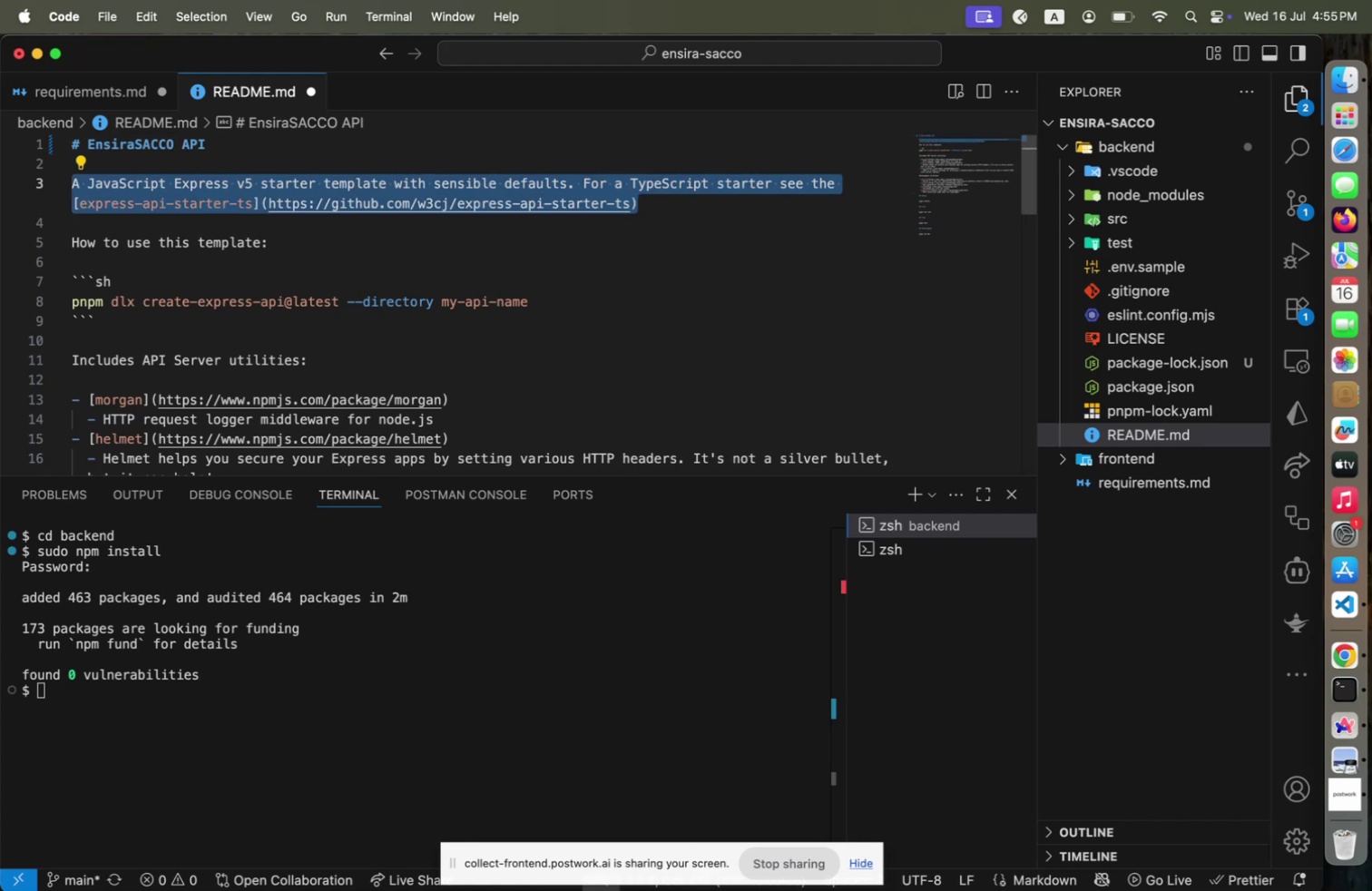 
key(Backspace)
type(A backend a)
key(Backspace)
type(API for Ensire)
key(Backspace)
type(aSACCO platform built )
key(Backspace)
 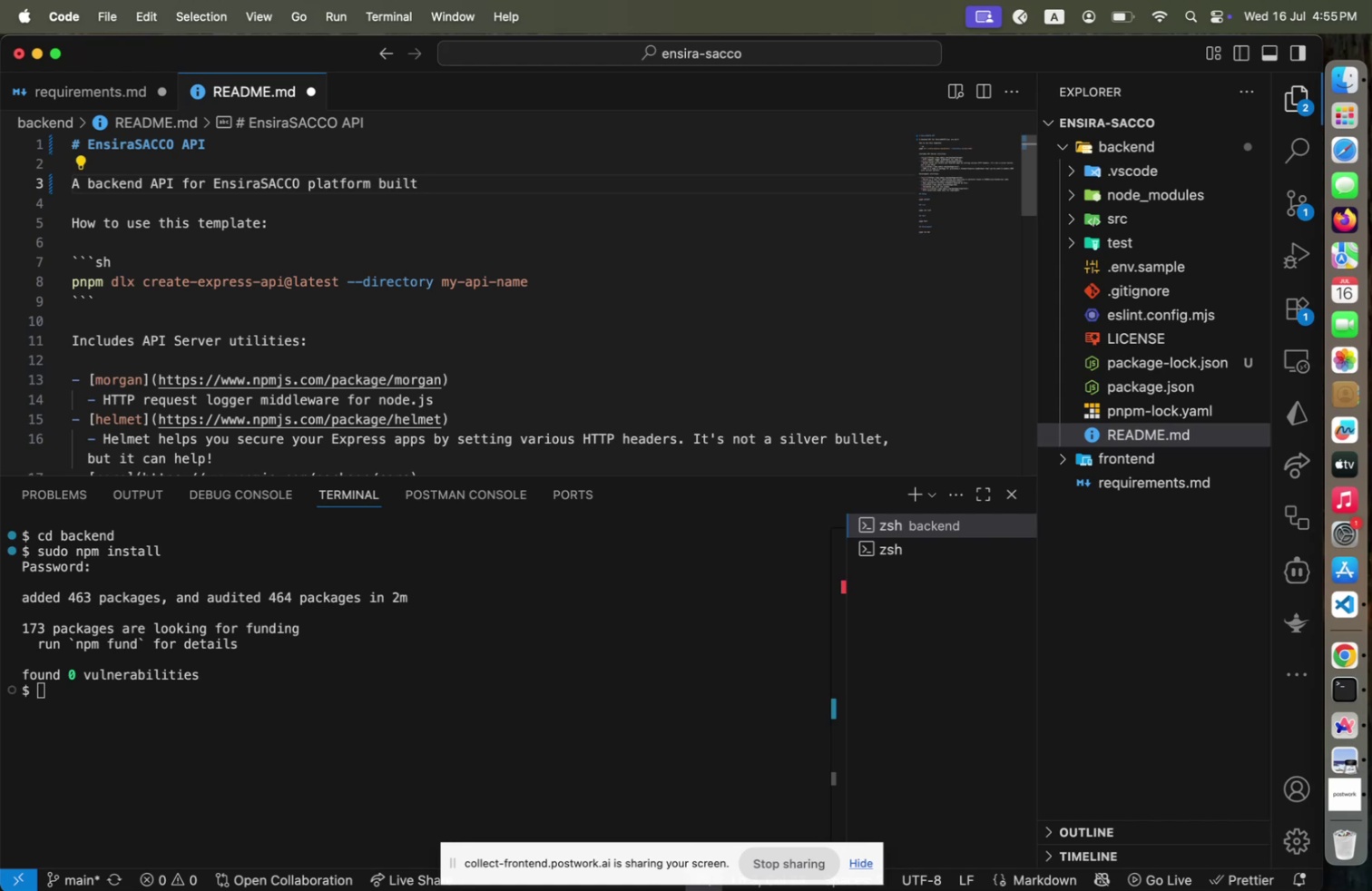 
key(ArrowUp)
 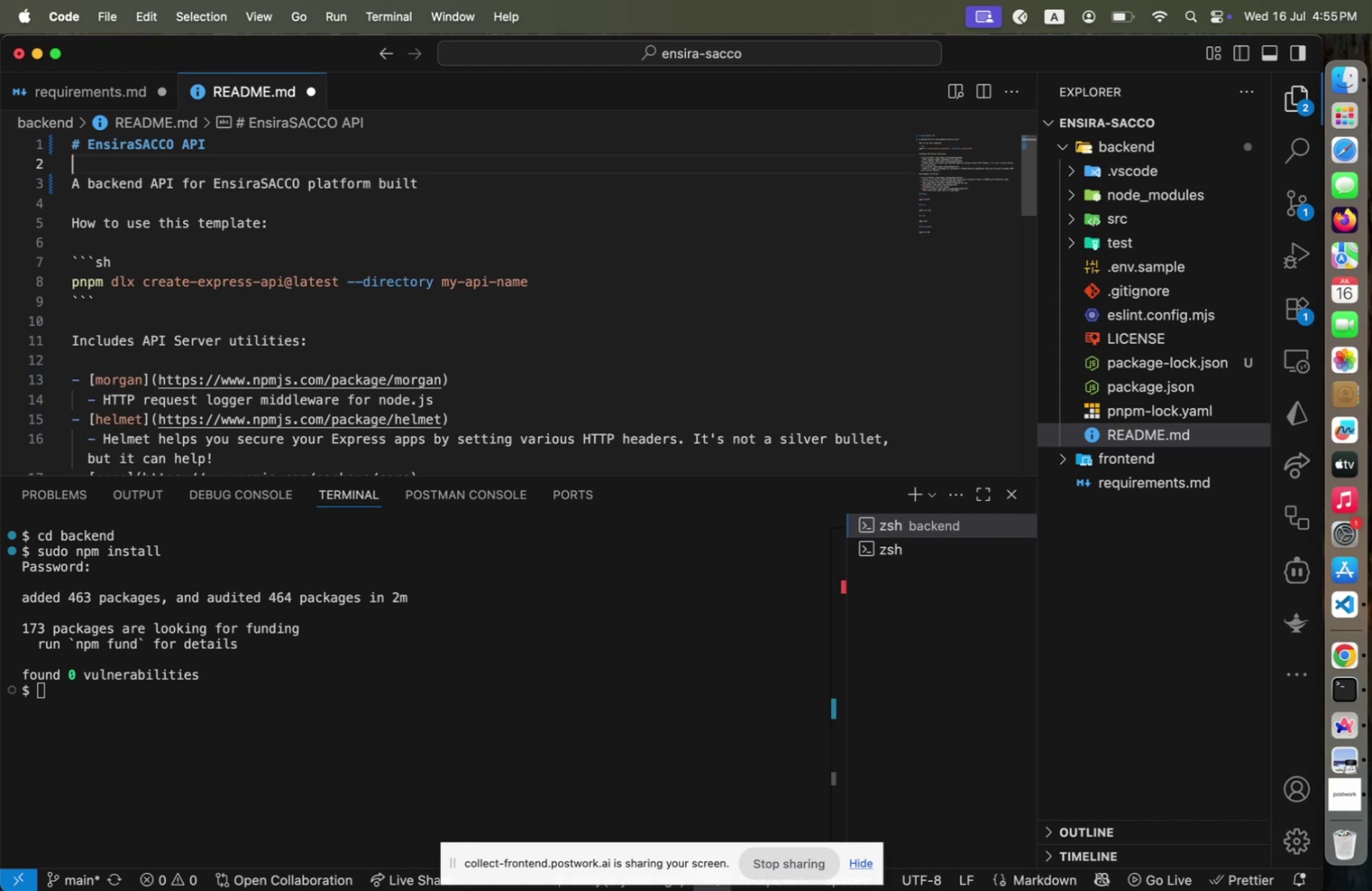 
hold_key(key=ArrowRight, duration=0.65)
 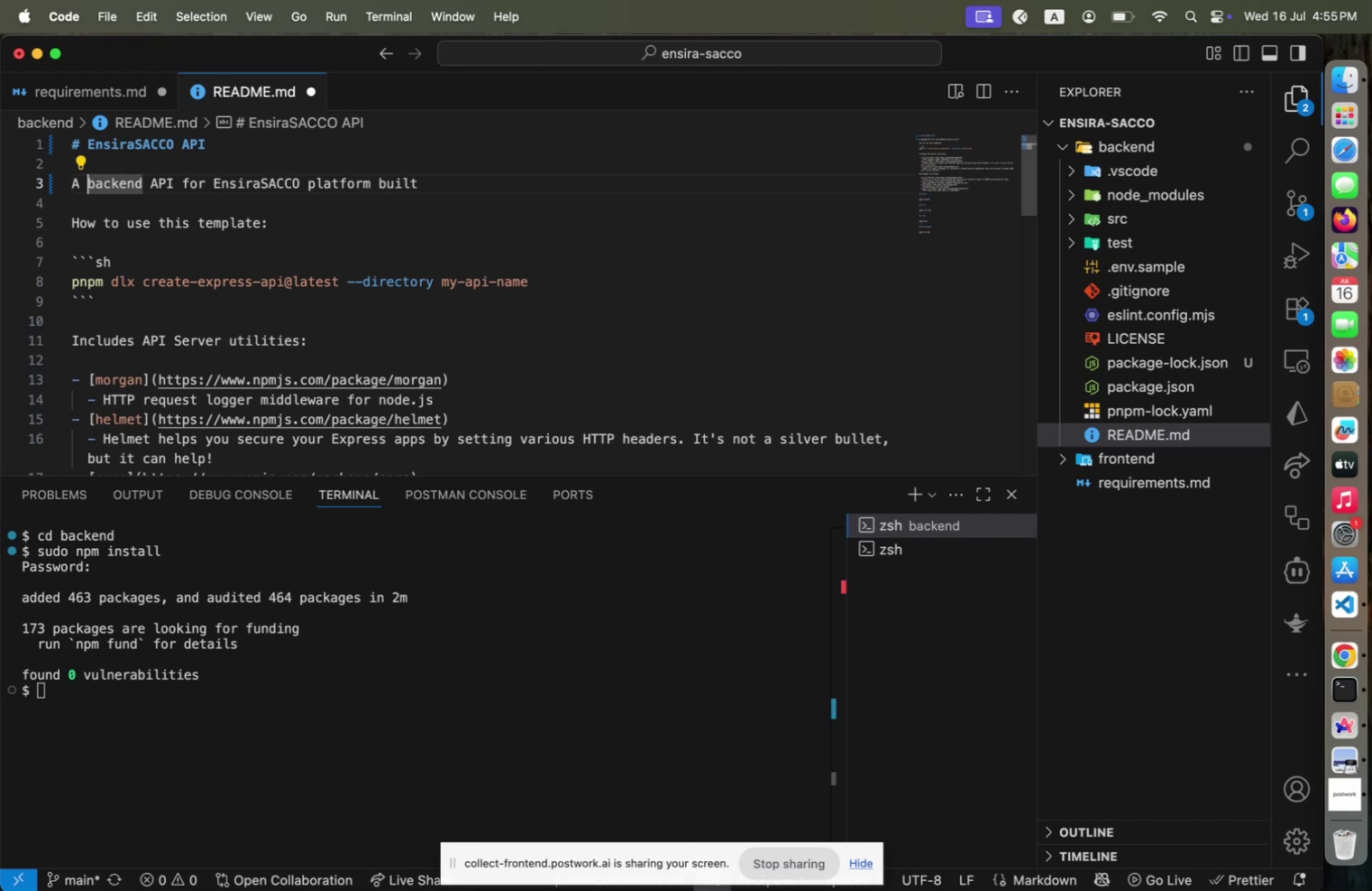 
type(Node.js )
 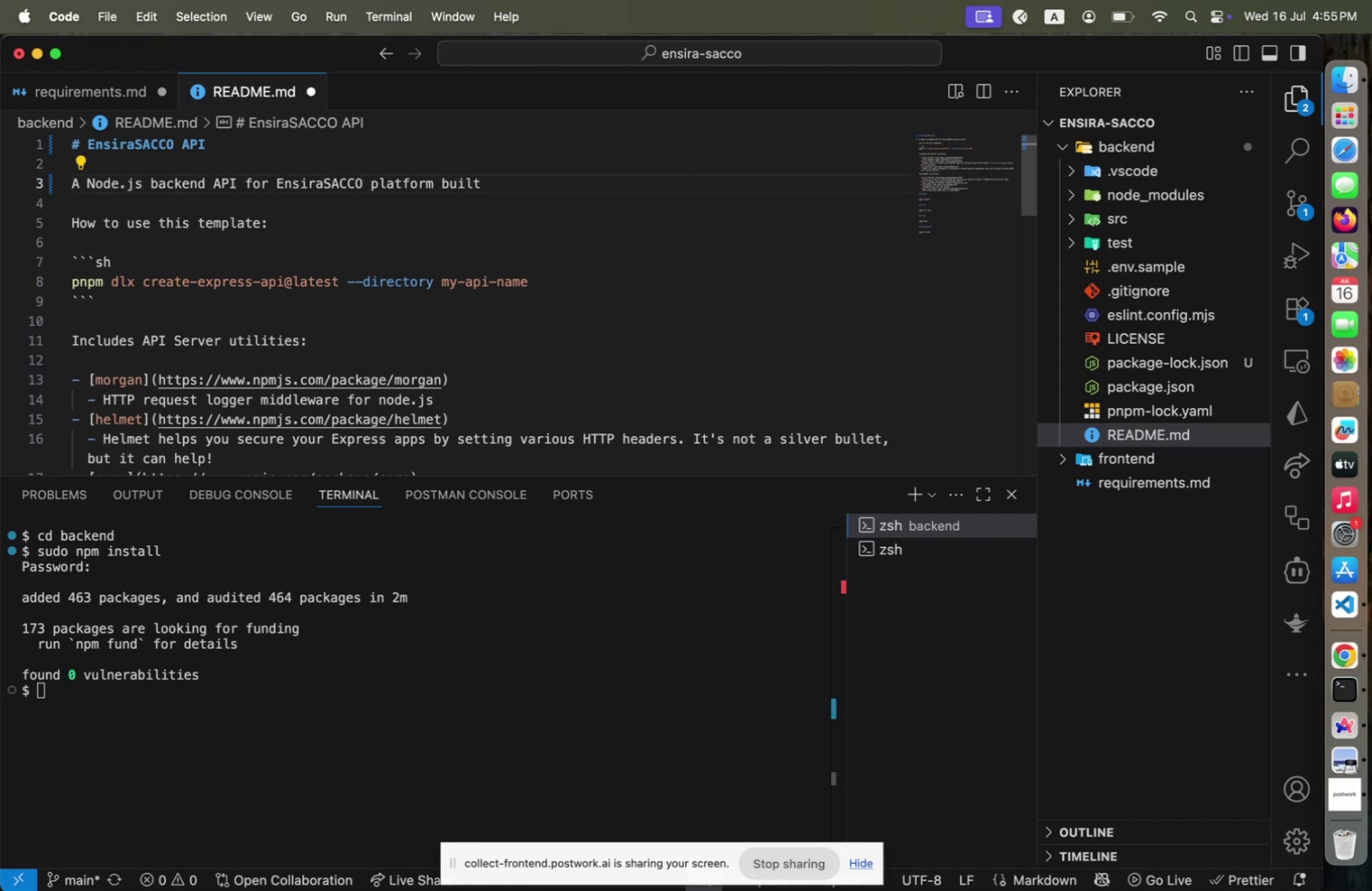 
key(ArrowDown)
 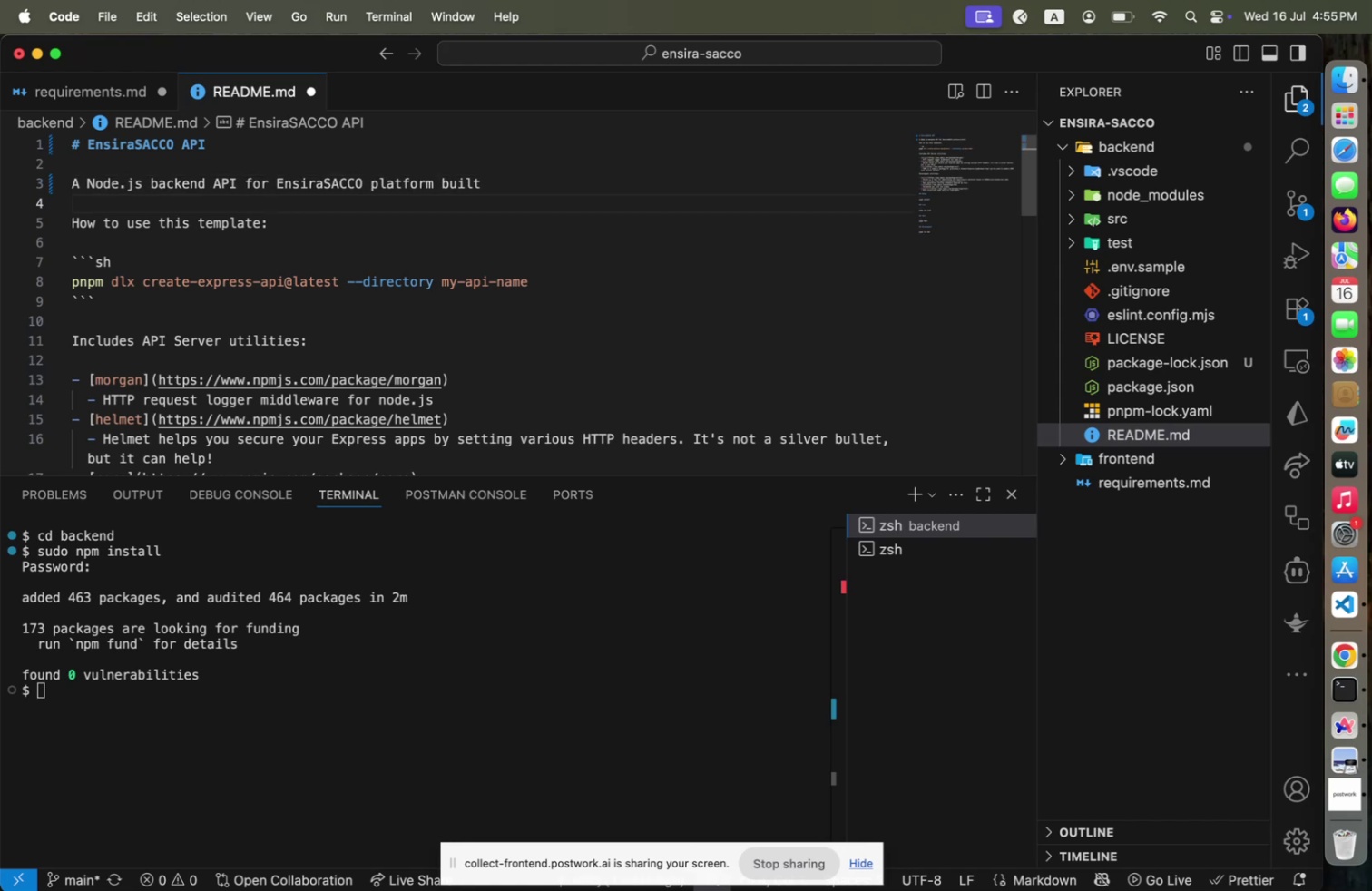 
key(ArrowLeft)
 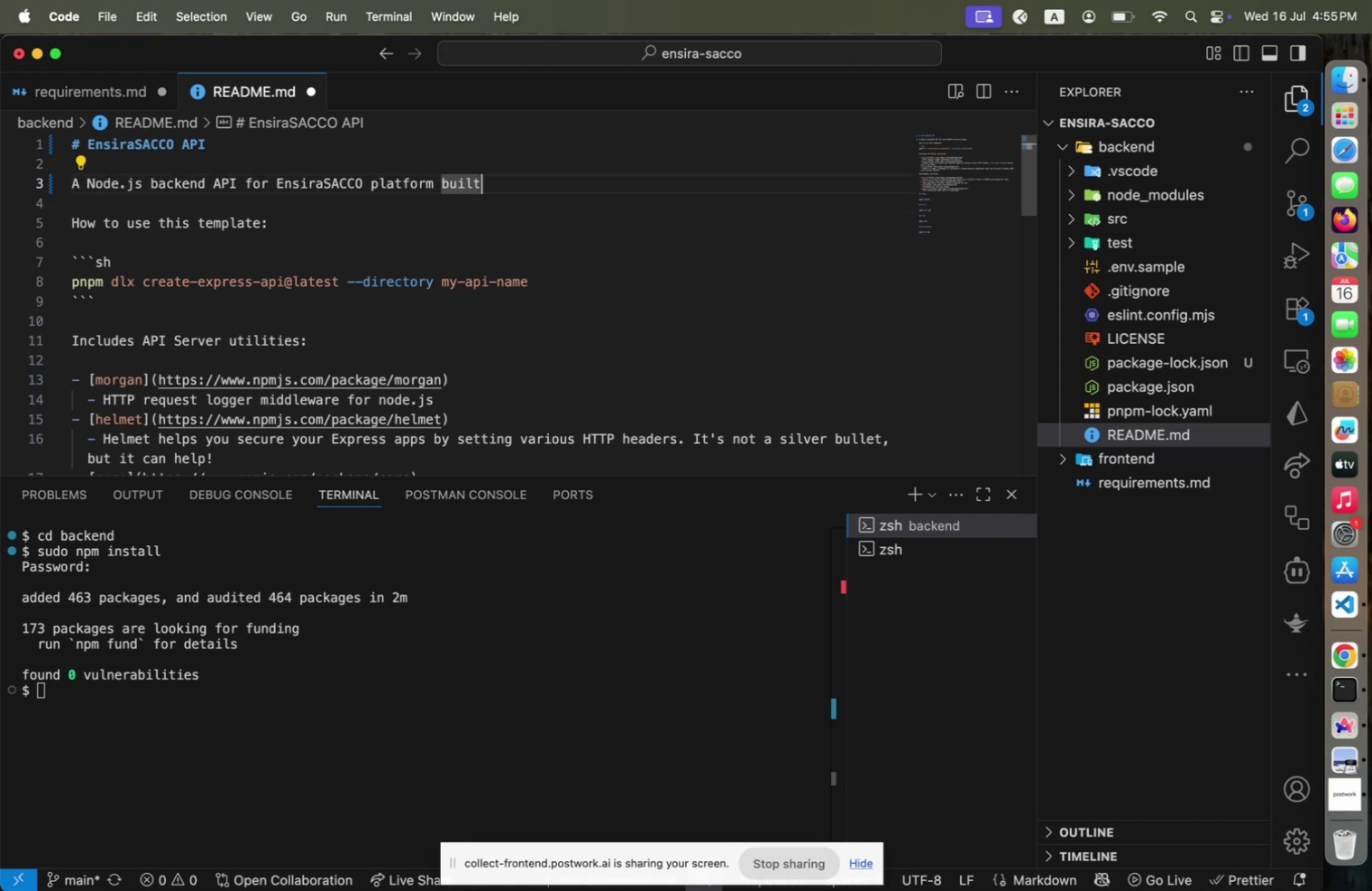 
hold_key(key=Backspace, duration=0.82)
 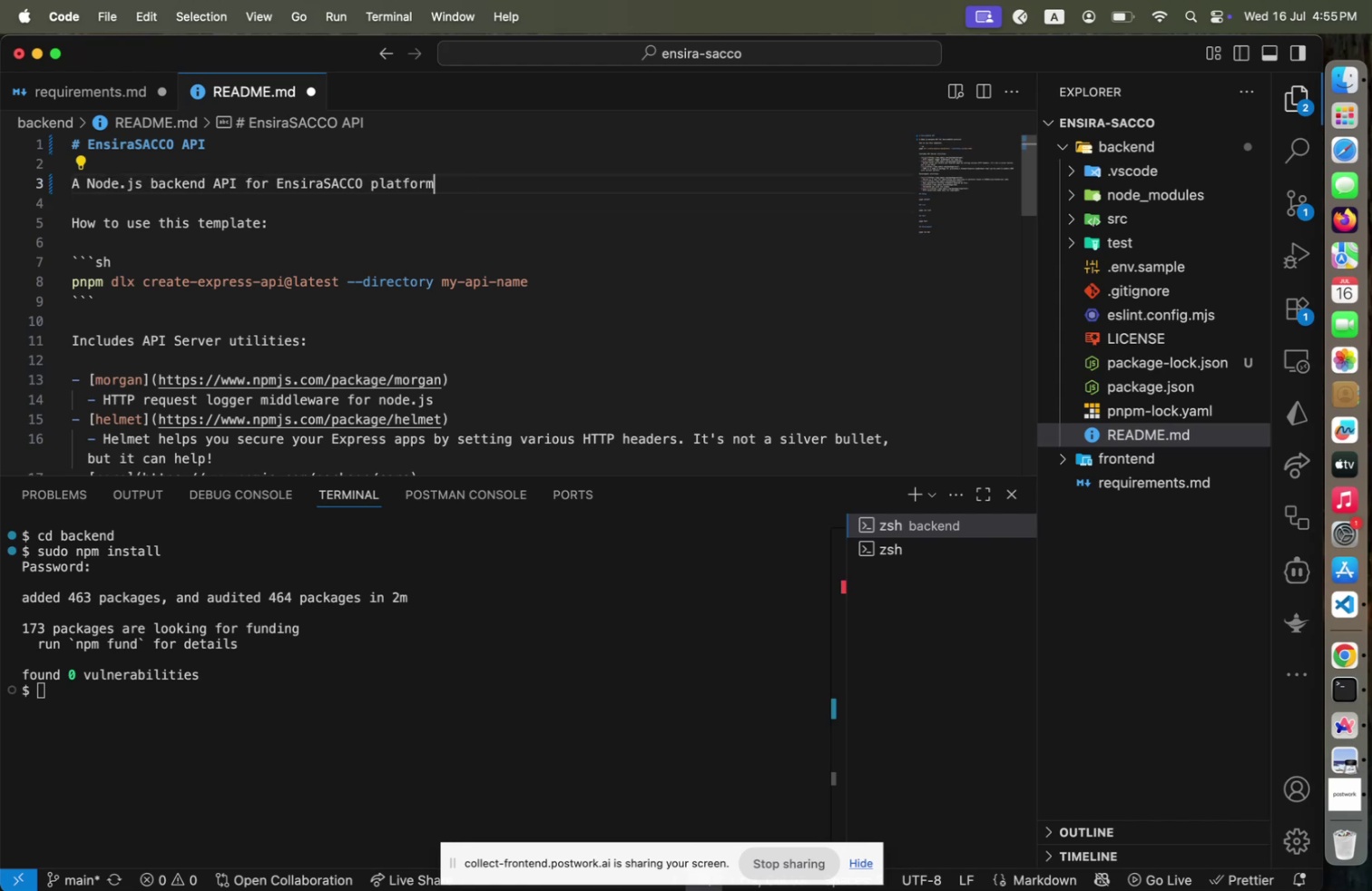 
key(Backspace)
 